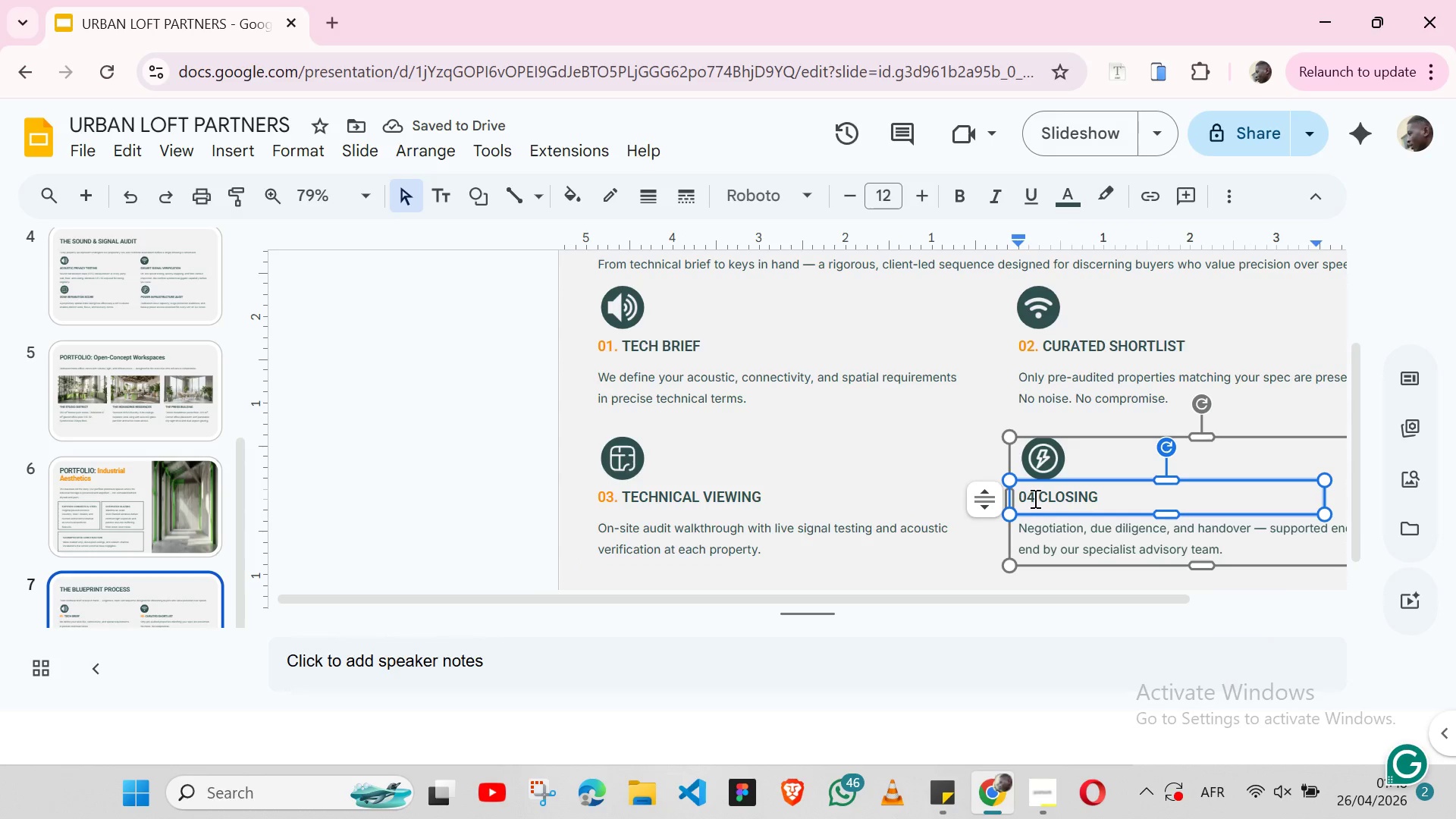 
key(Period)
 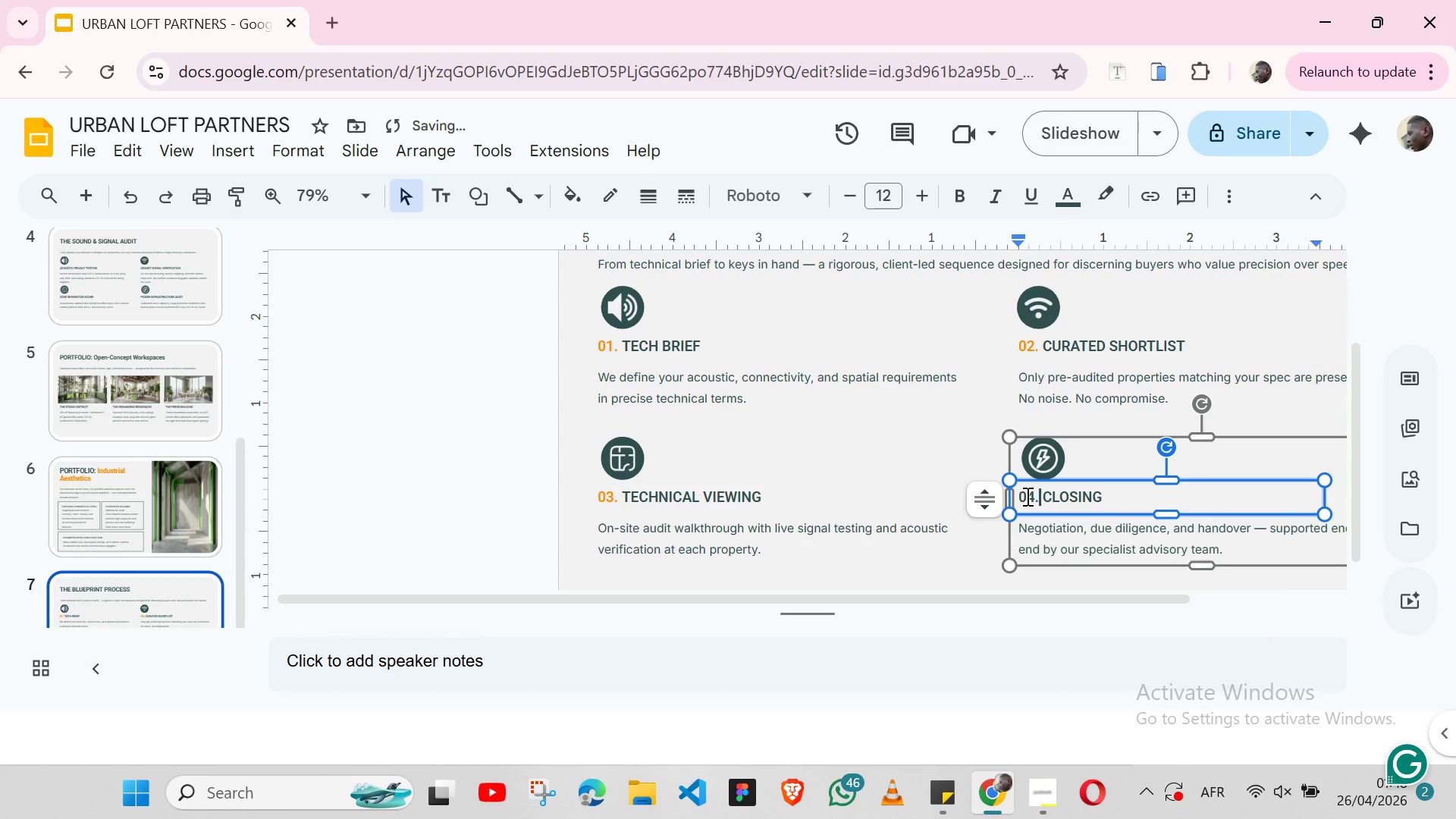 
key(ArrowLeft)
 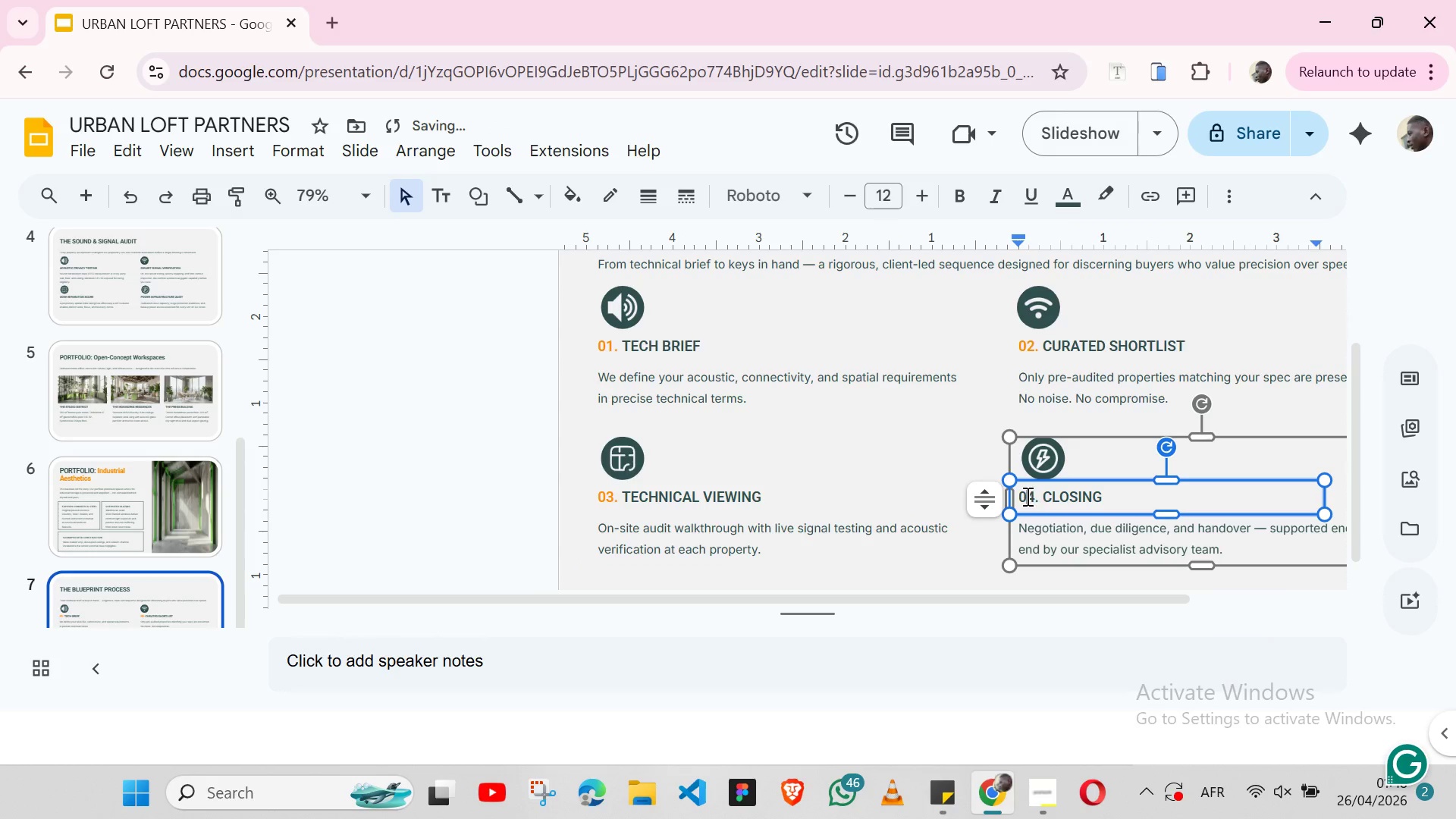 
key(ArrowLeft)
 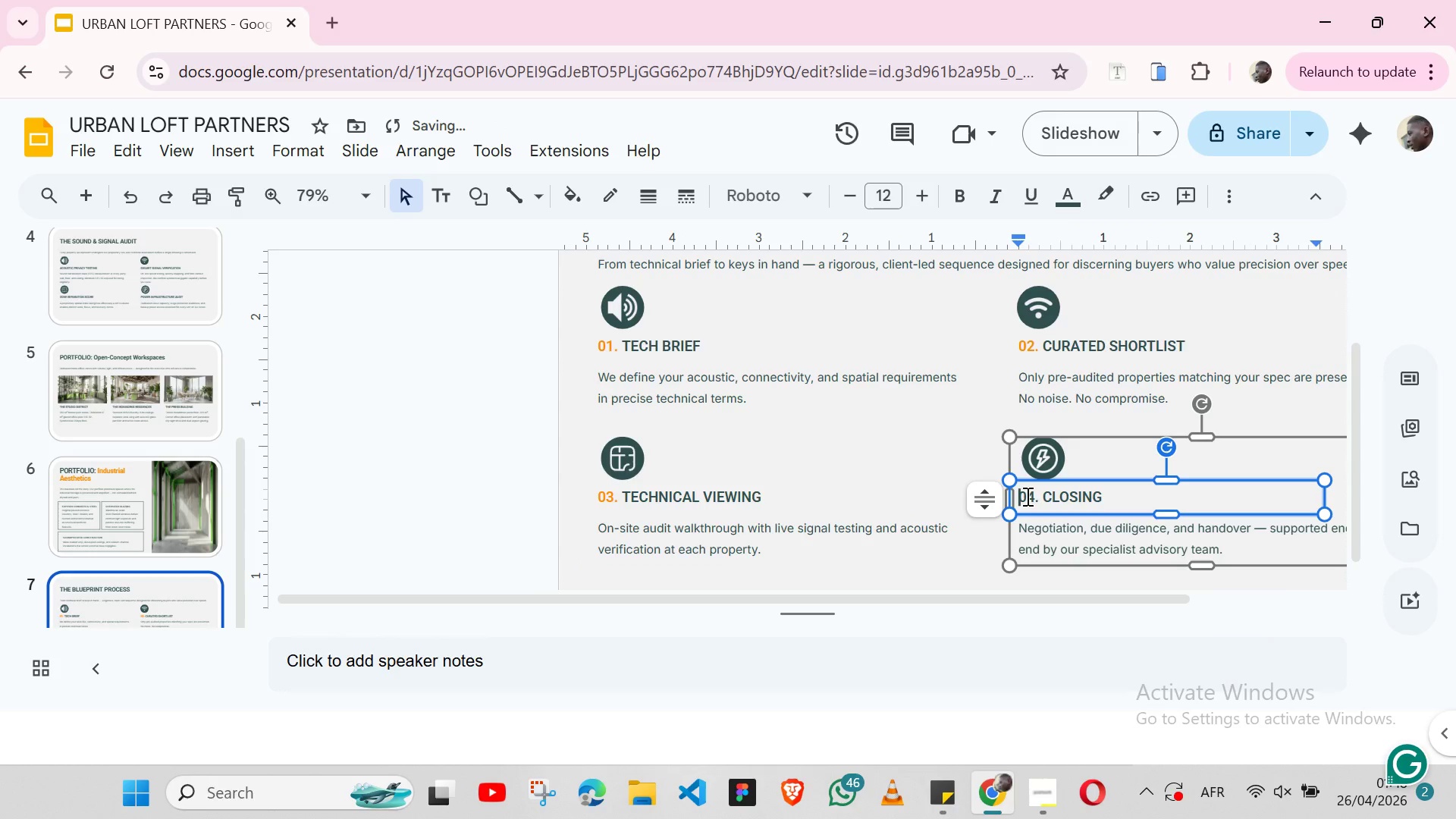 
key(ArrowLeft)
 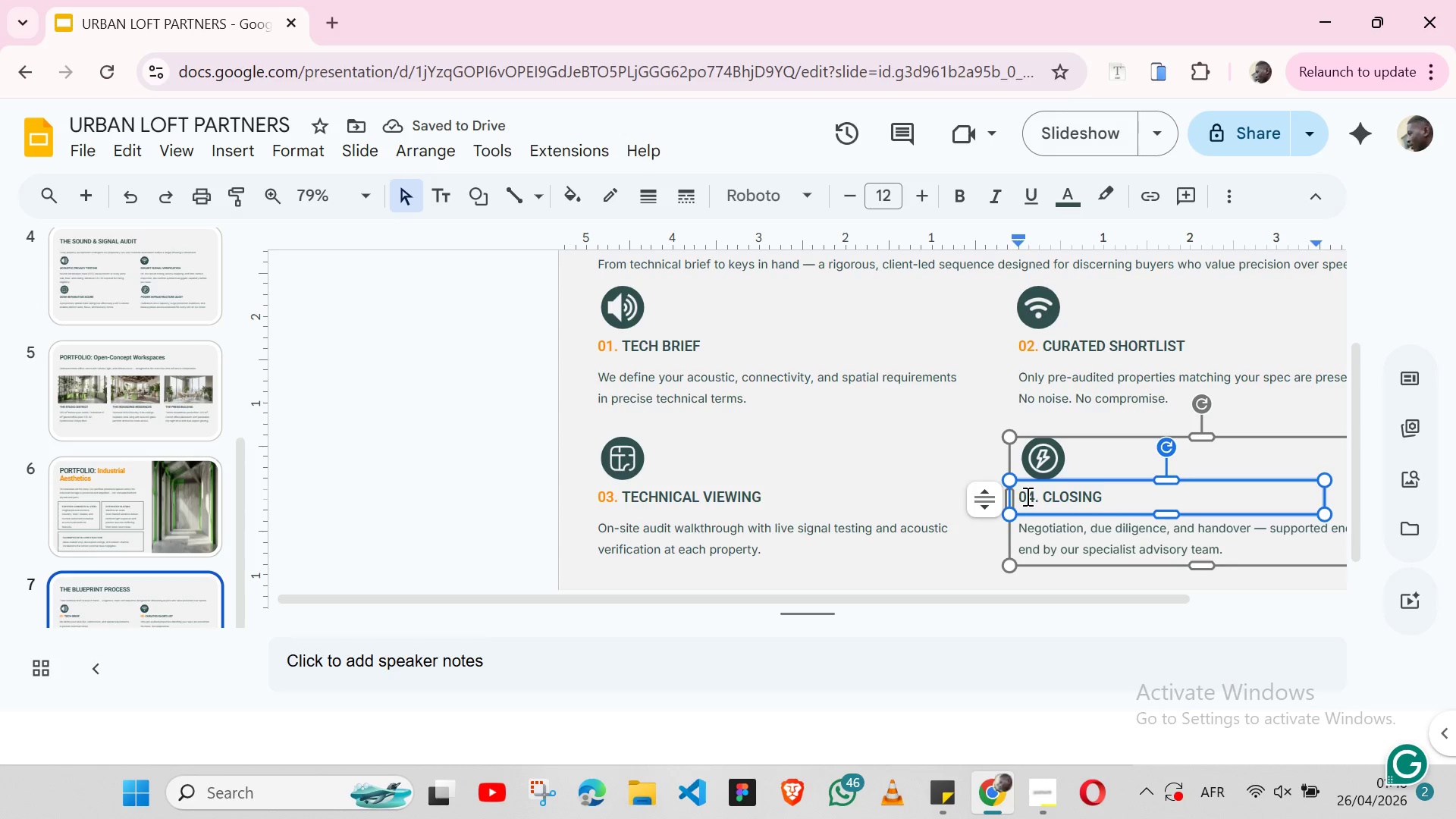 
key(Shift+ArrowRight)
 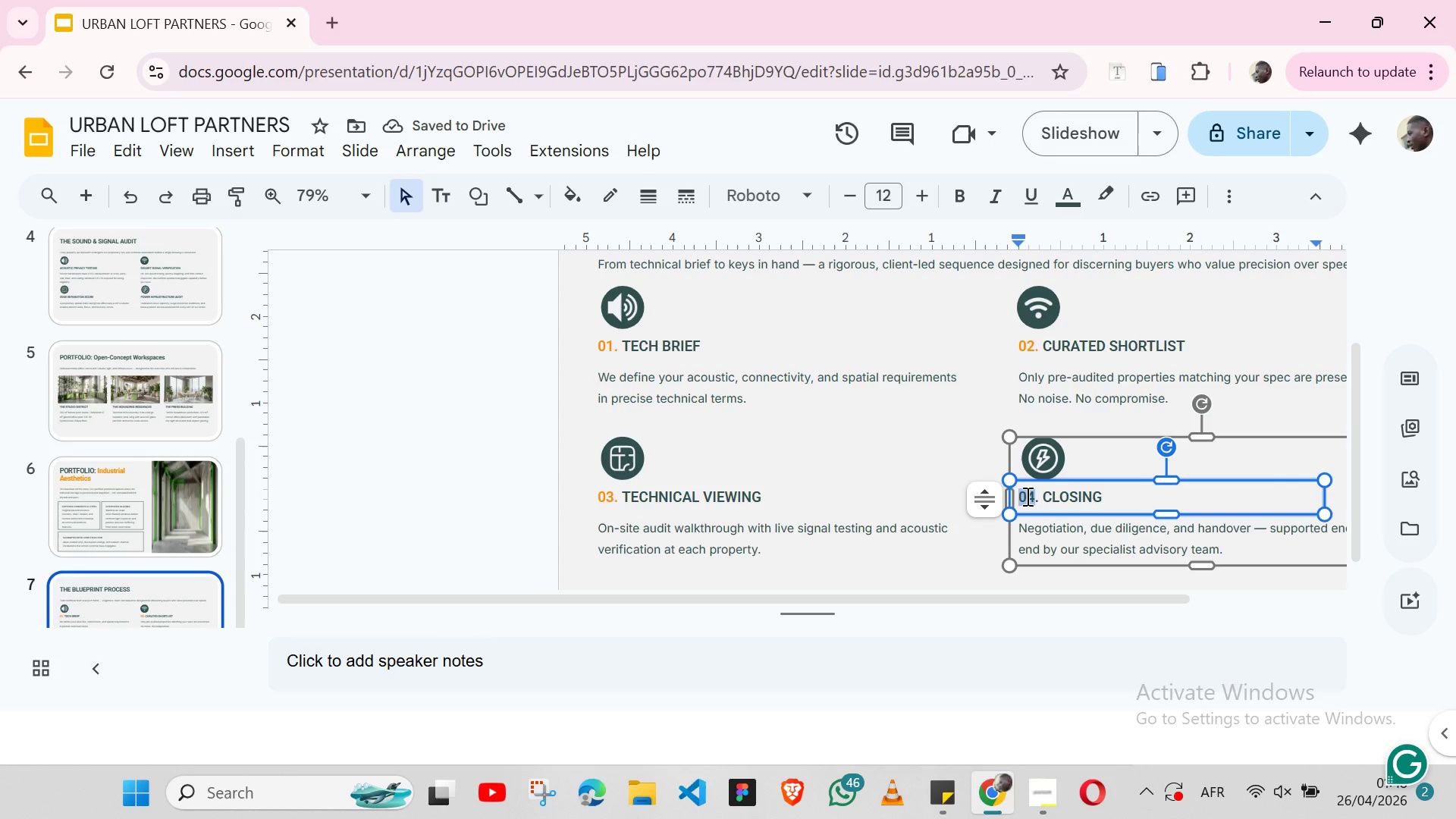 
key(Shift+ArrowRight)
 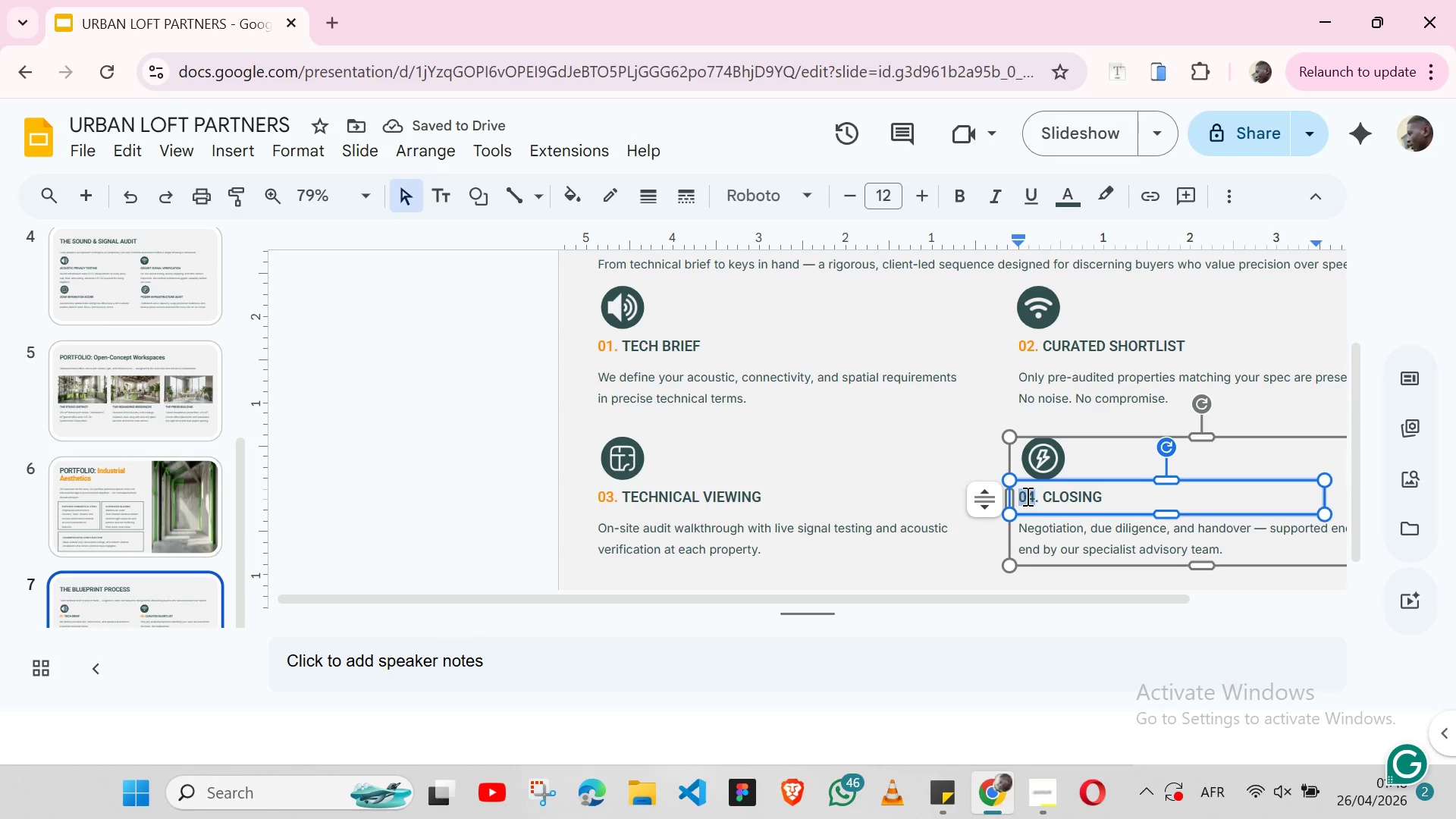 
key(Shift+ArrowRight)
 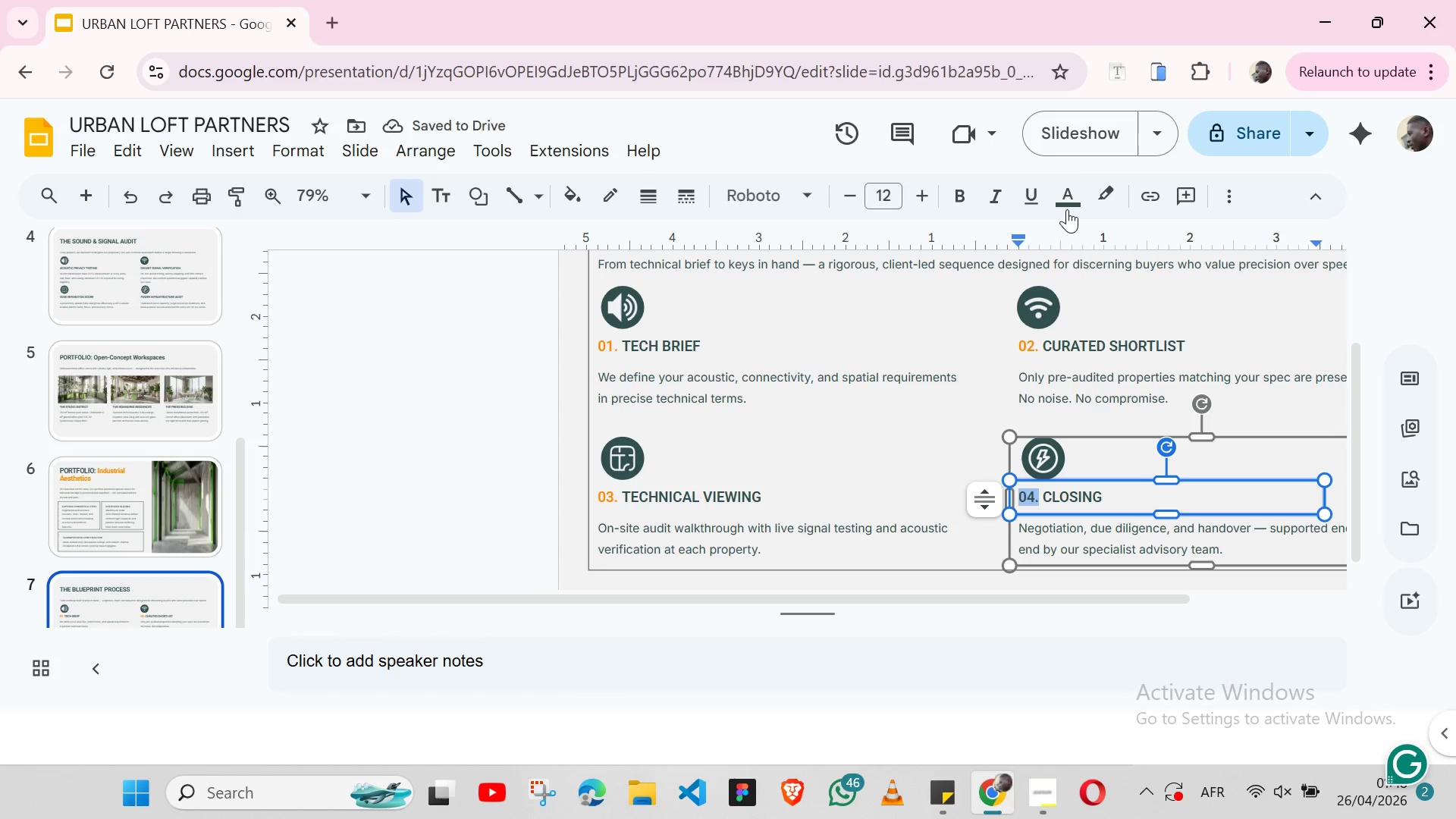 
left_click([1067, 209])
 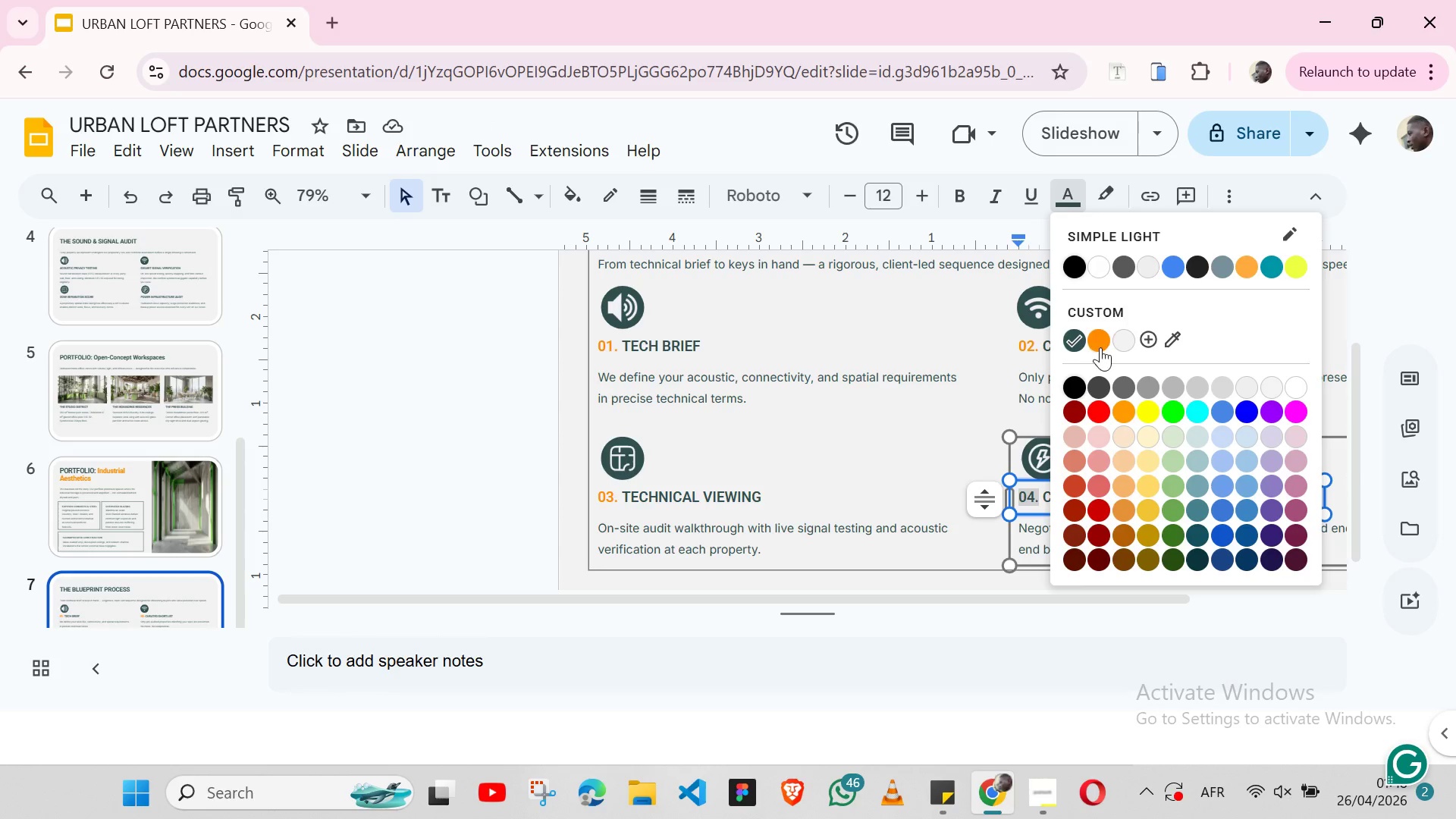 
left_click([1101, 350])
 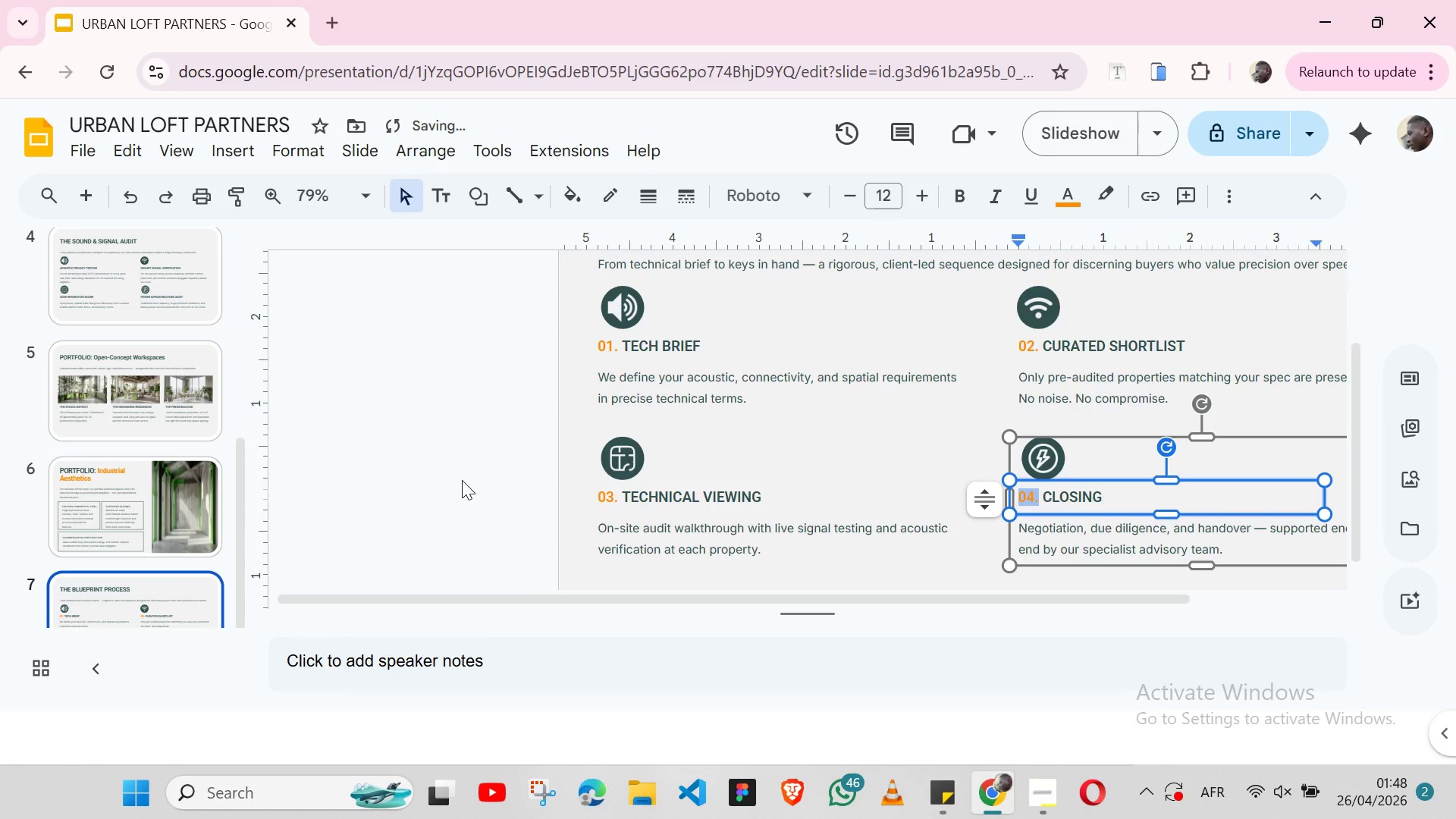 
left_click([462, 480])
 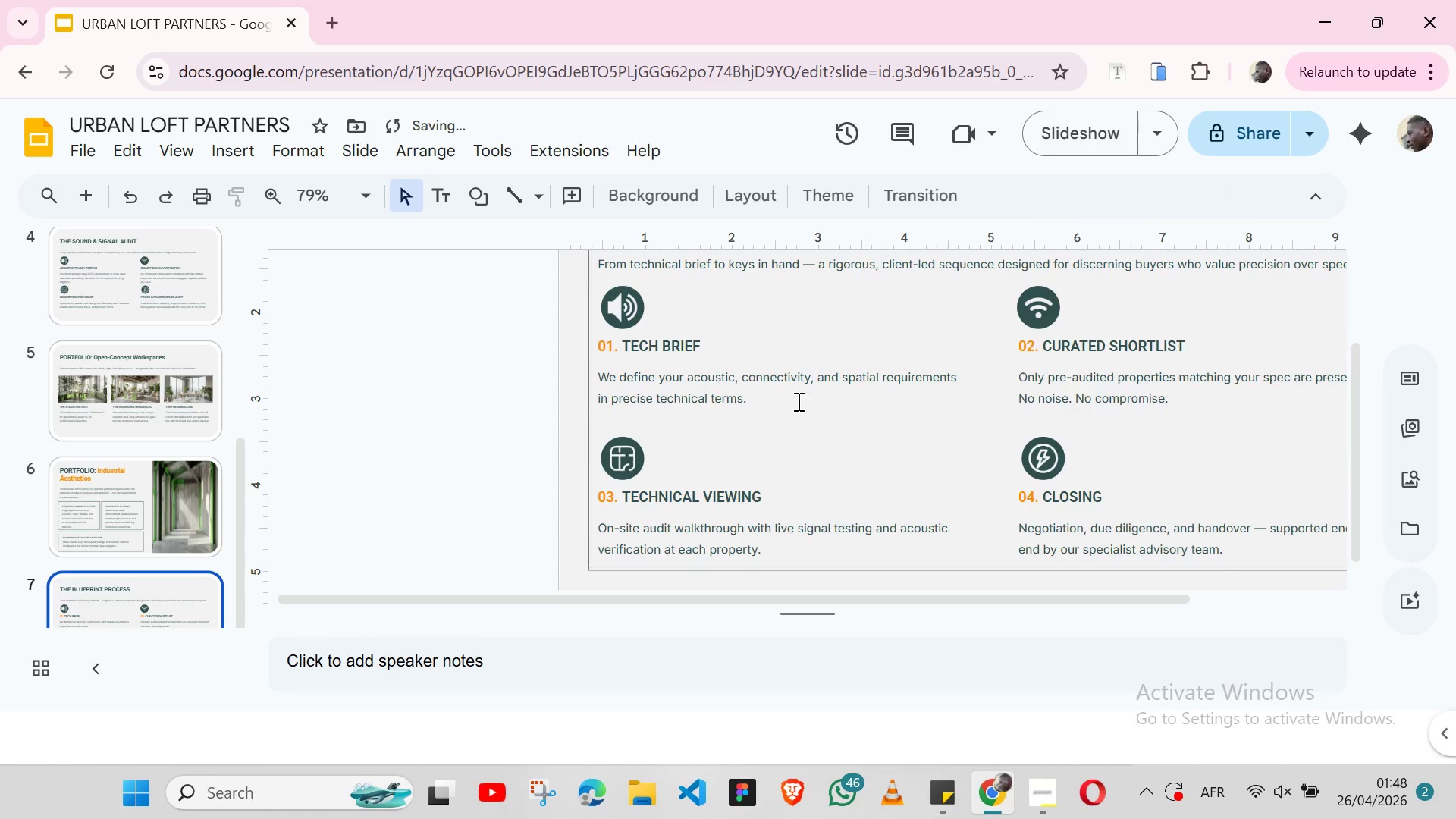 
mouse_move([786, 416])
 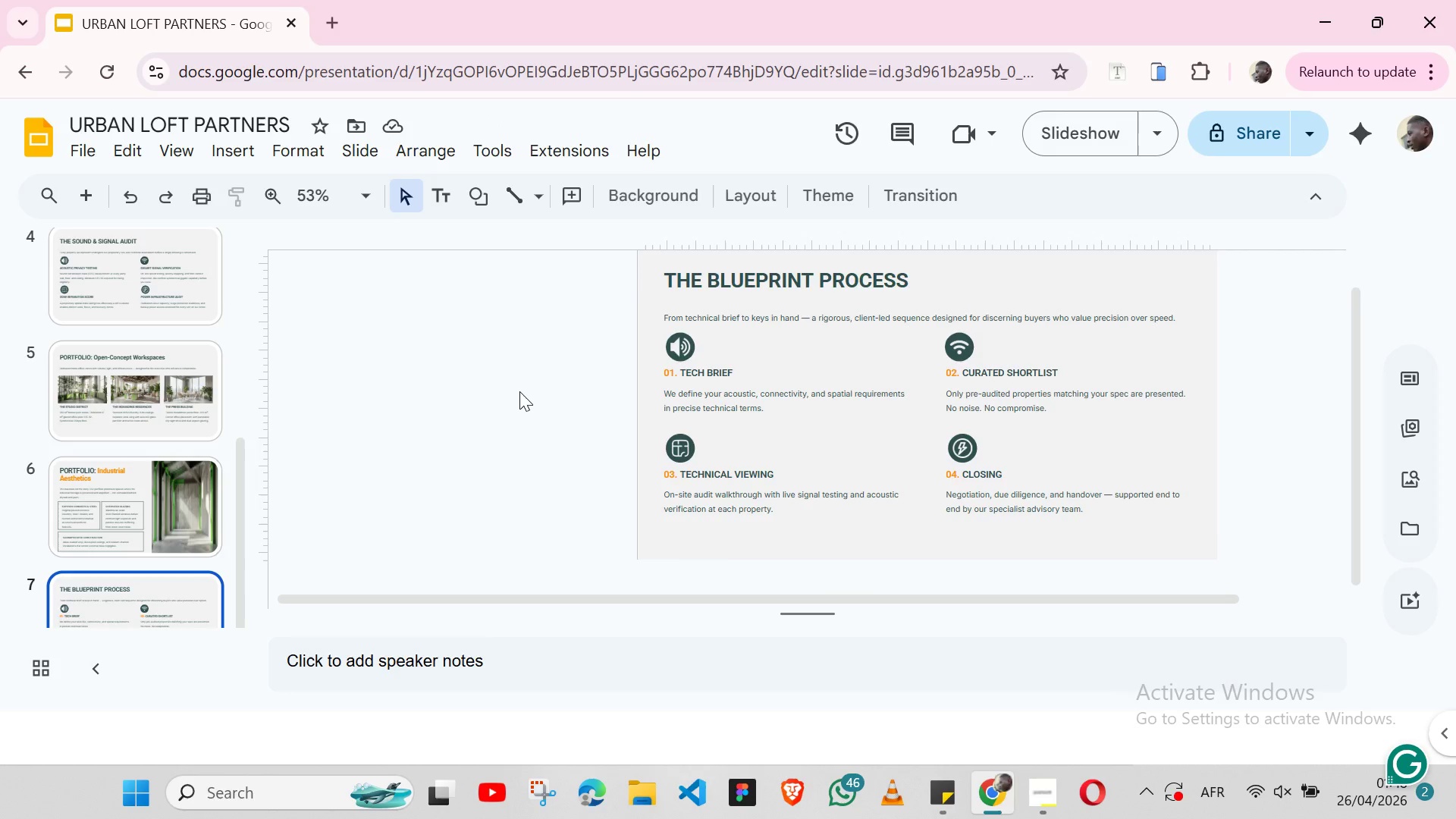 
wait(7.57)
 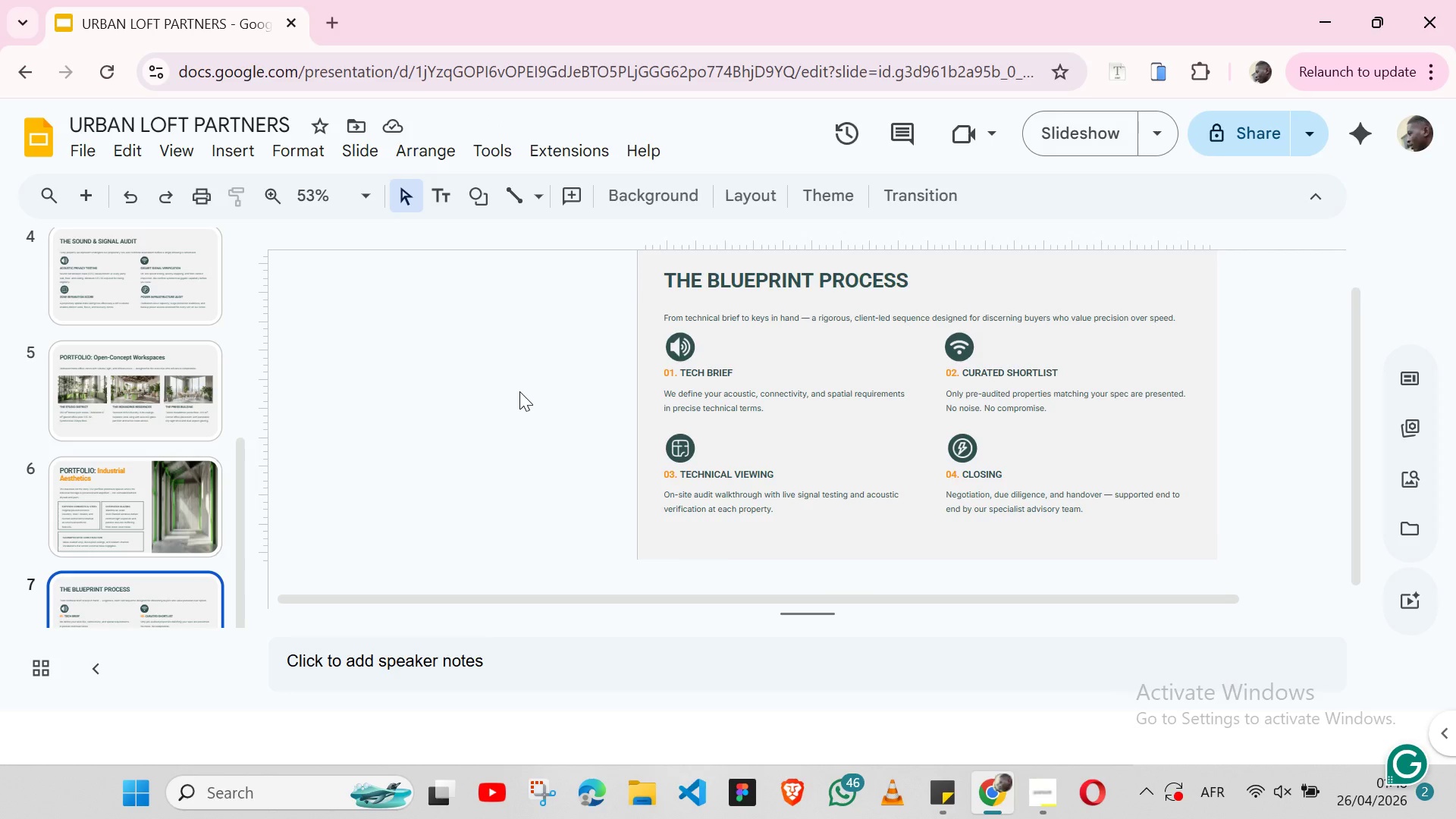 
left_click([480, 199])
 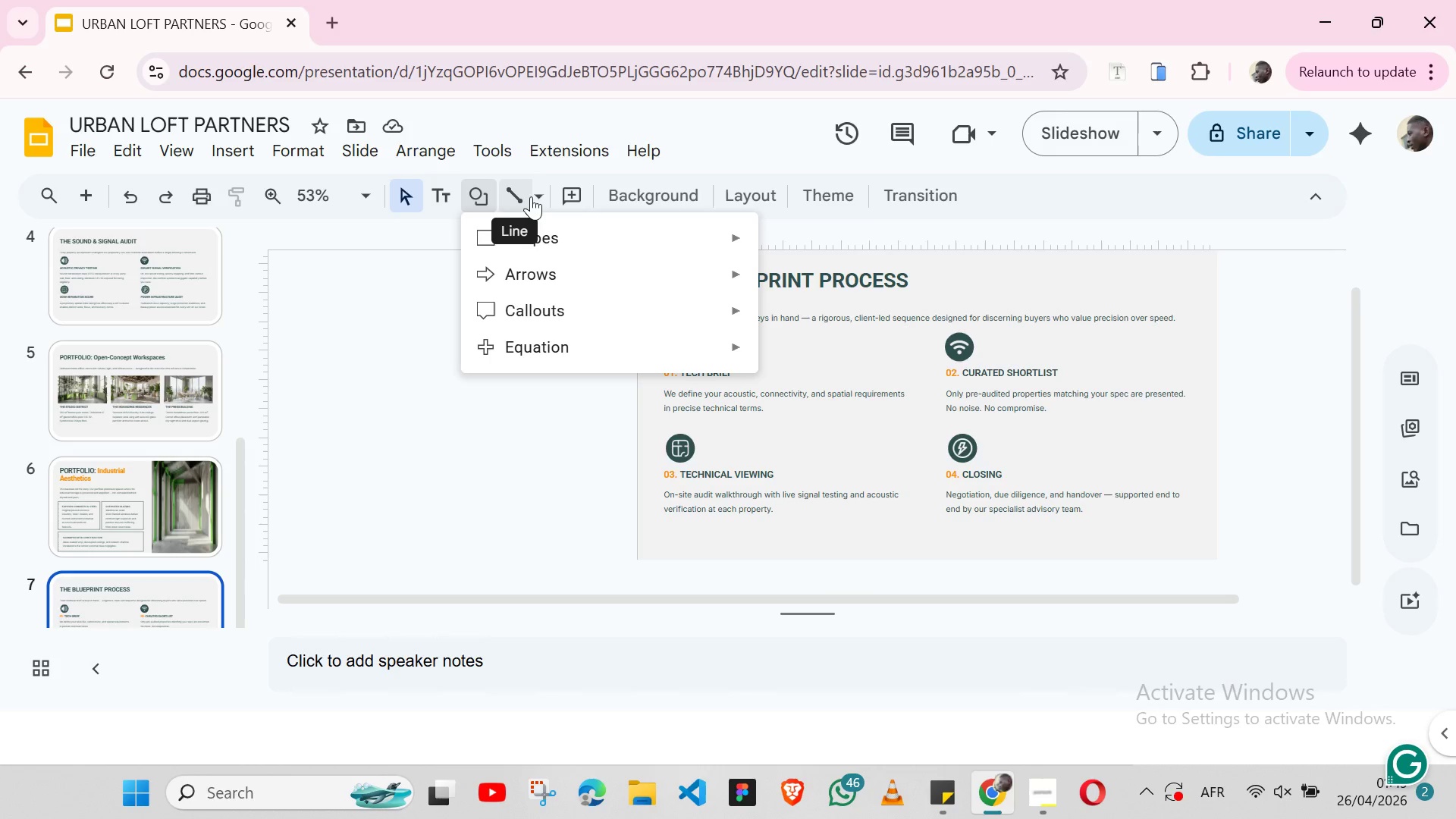 
left_click([535, 196])
 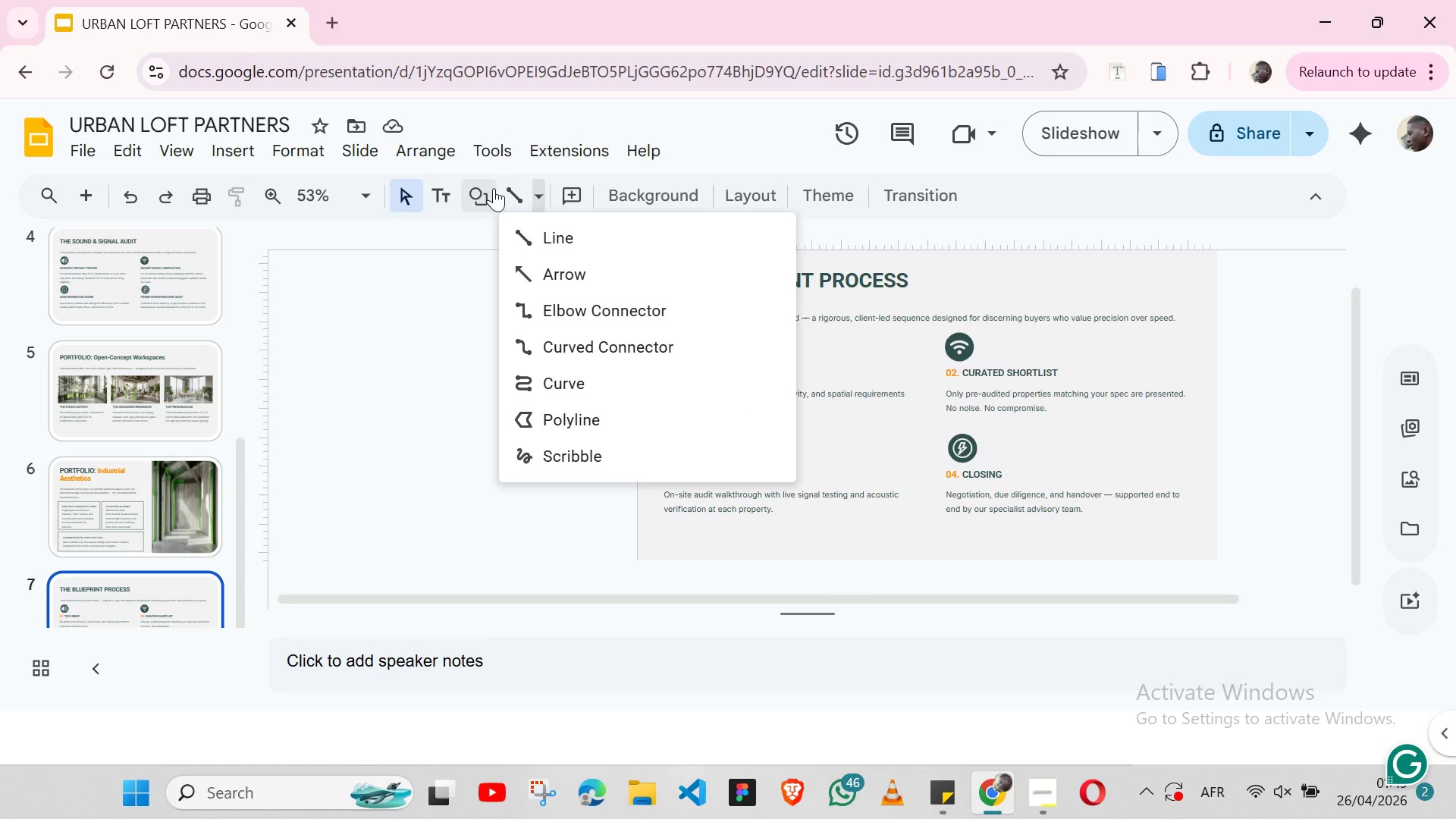 
left_click([494, 188])
 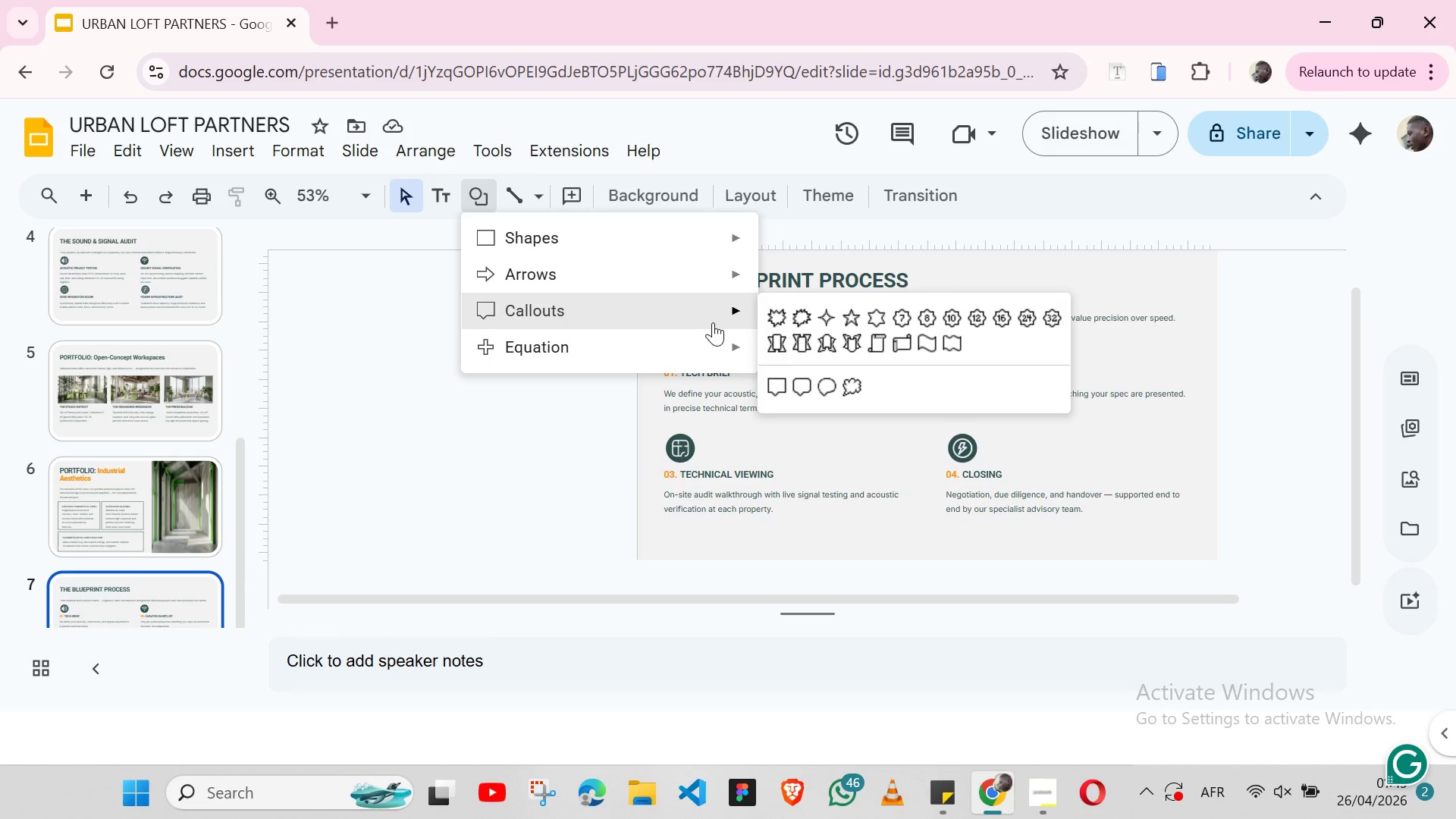 
mouse_move([767, 284])
 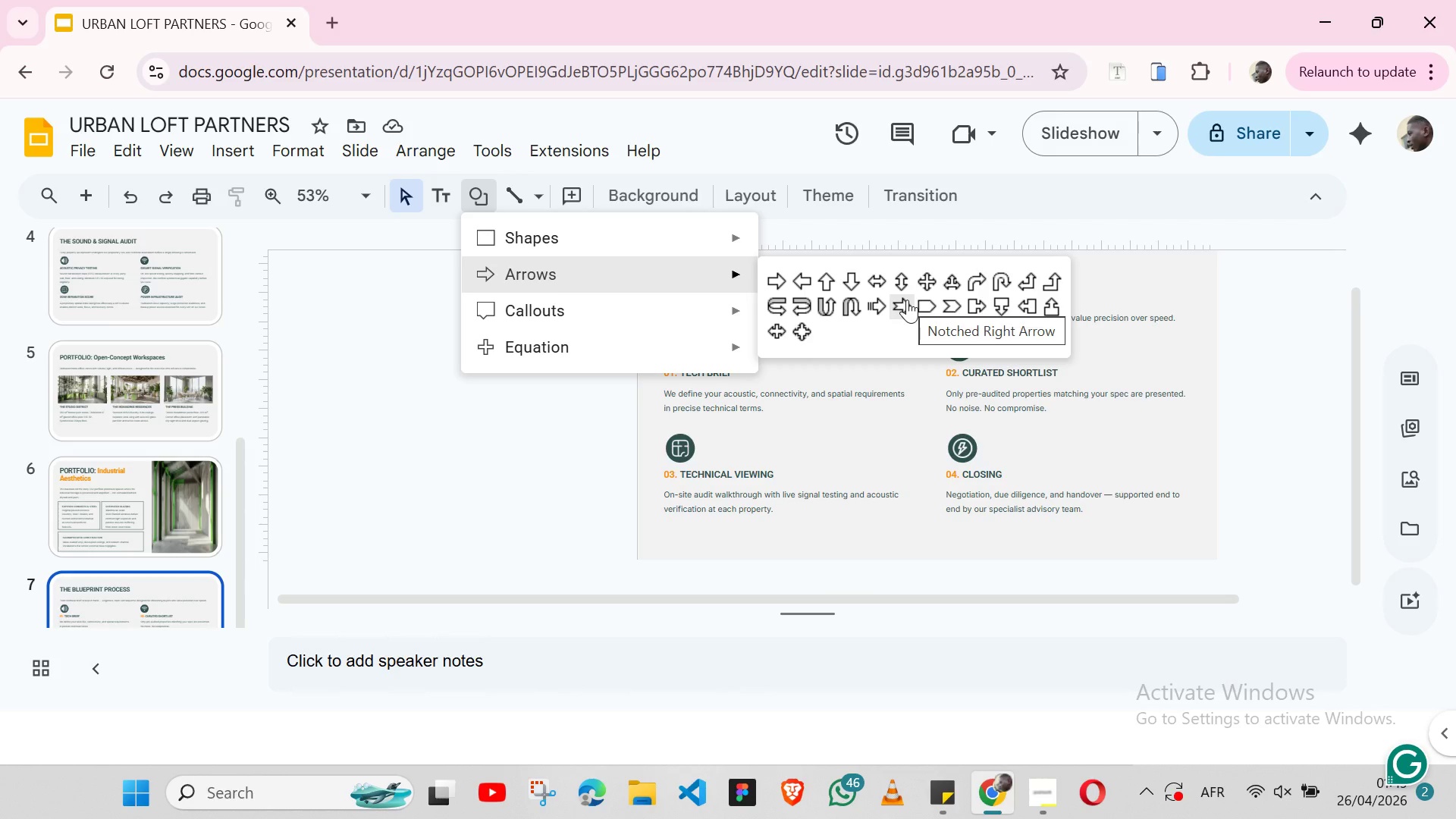 
wait(6.55)
 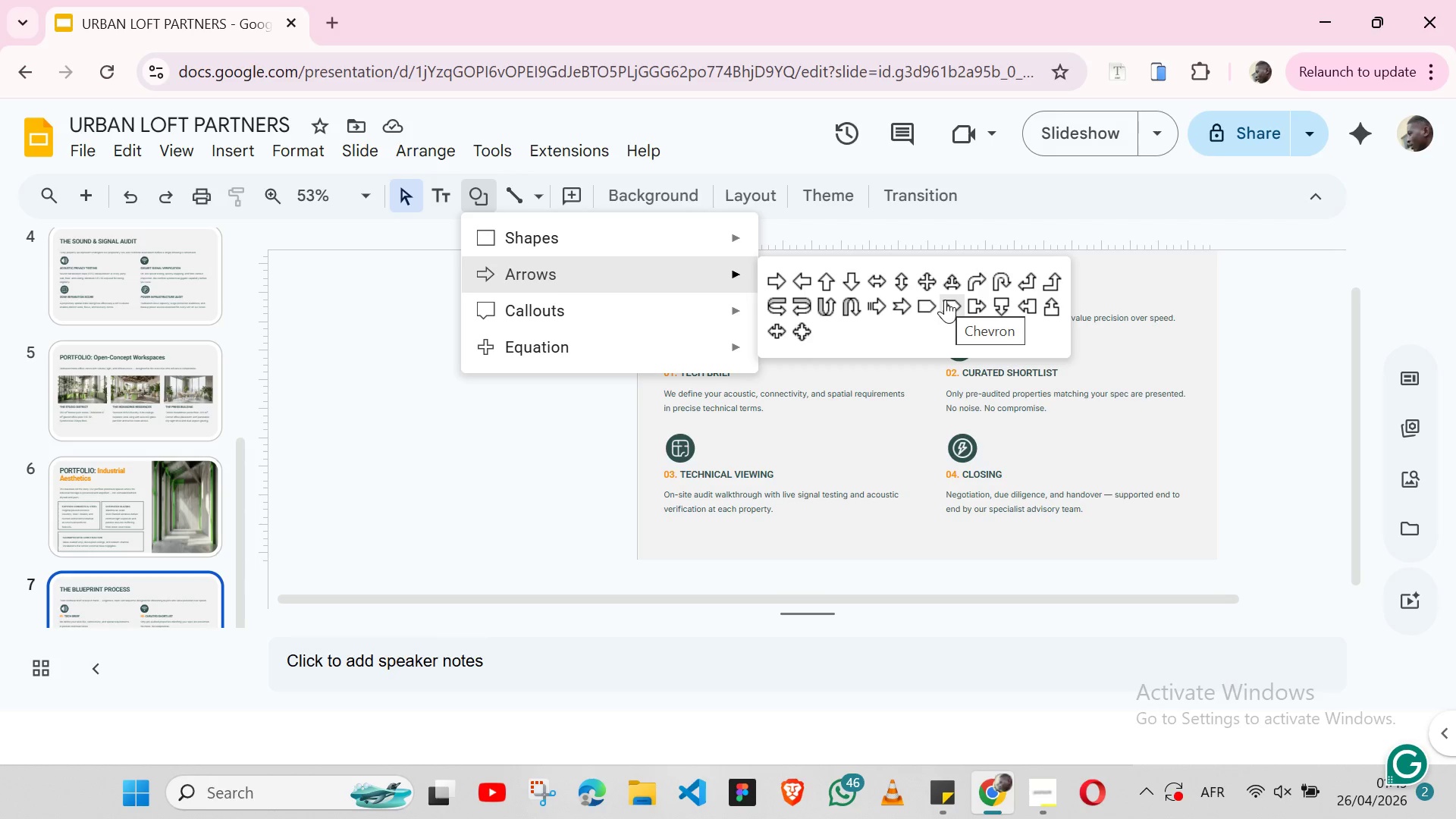 
left_click([907, 300])
 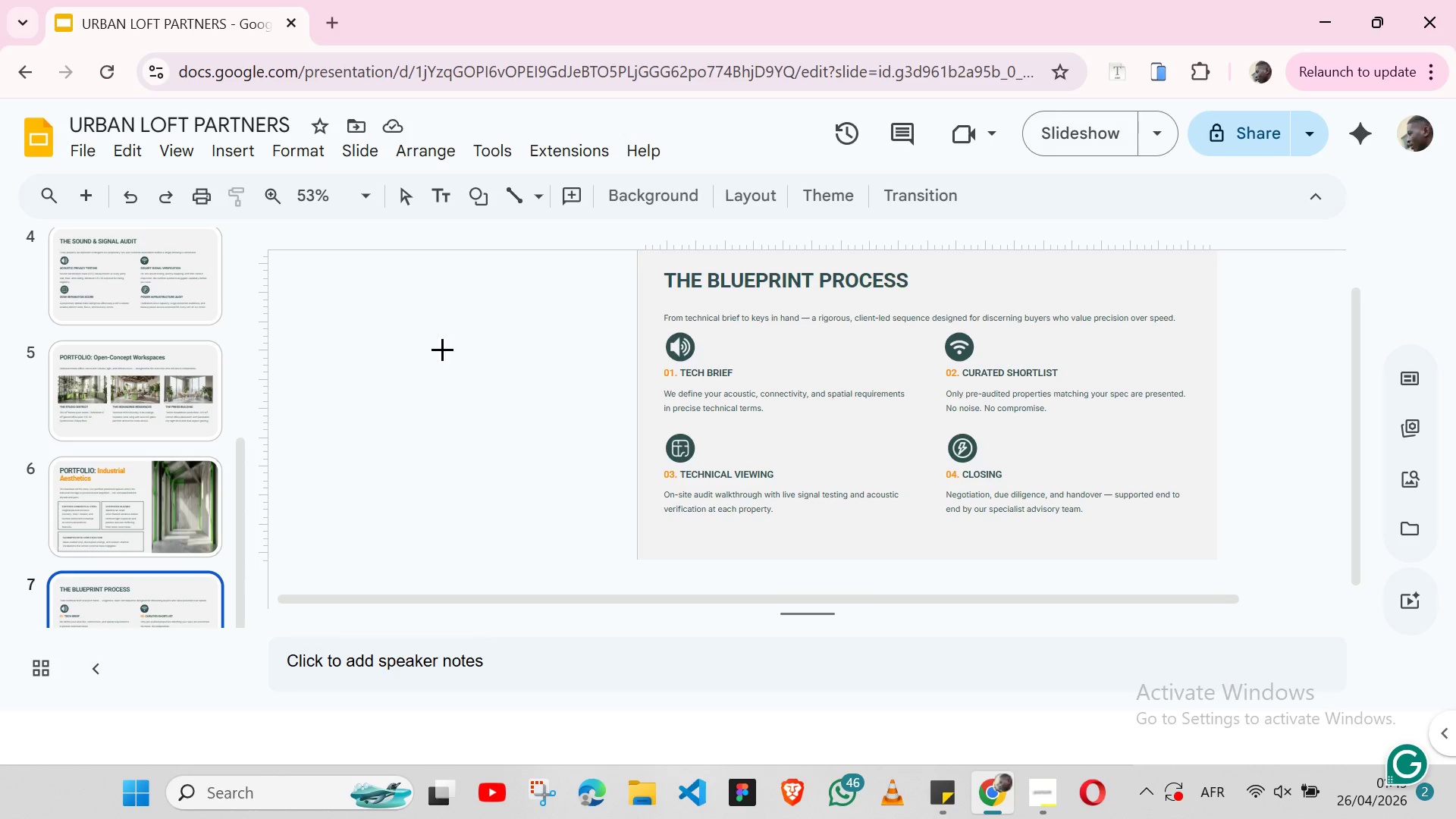 
left_click([424, 348])
 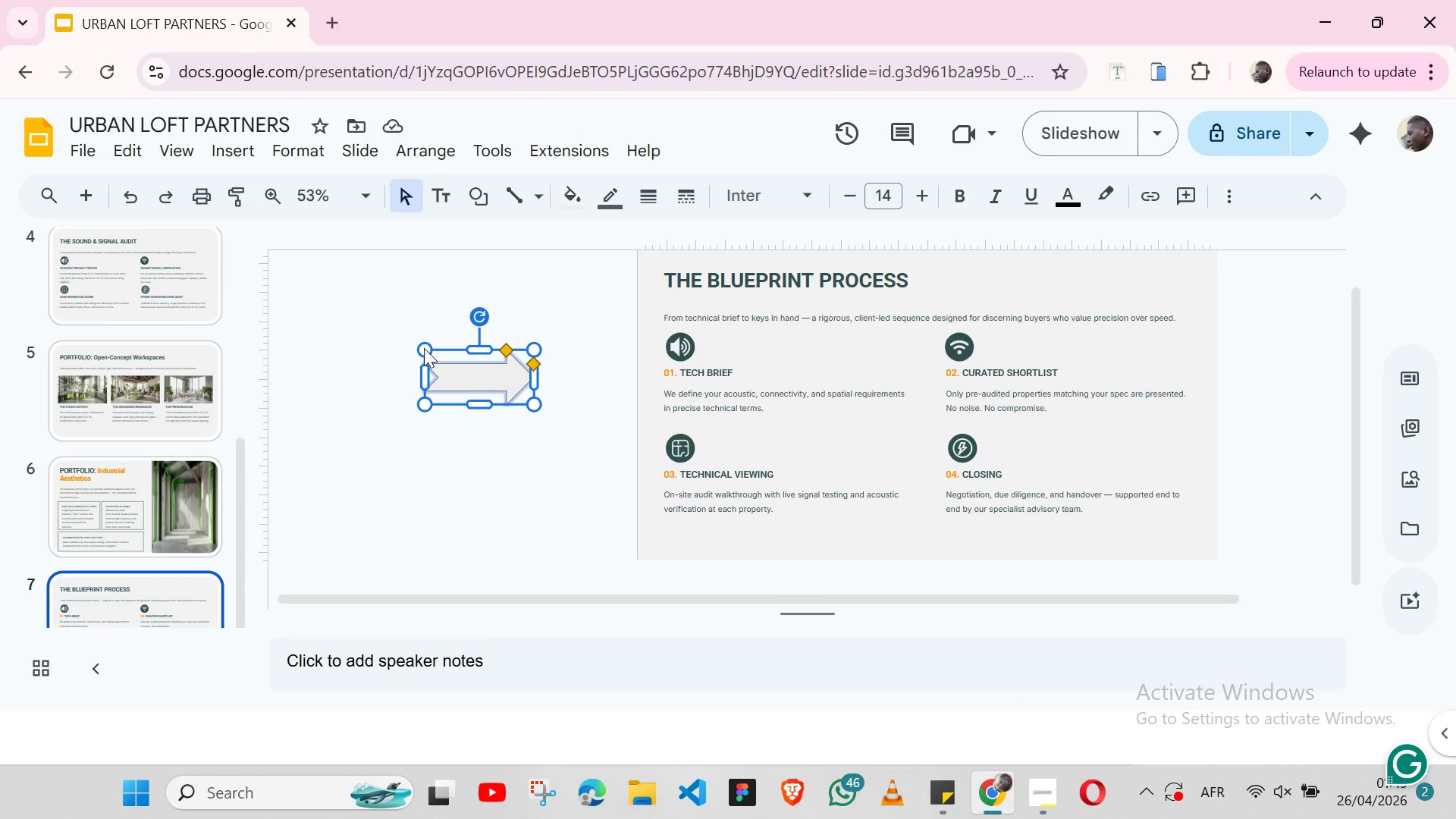 
wait(7.41)
 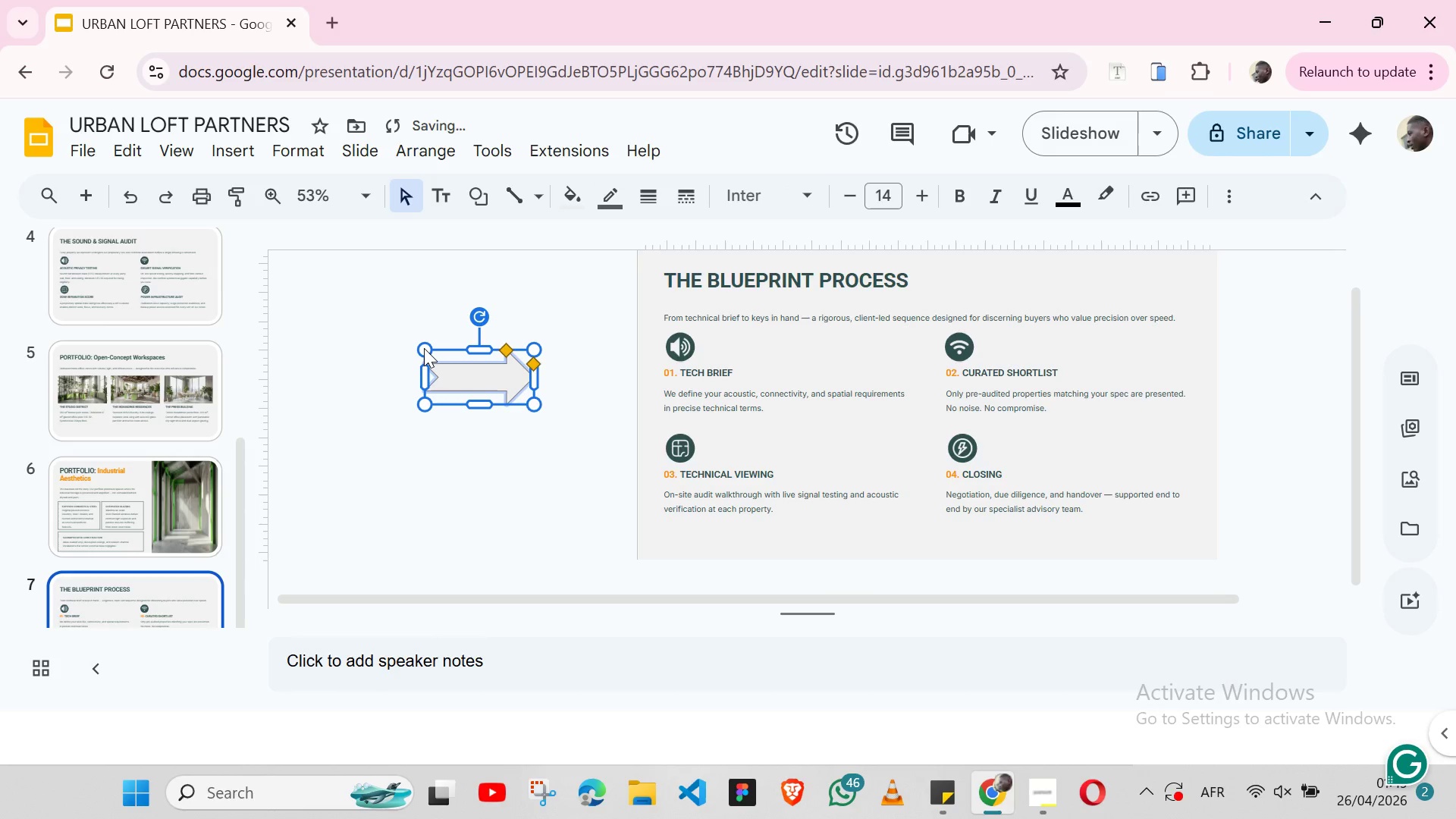 
left_click([681, 348])
 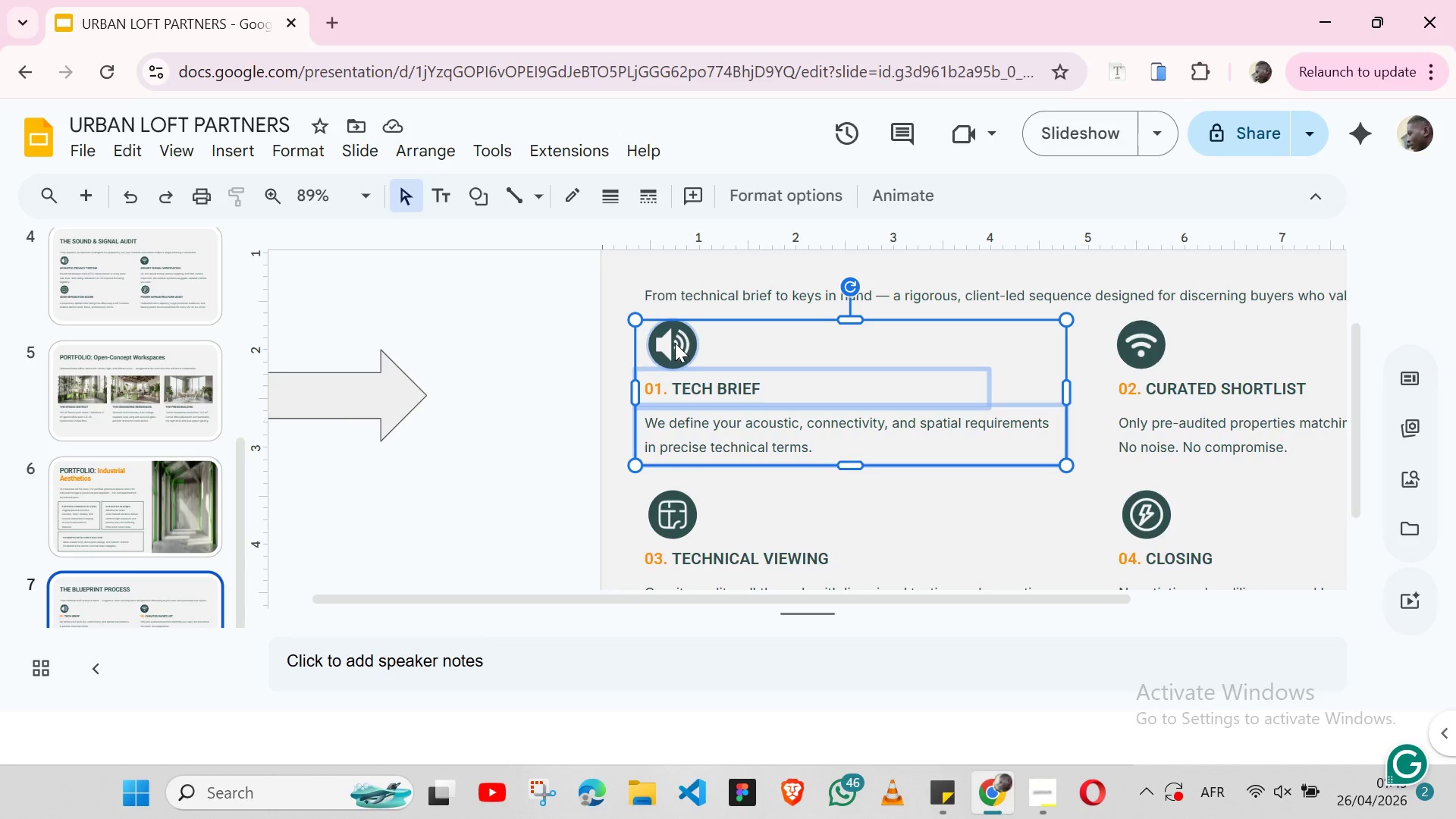 
double_click([675, 343])
 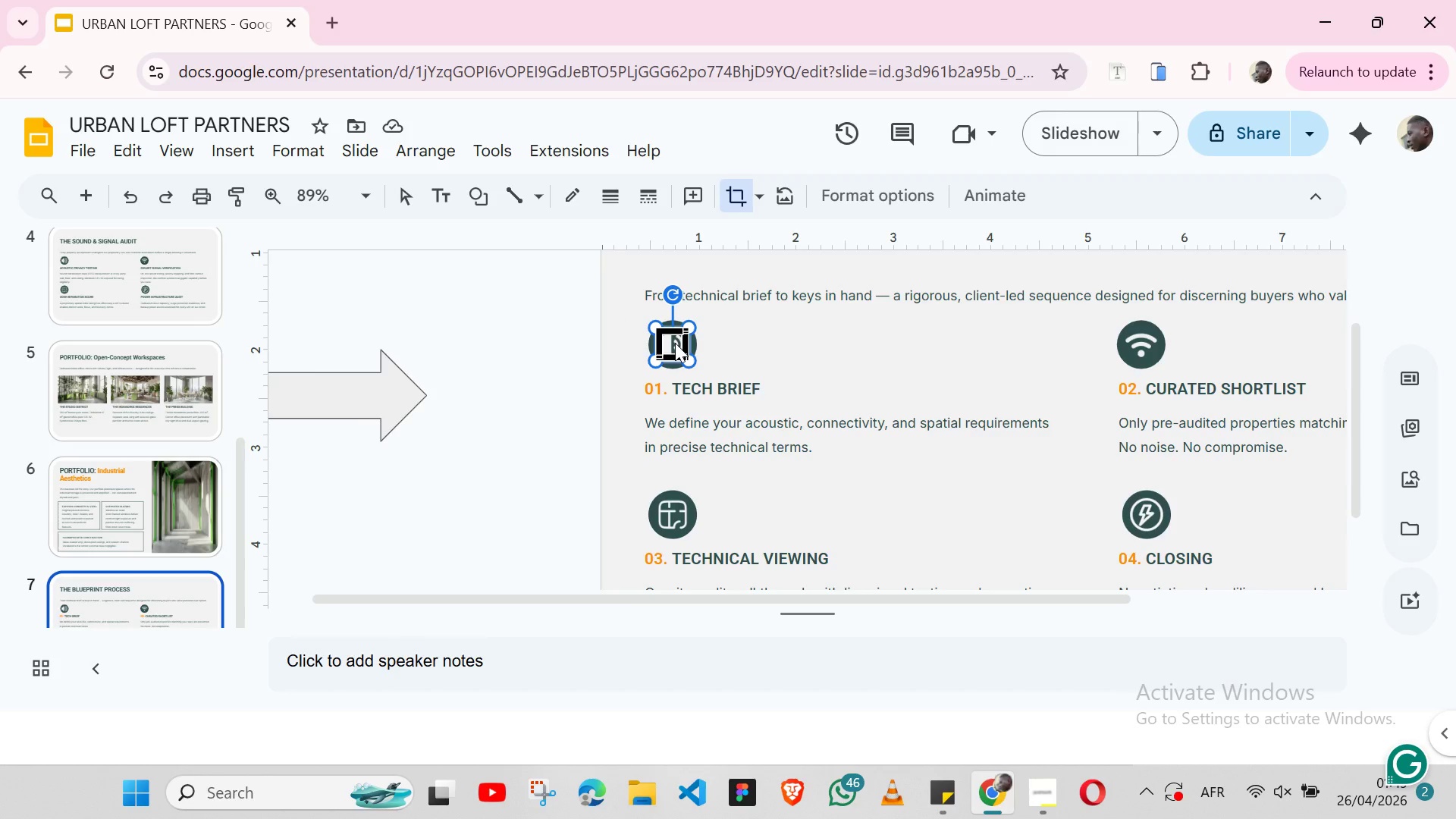 
key(Backspace)
 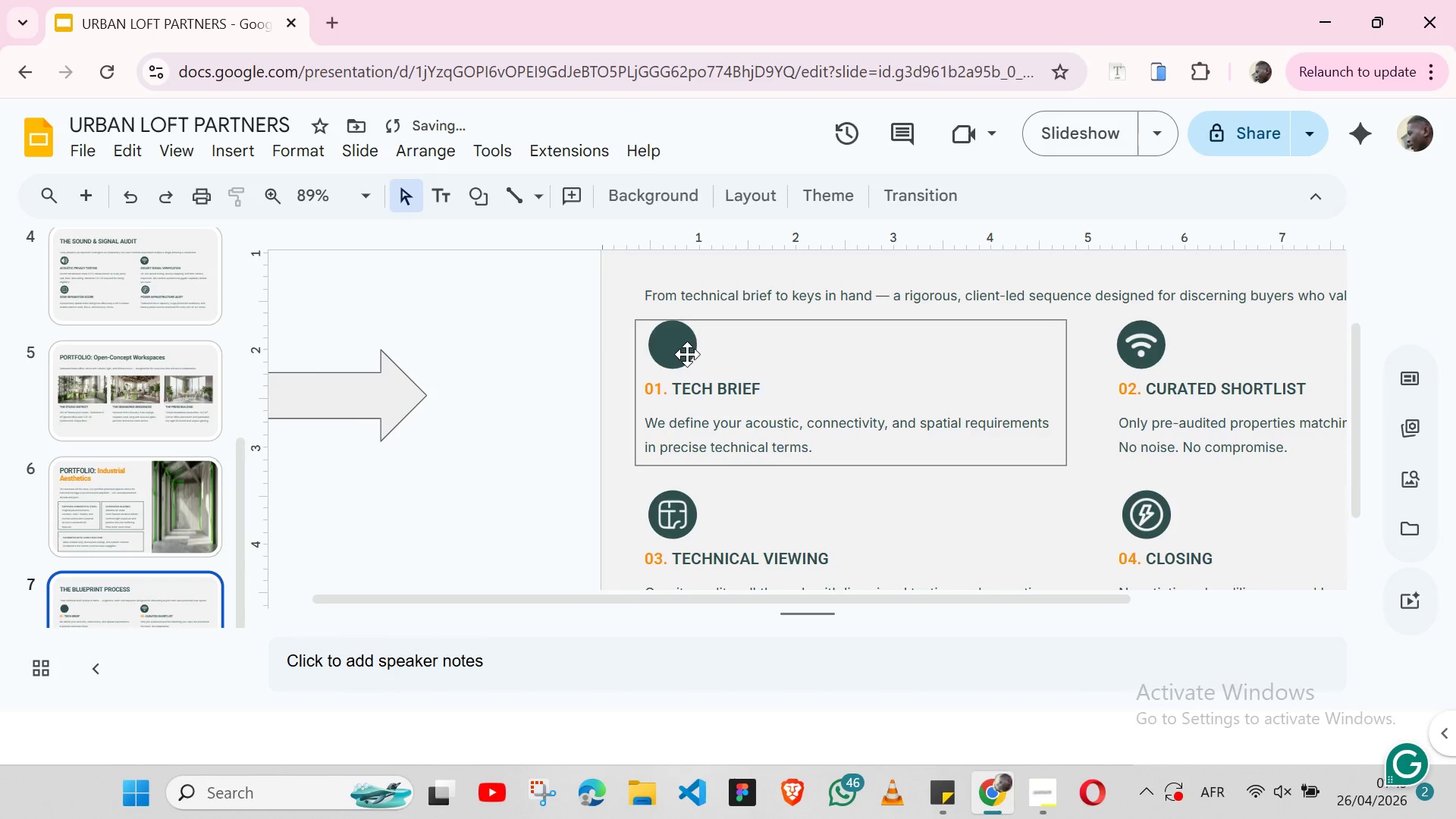 
left_click([687, 354])
 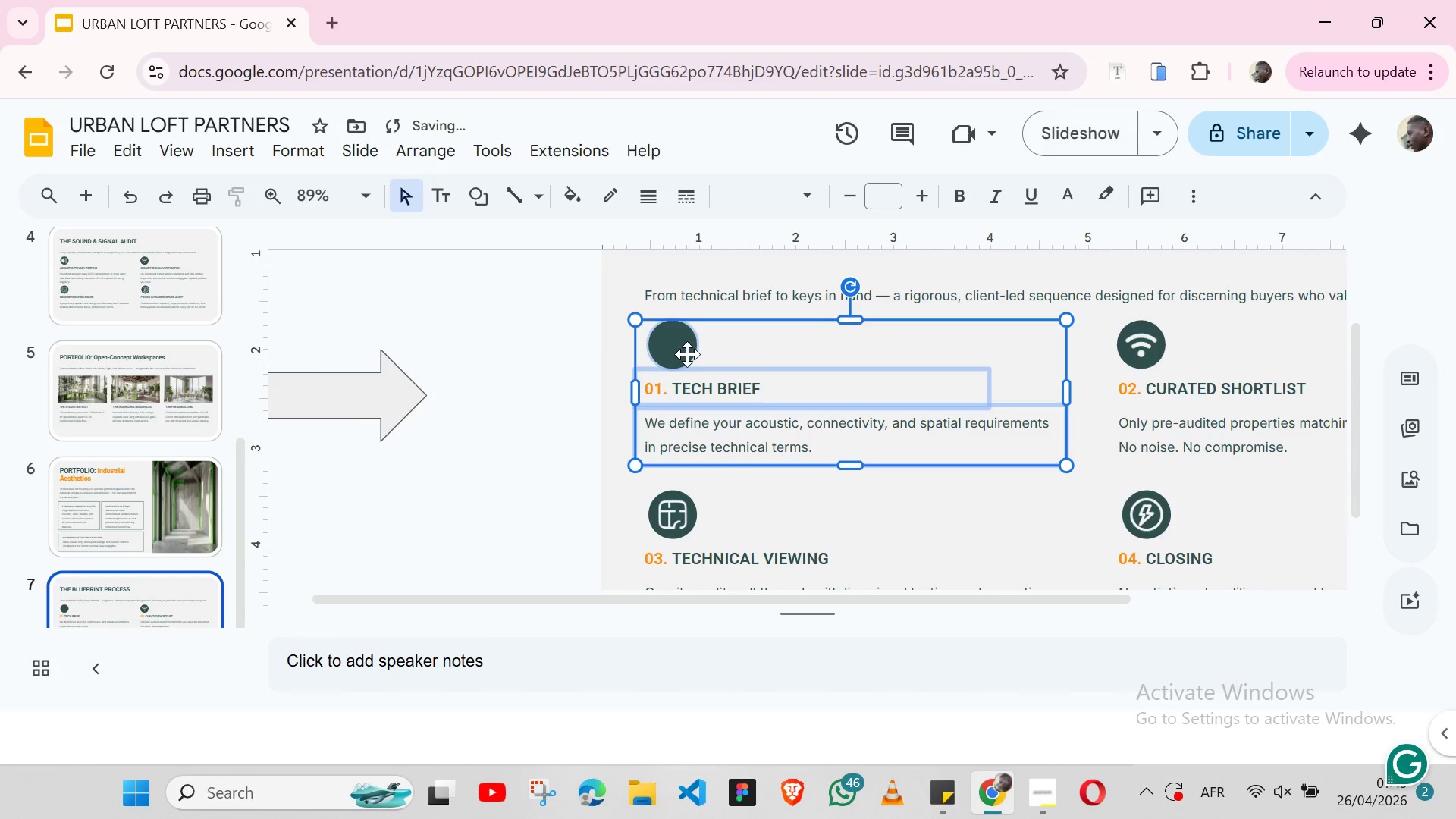 
left_click([687, 354])
 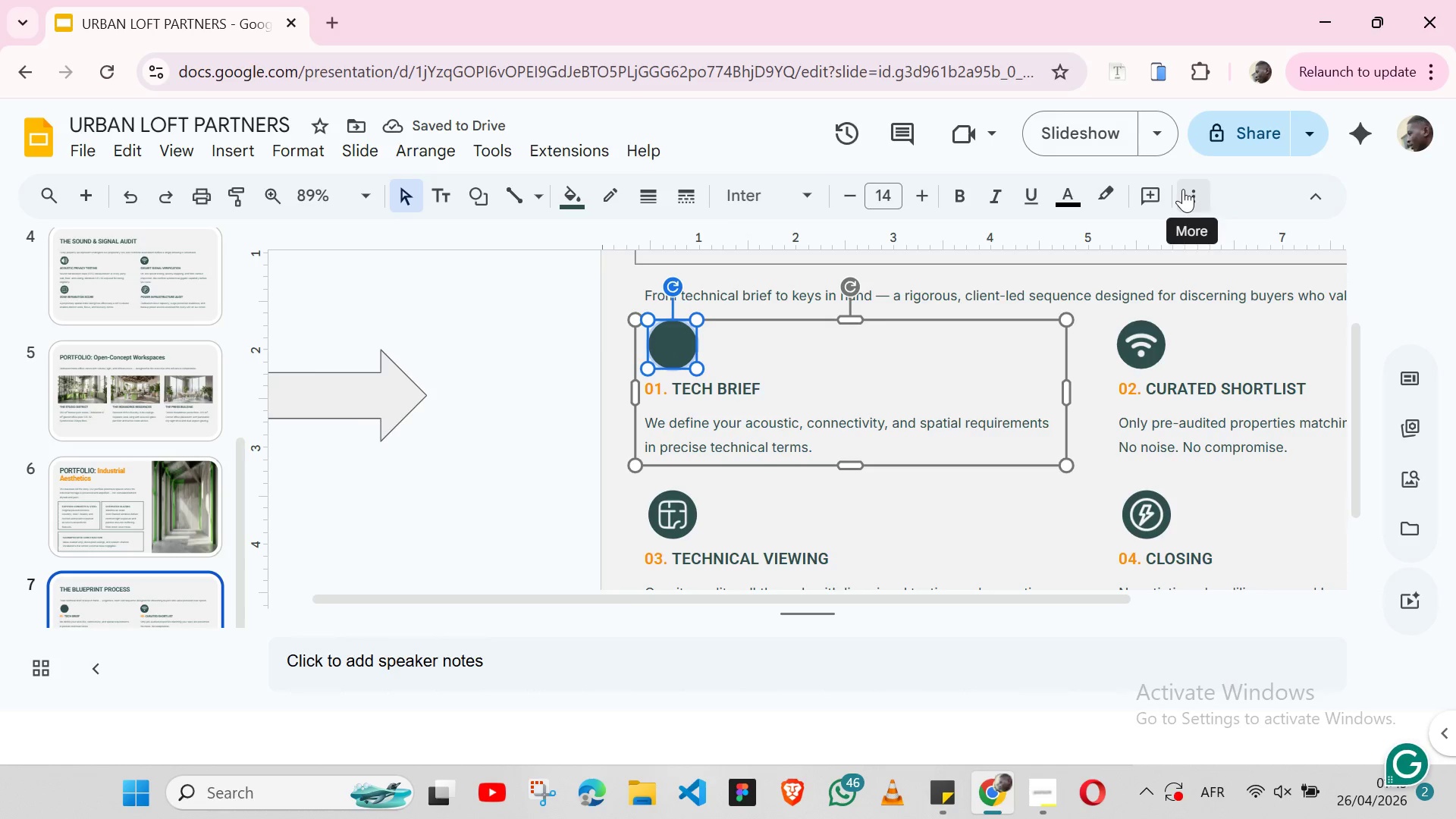 
left_click([1194, 200])
 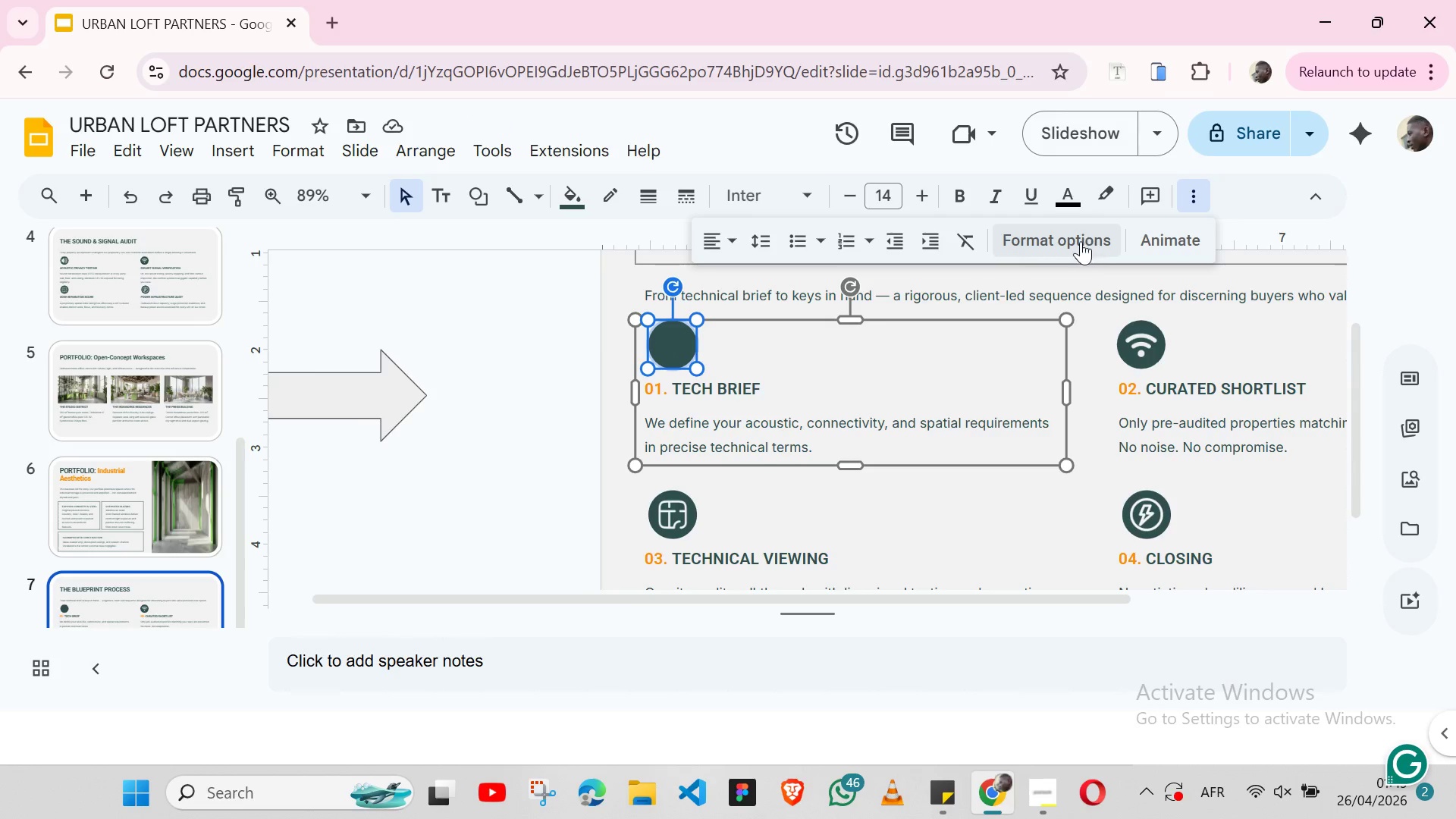 
left_click([1081, 241])
 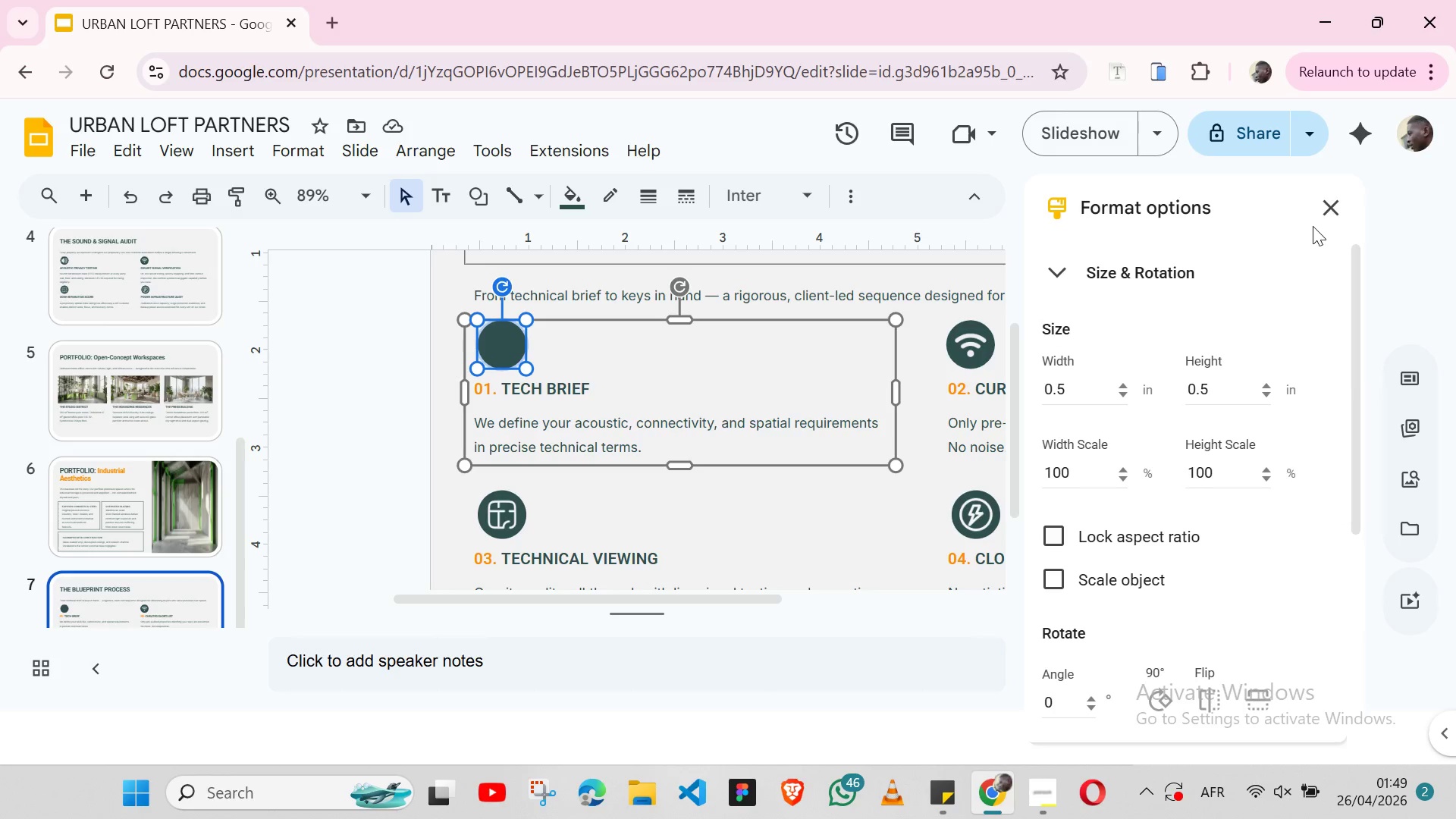 
wait(9.03)
 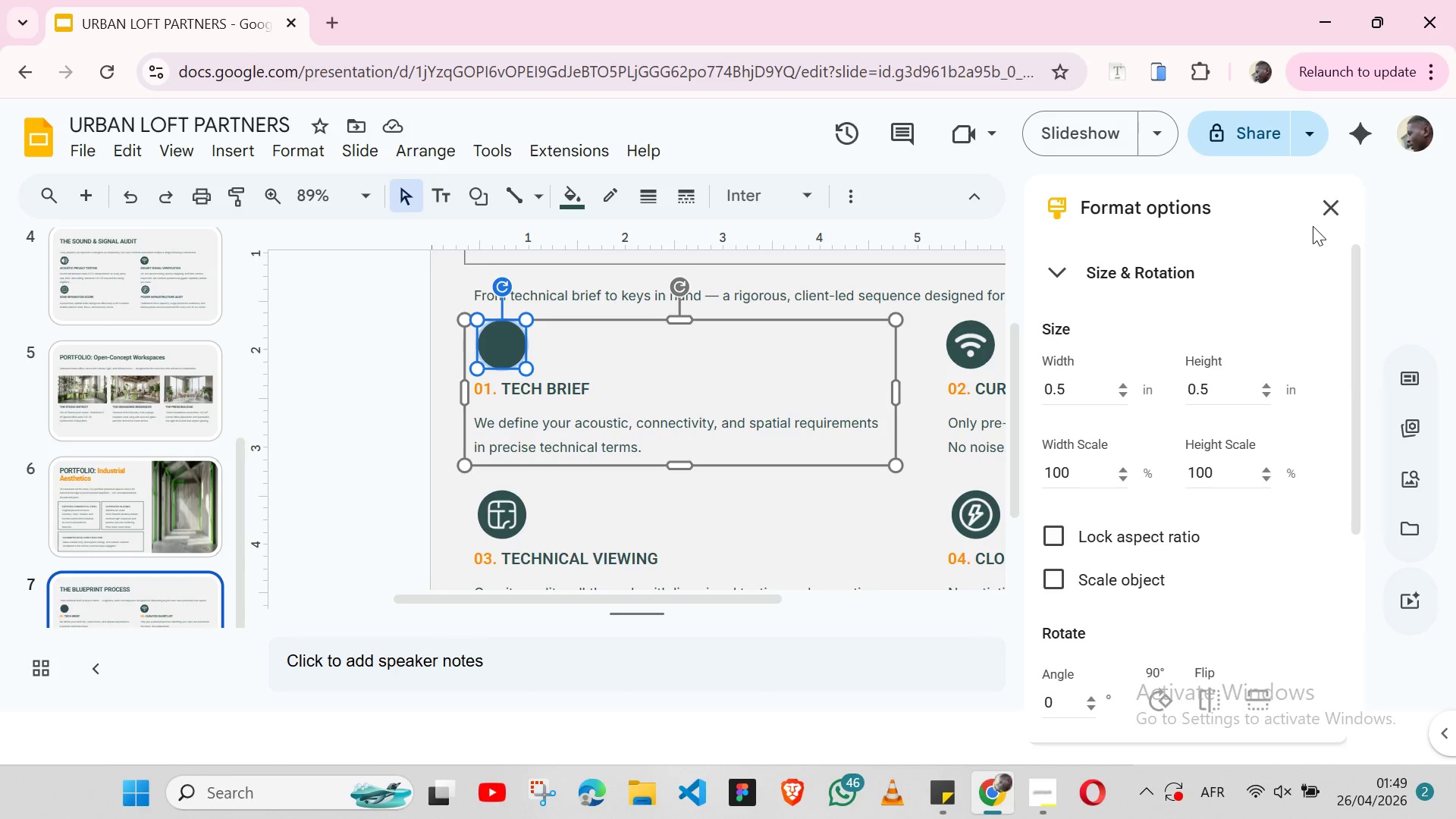 
left_click([288, 401])
 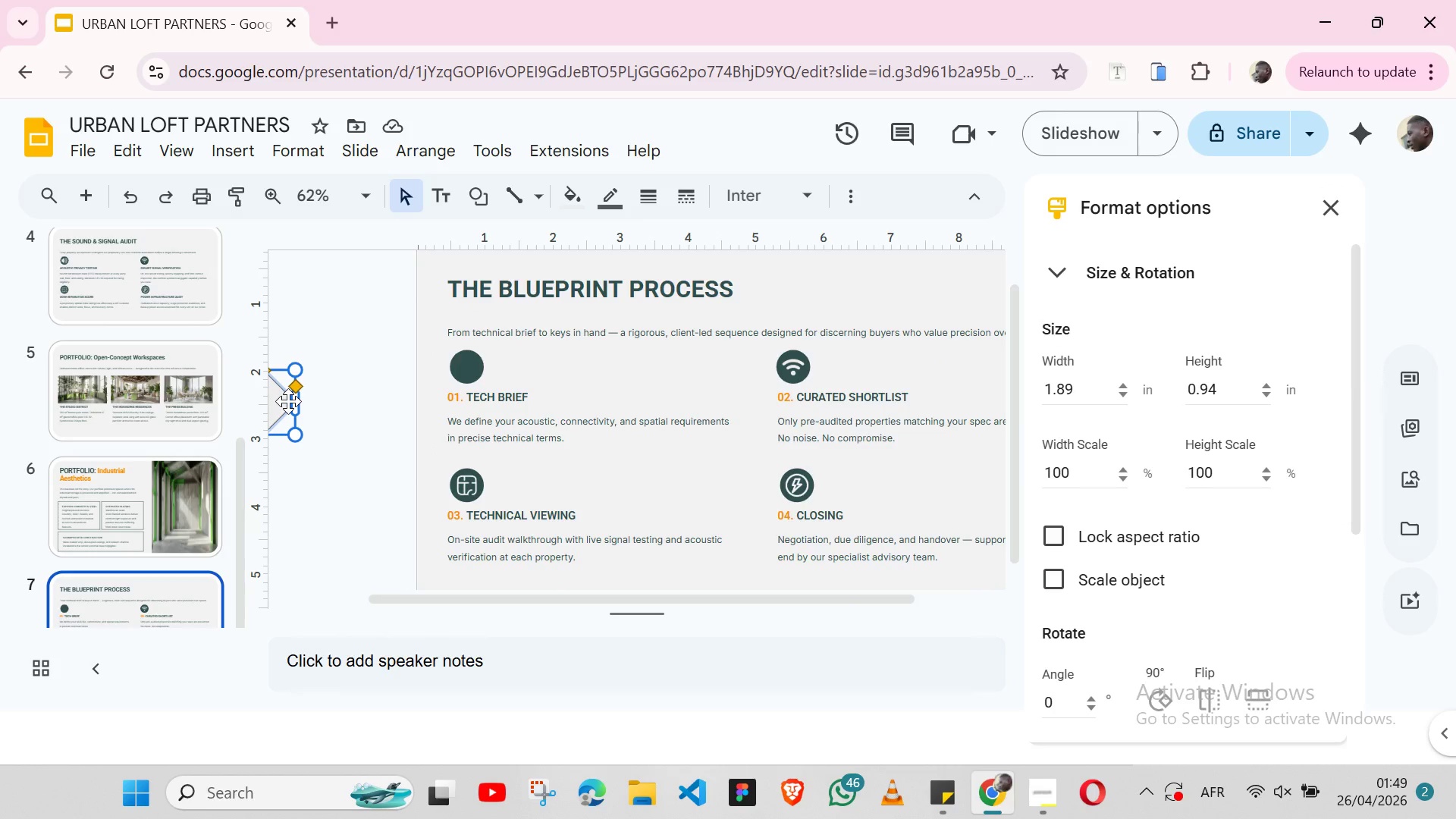 
hold_key(key=ArrowRight, duration=0.77)
 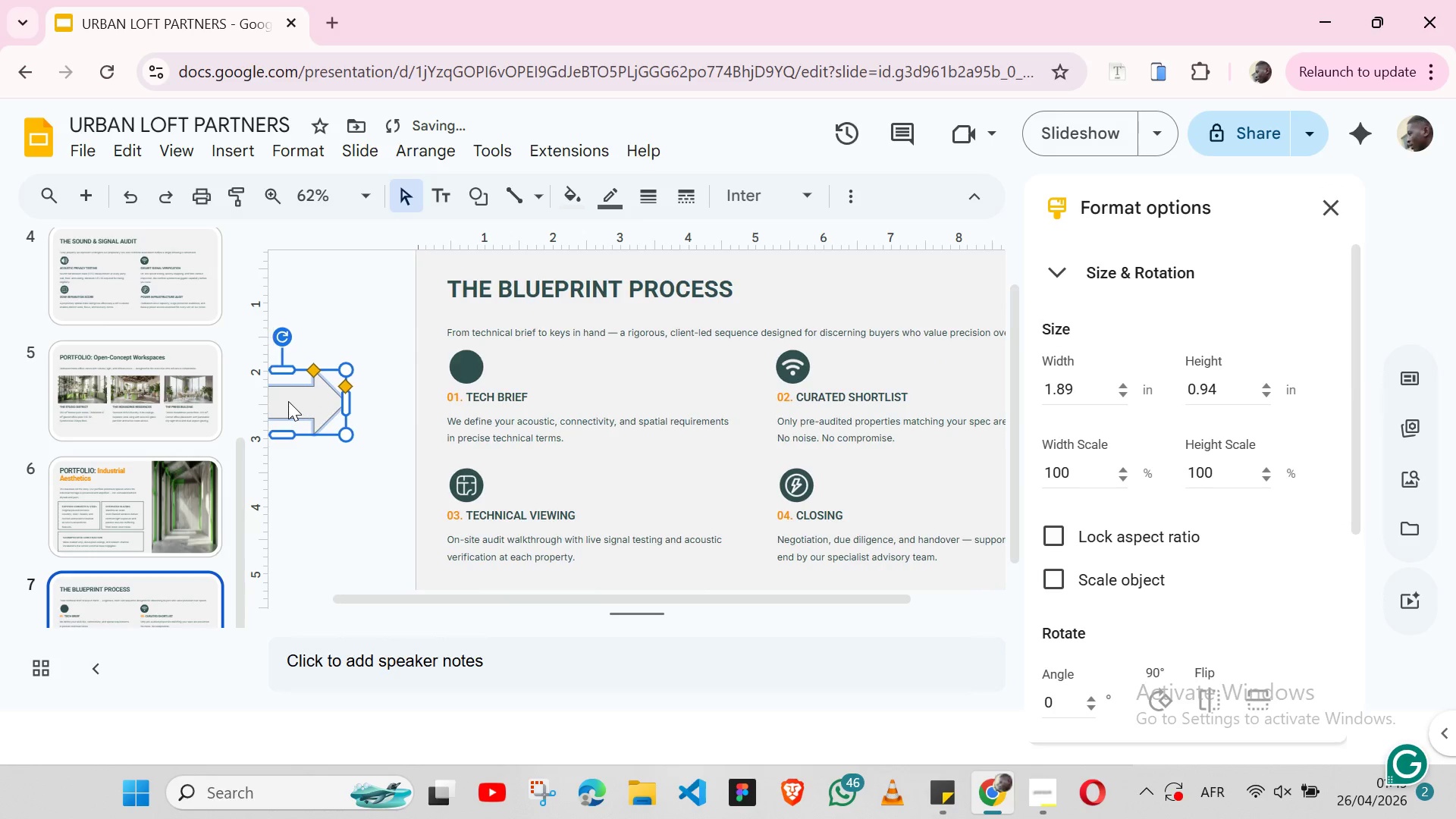 
key(Shift+ArrowRight)
 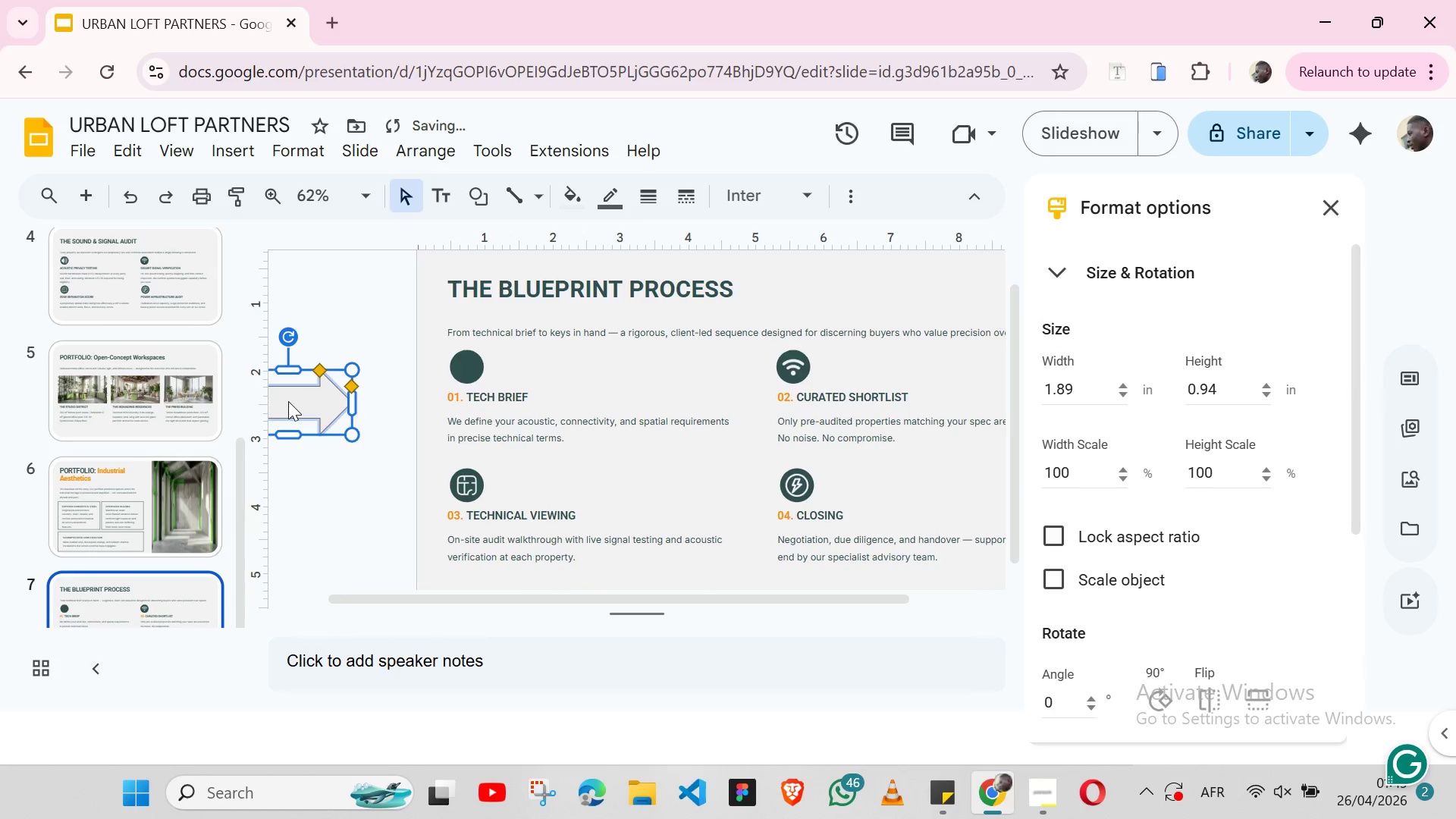 
key(Shift+ArrowRight)
 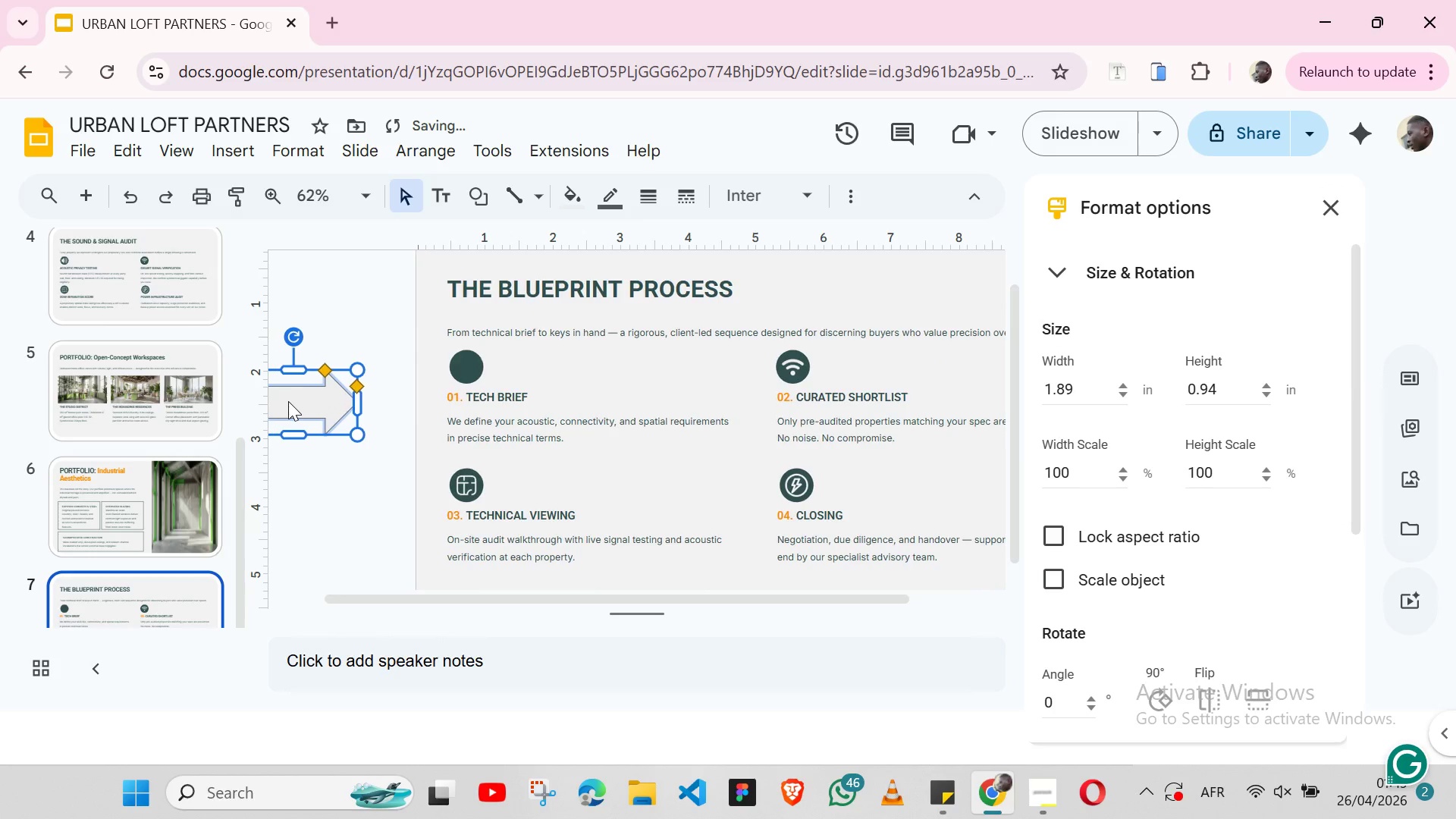 
key(Shift+ArrowRight)
 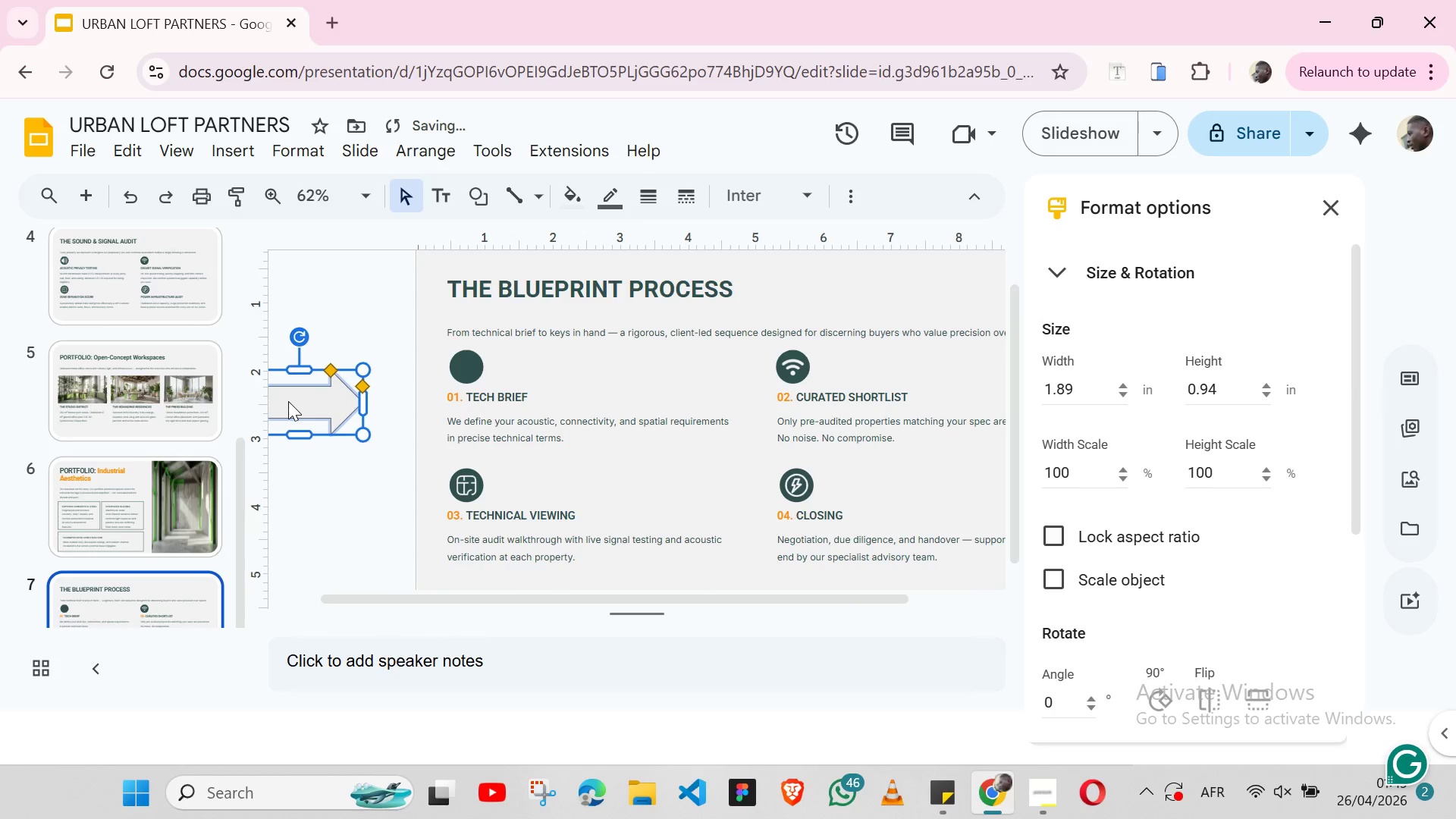 
key(Shift+ArrowRight)
 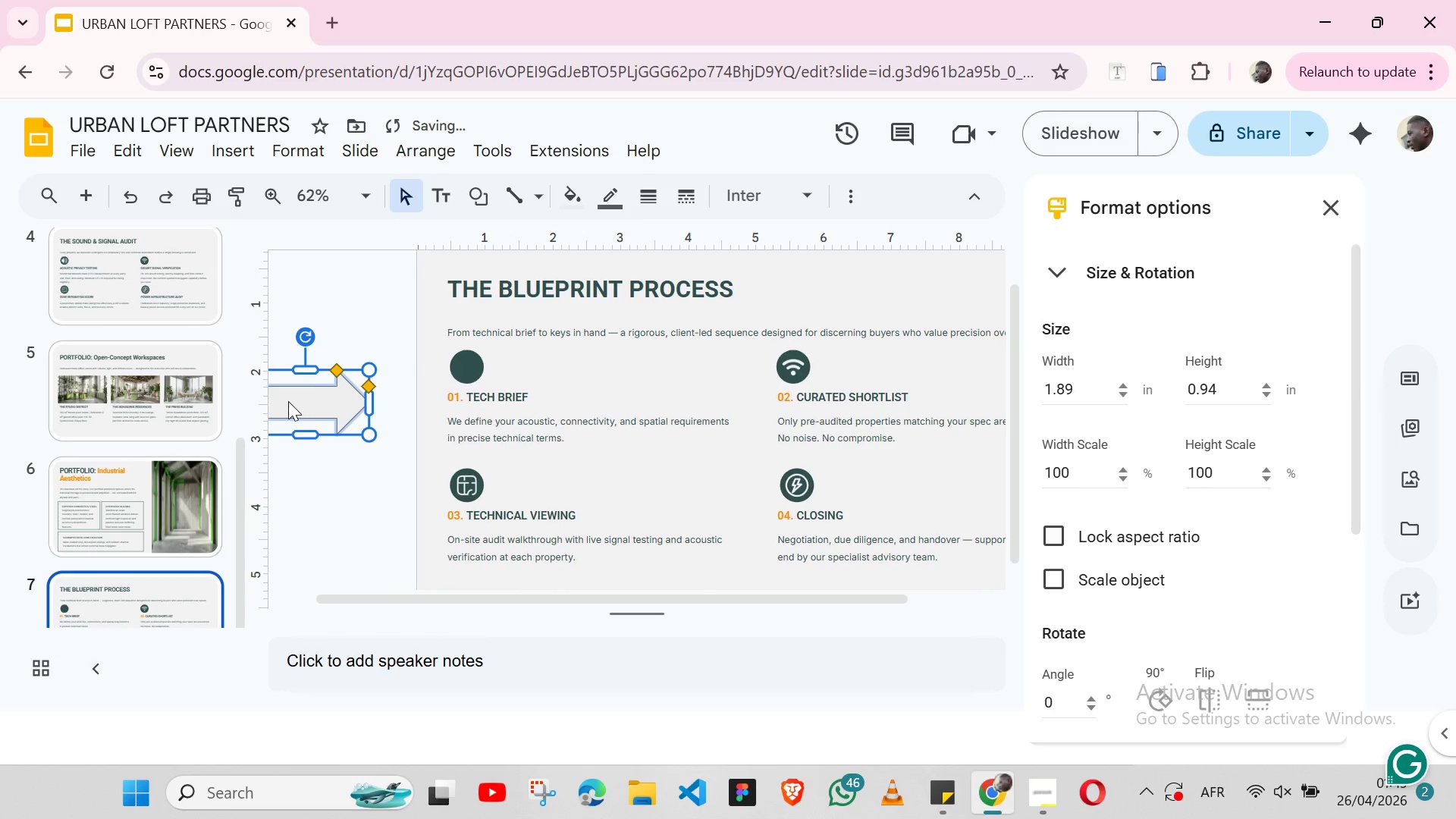 
key(Shift+ArrowRight)
 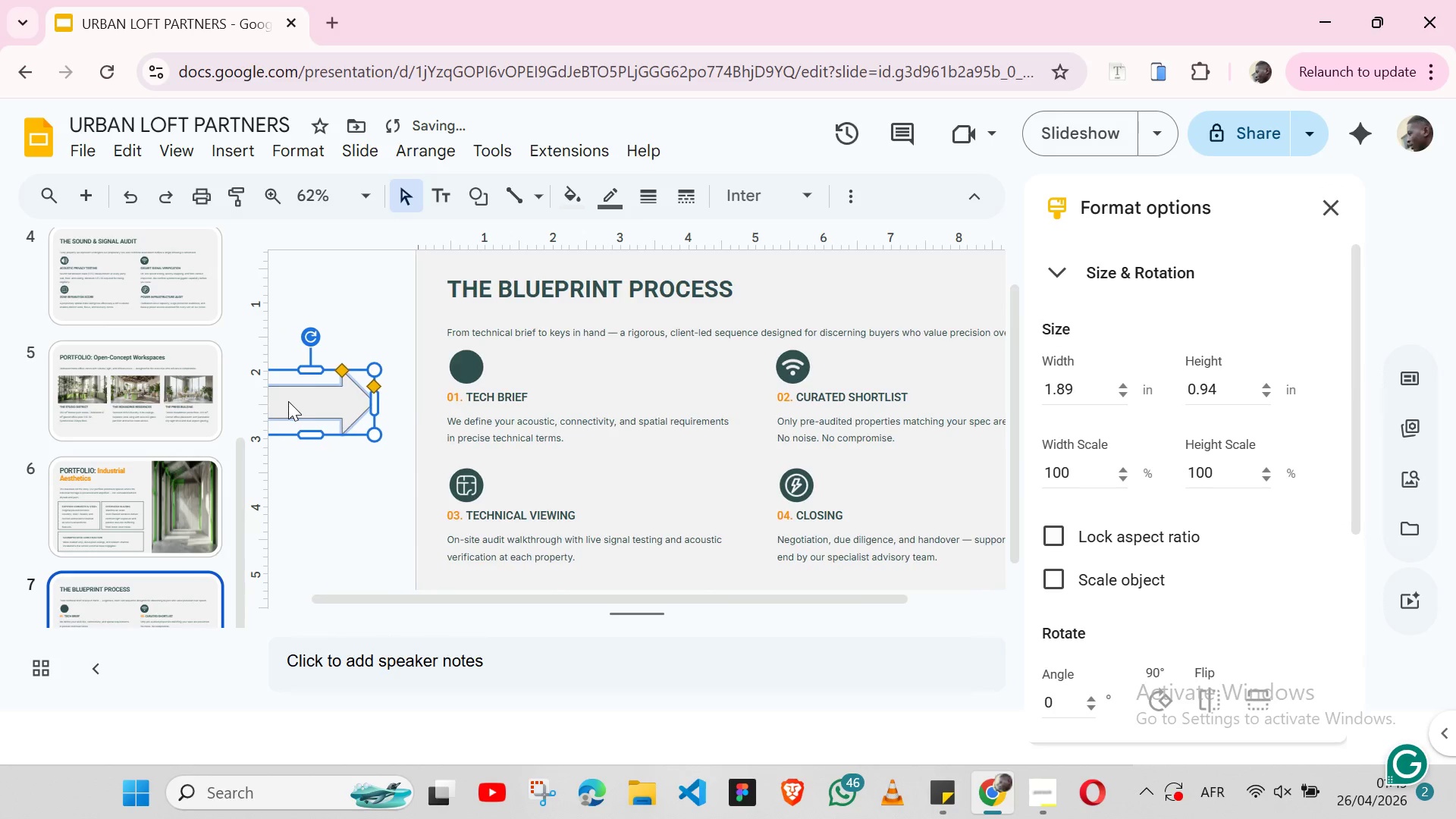 
key(Shift+ArrowRight)
 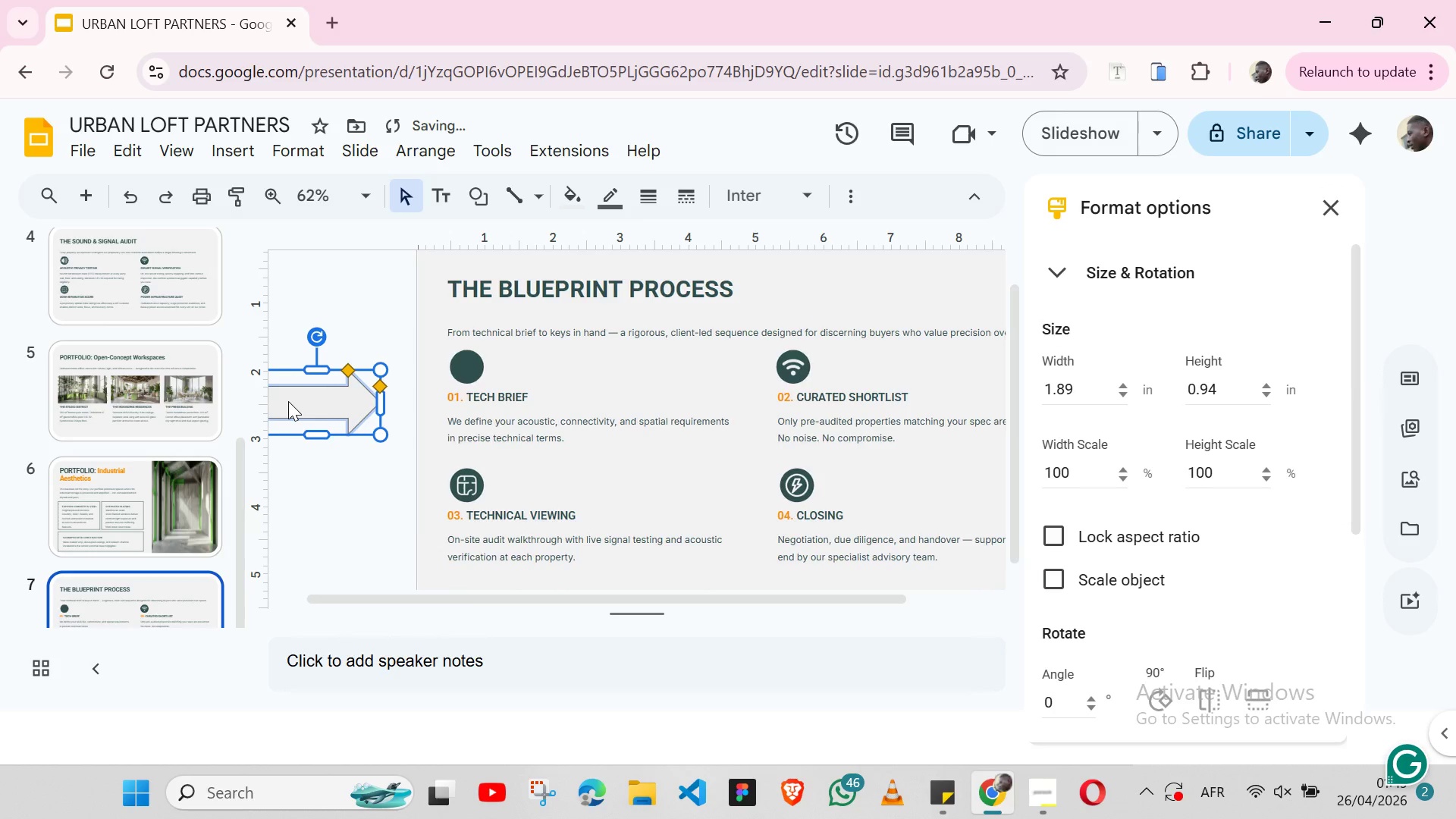 
key(Shift+ArrowRight)
 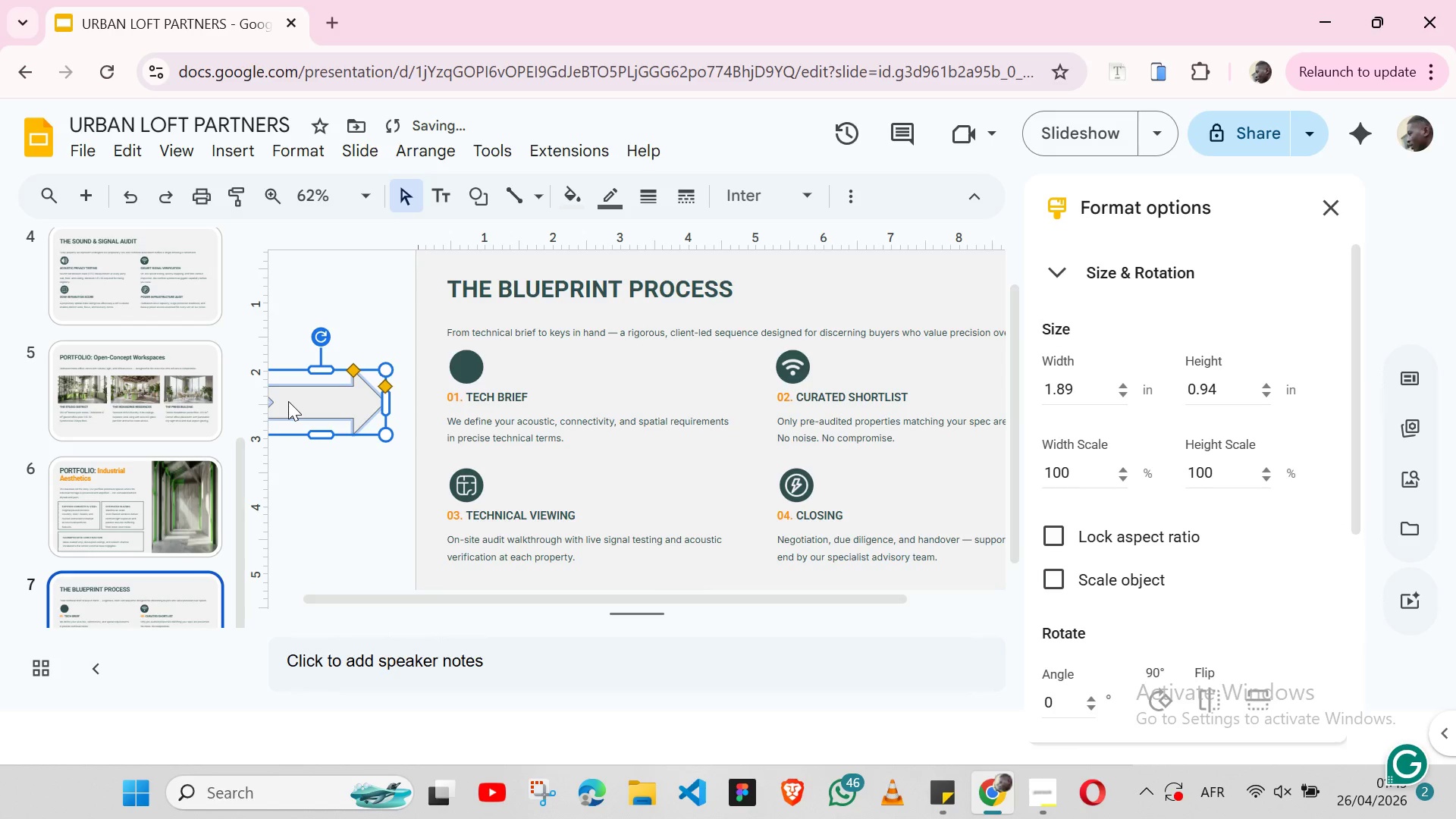 
key(Shift+ArrowRight)
 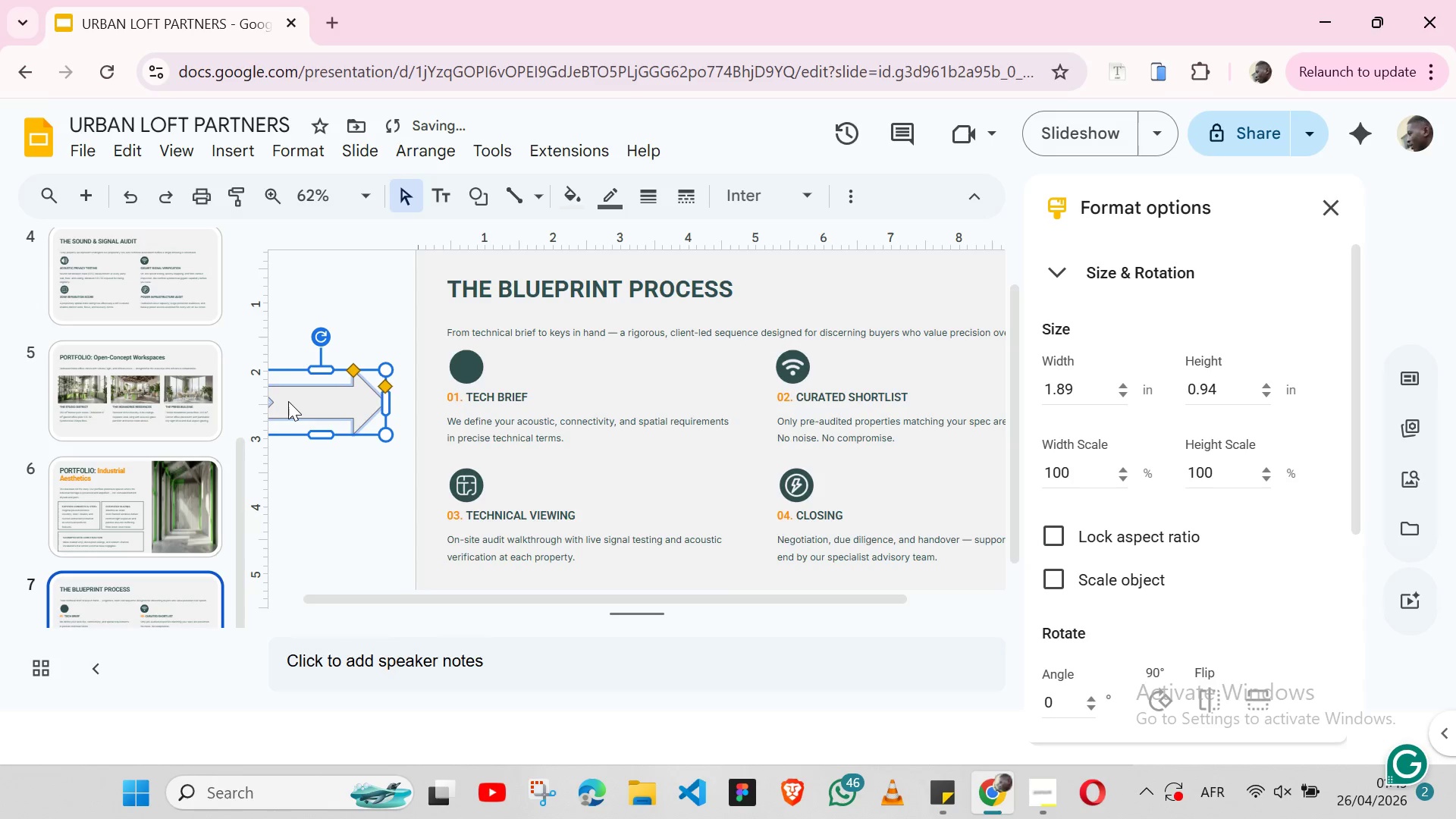 
key(Shift+ArrowRight)
 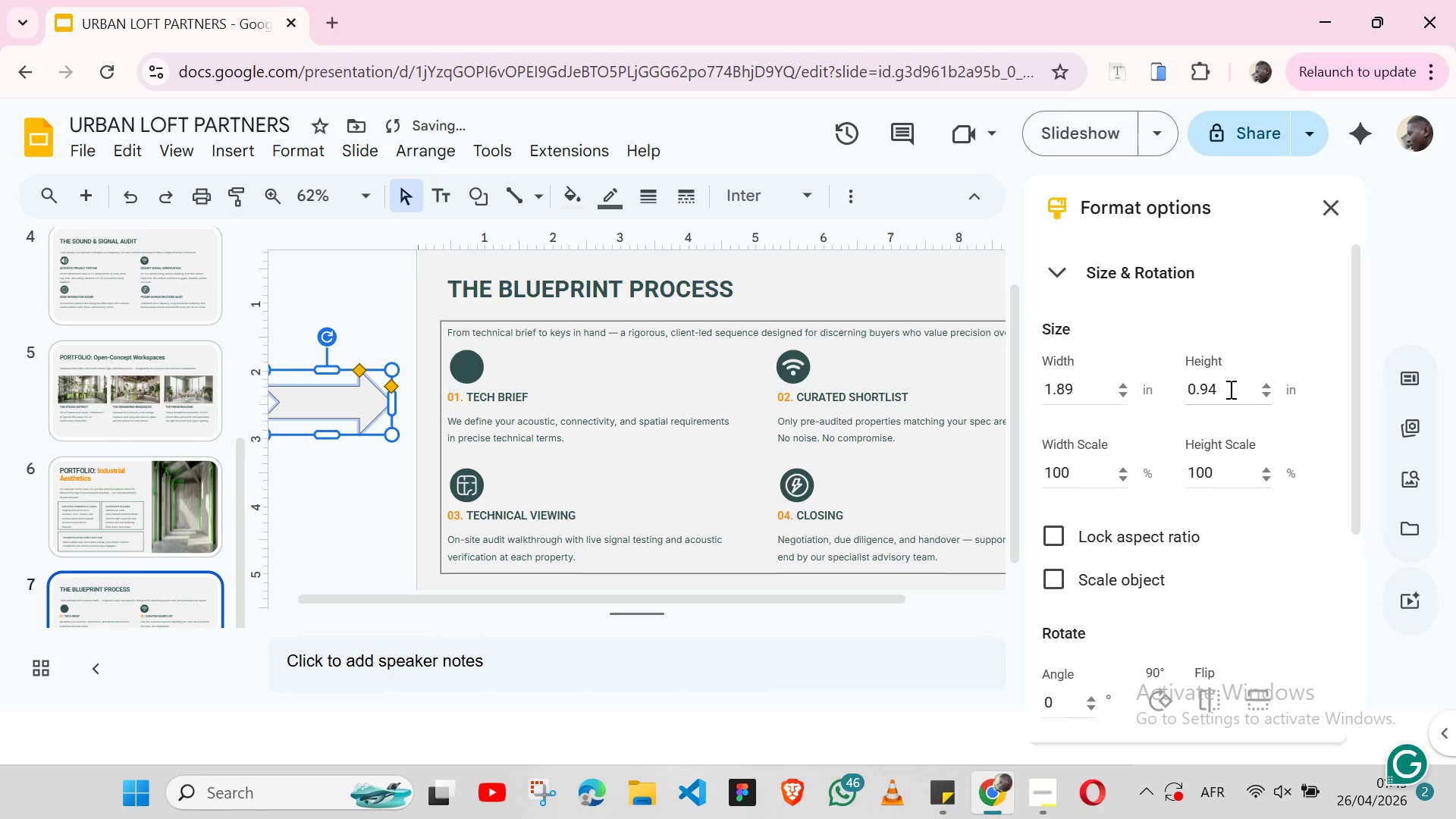 
left_click([1224, 390])
 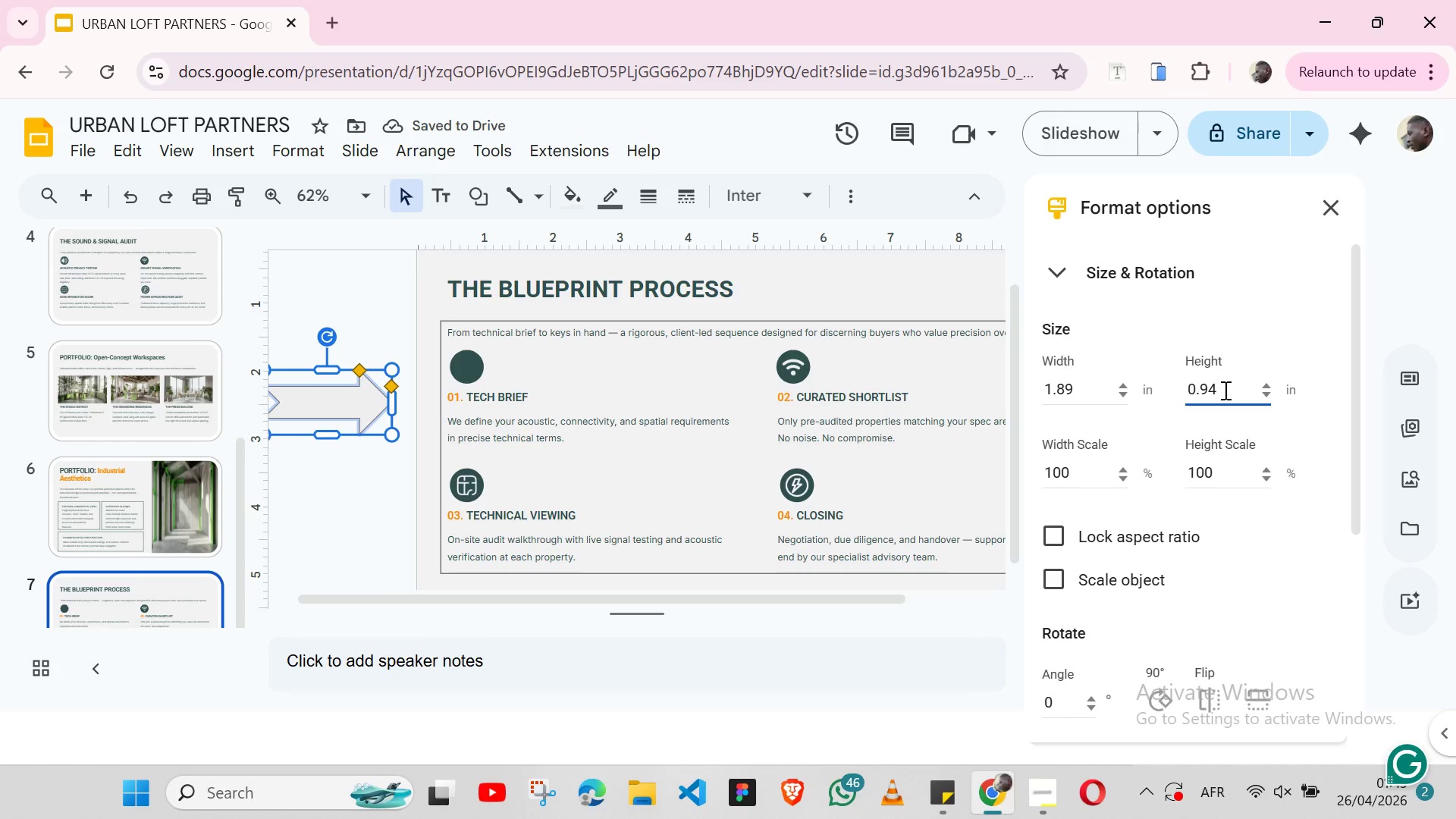 
left_click([1224, 390])
 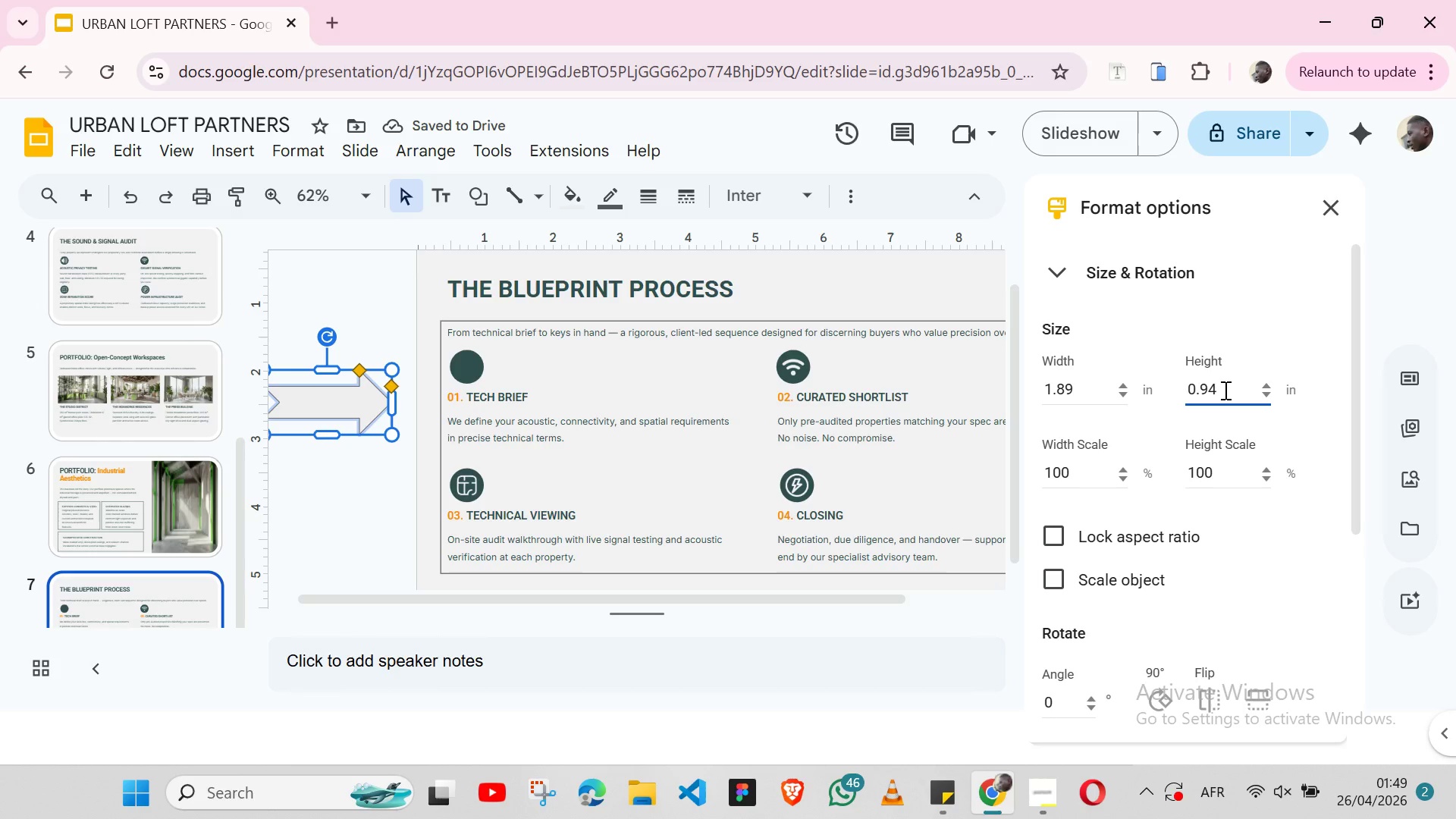 
key(Backspace)
 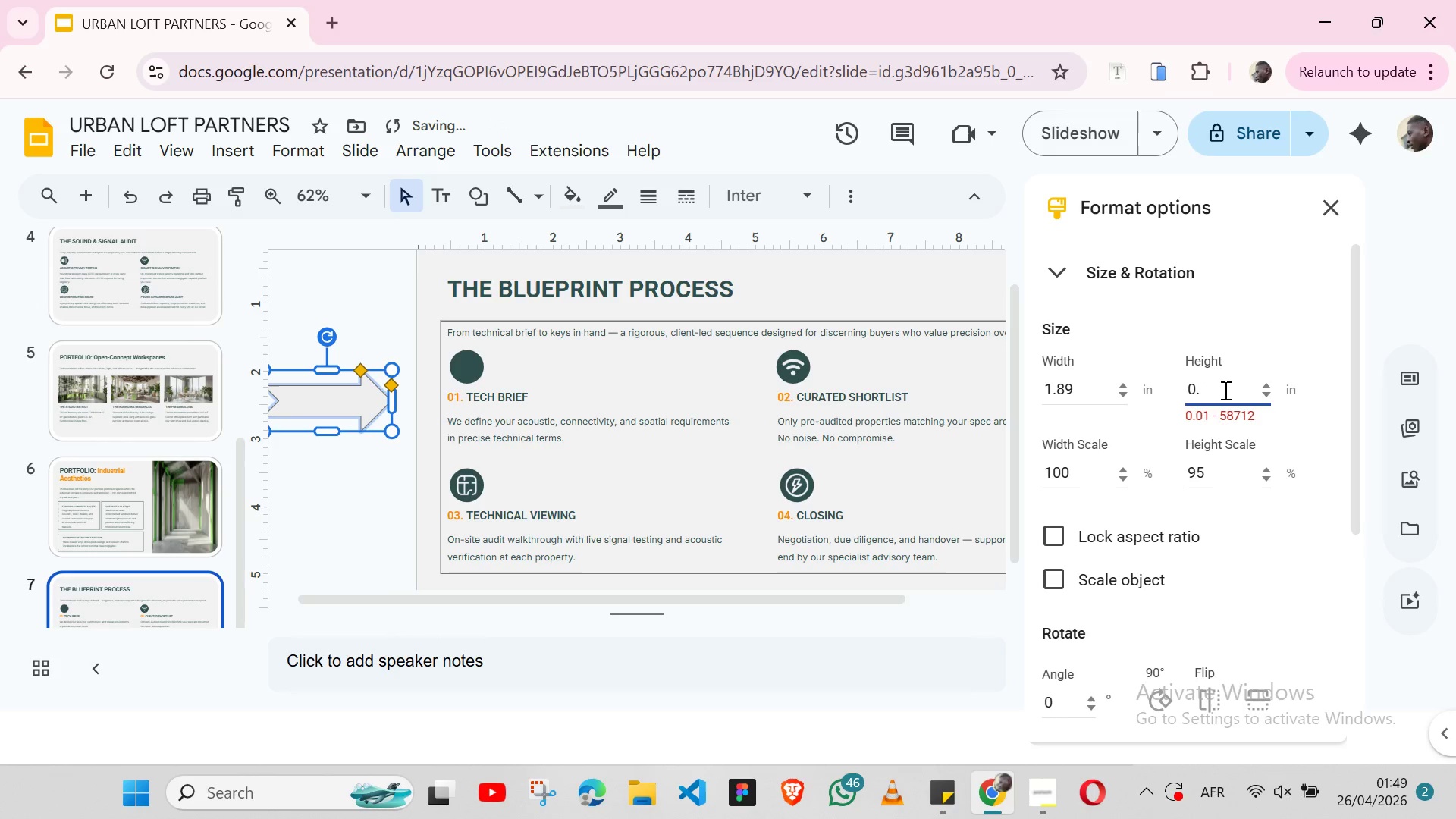 
key(Backspace)
 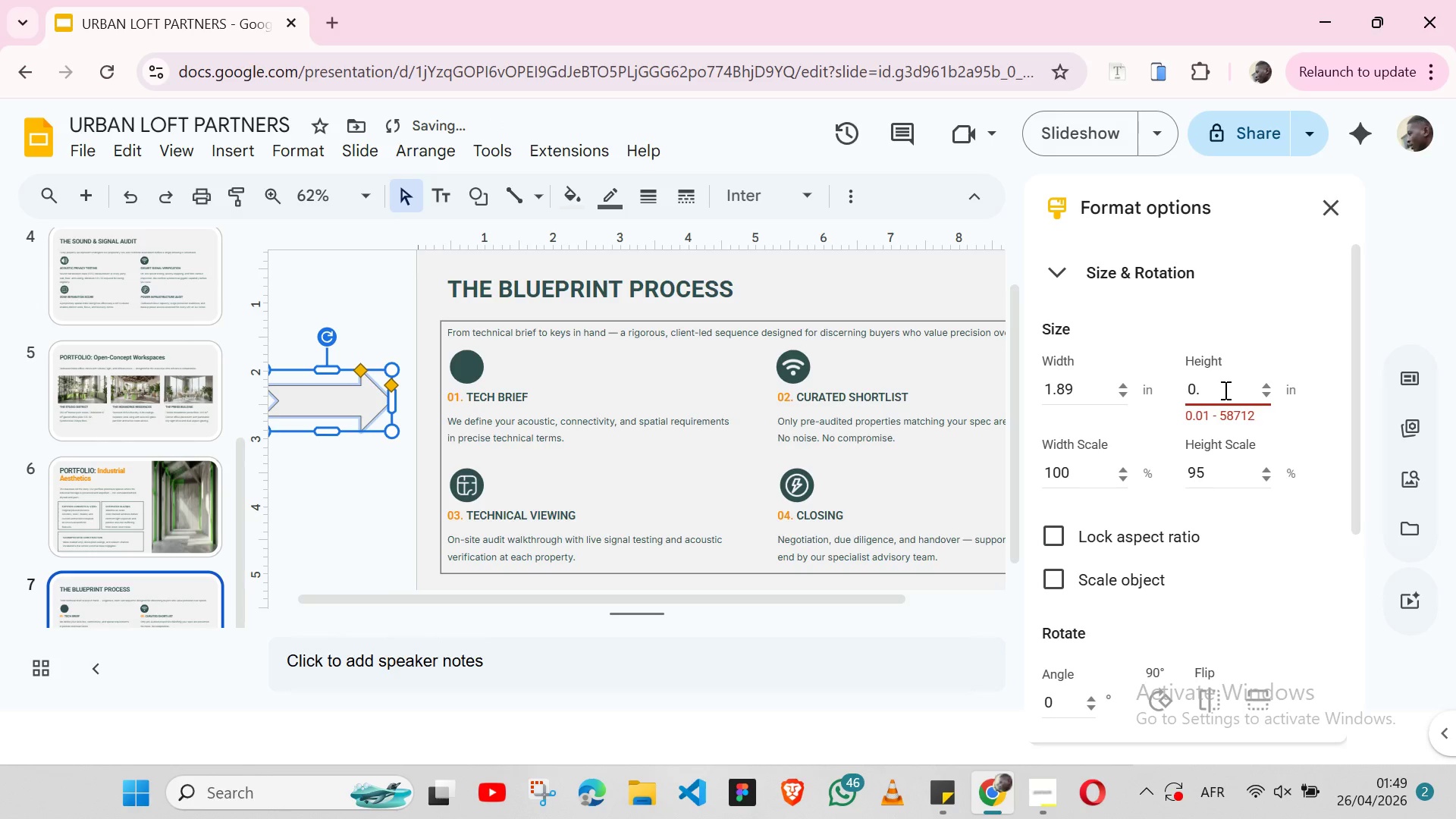 
key(5)
 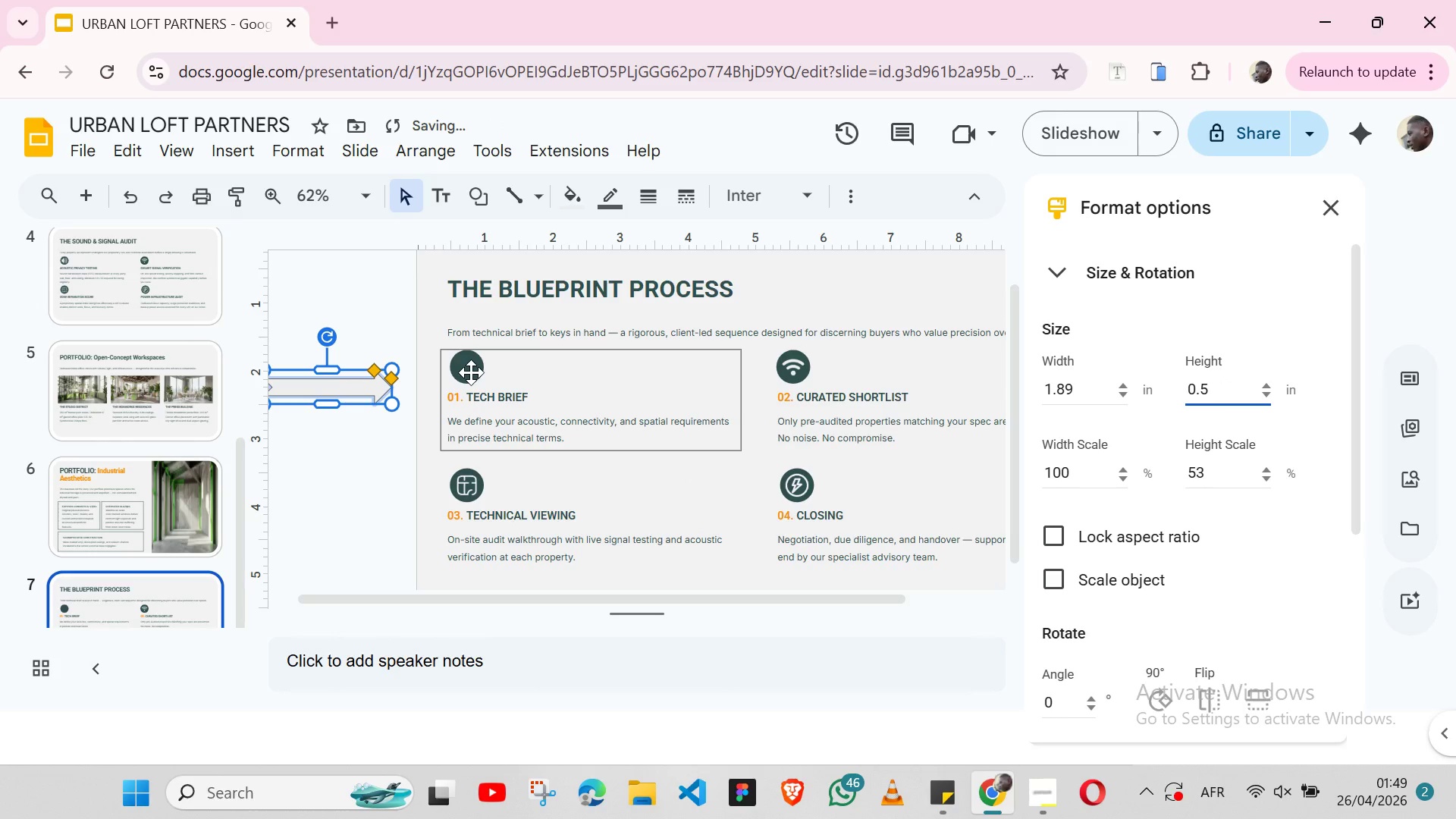 
double_click([471, 372])
 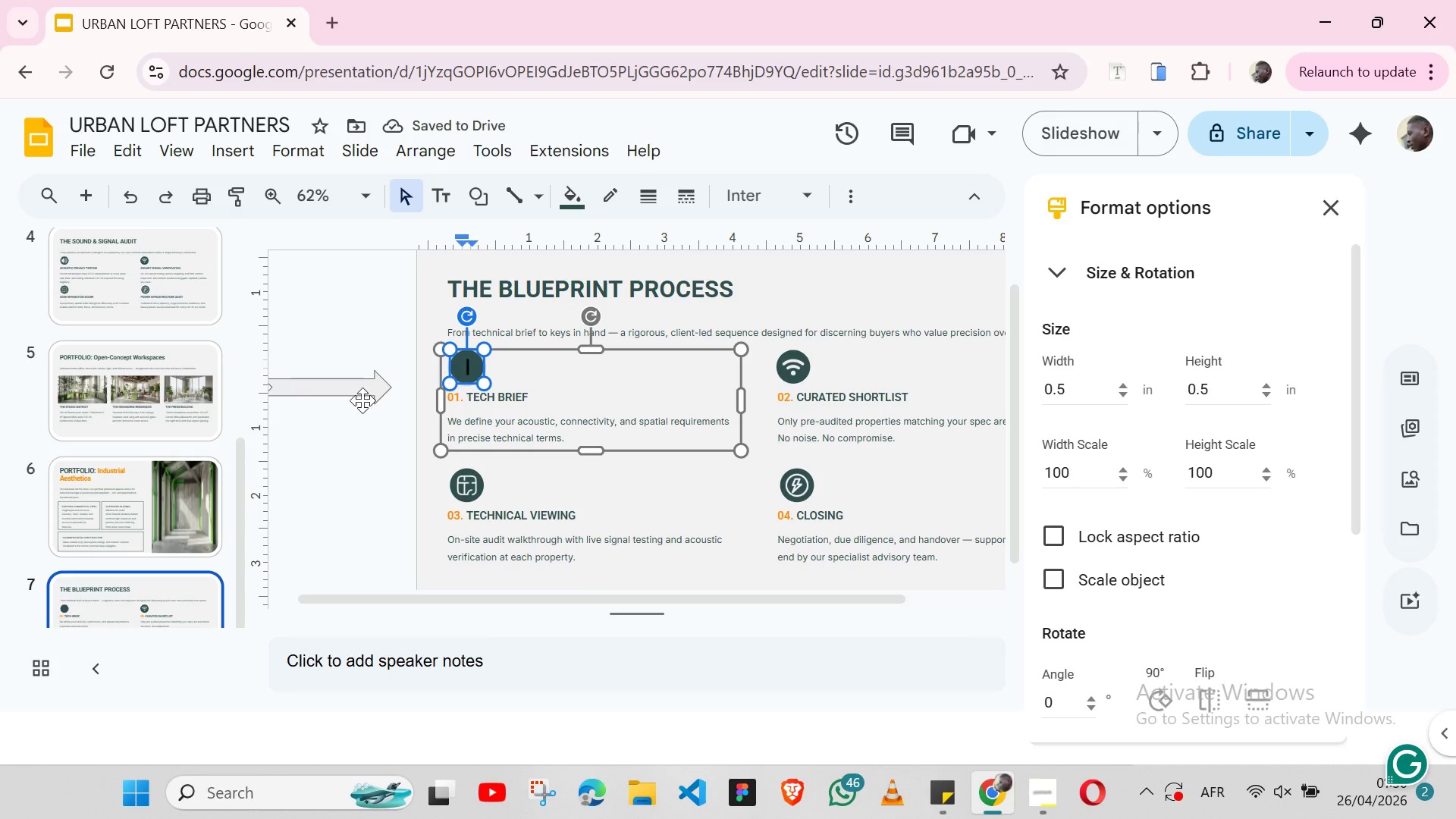 
left_click([350, 387])
 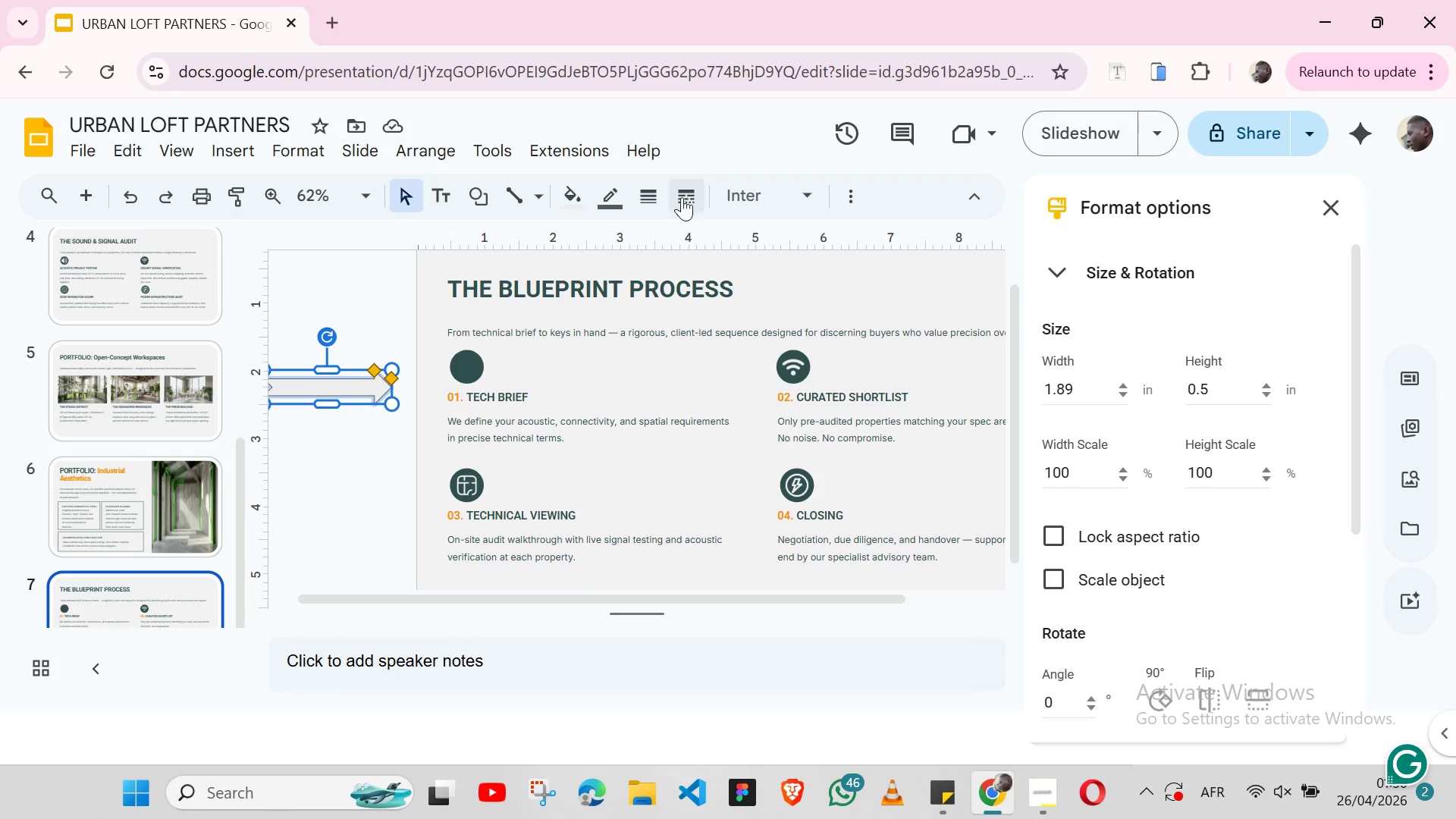 
wait(6.0)
 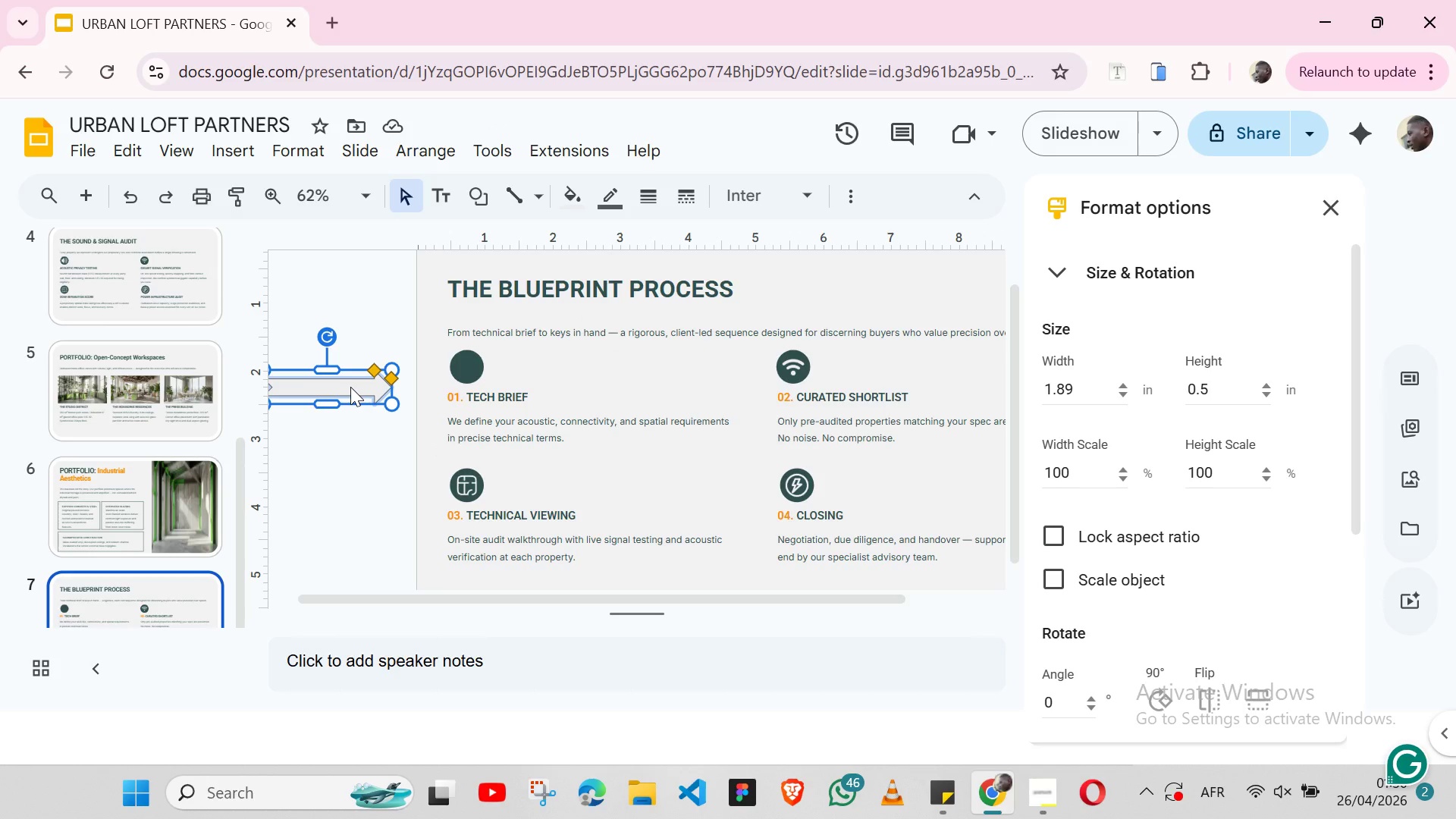 
left_click([617, 201])
 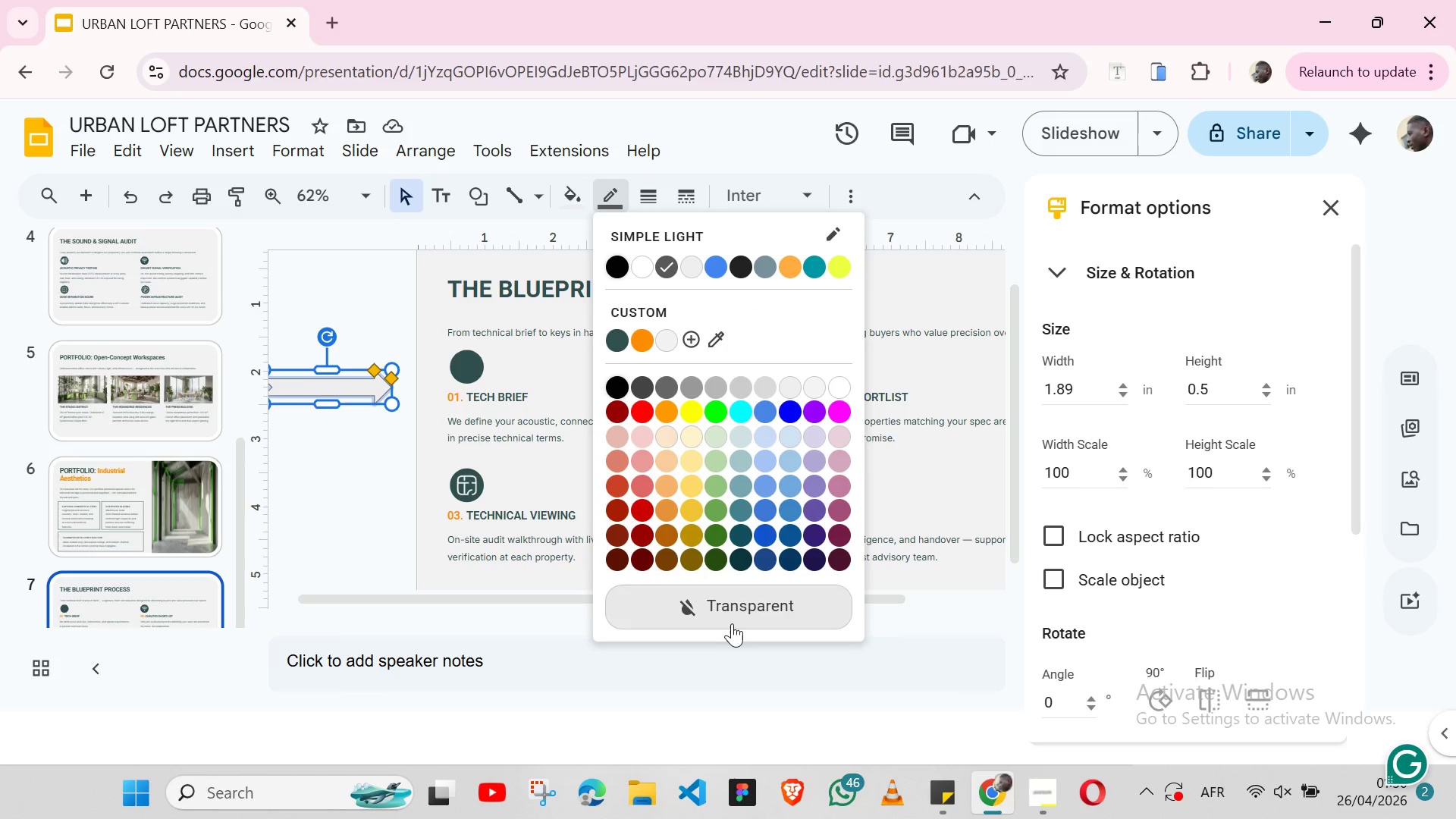 
left_click([732, 617])
 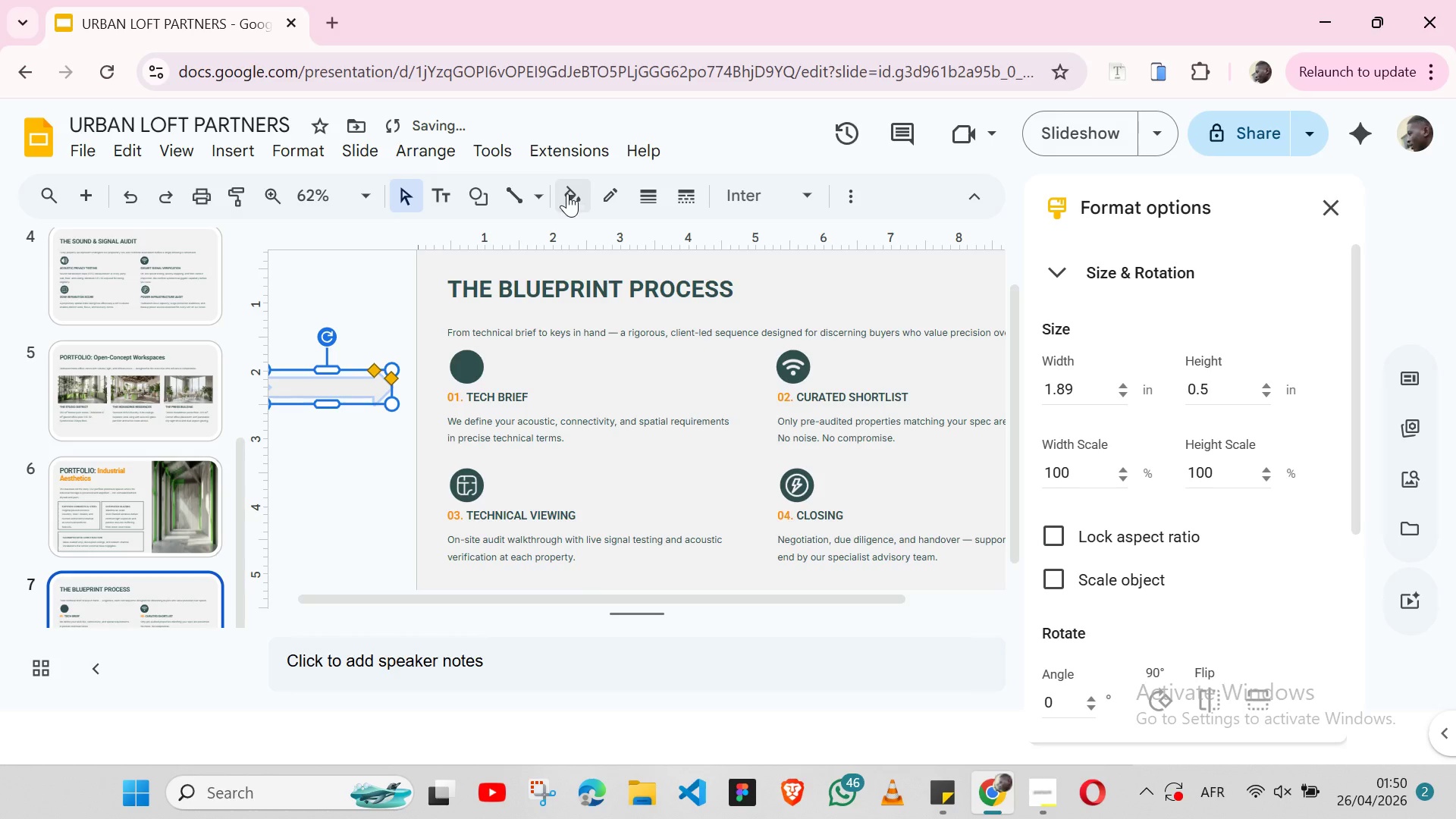 
left_click([570, 193])
 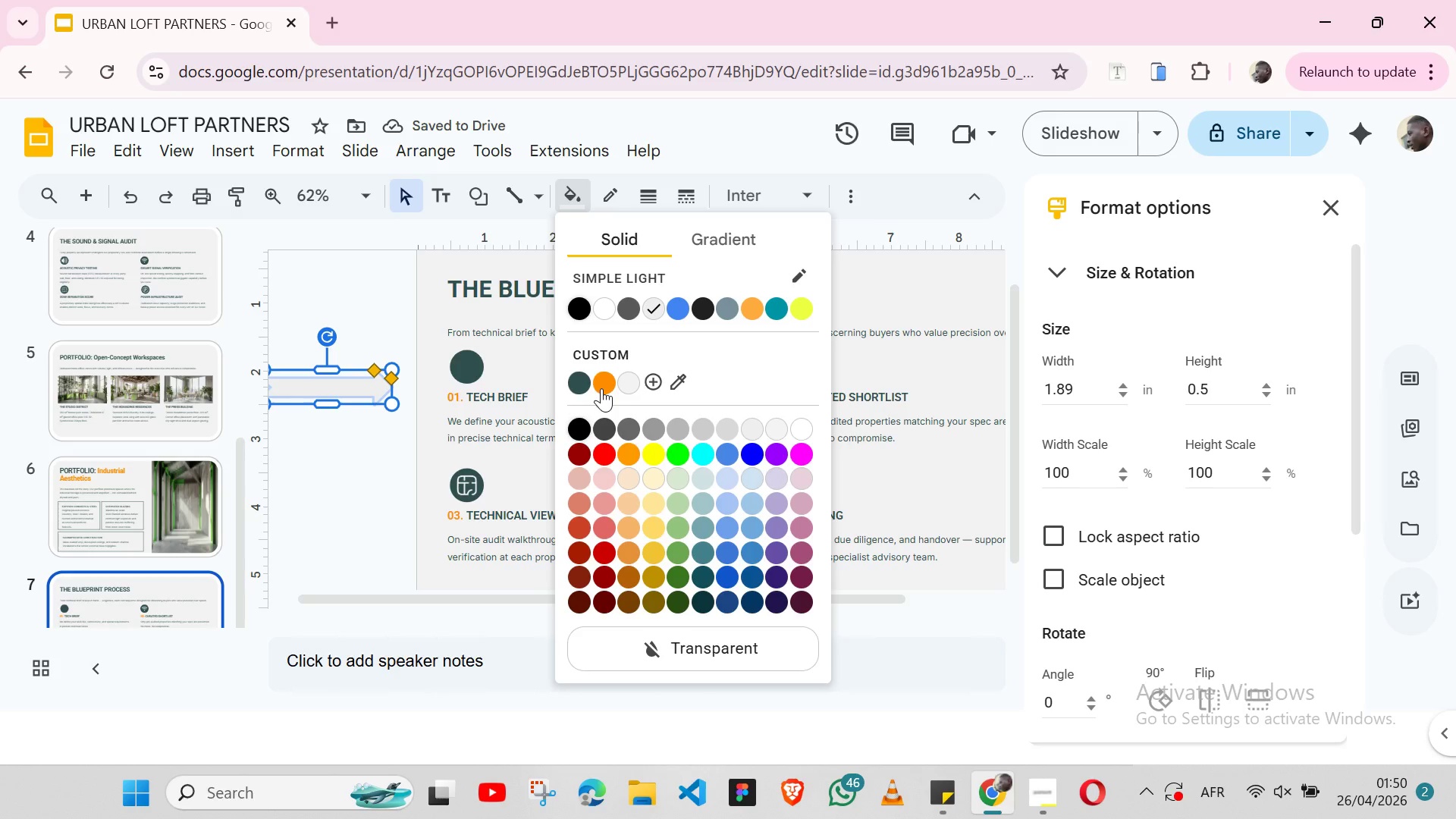 
left_click([601, 388])
 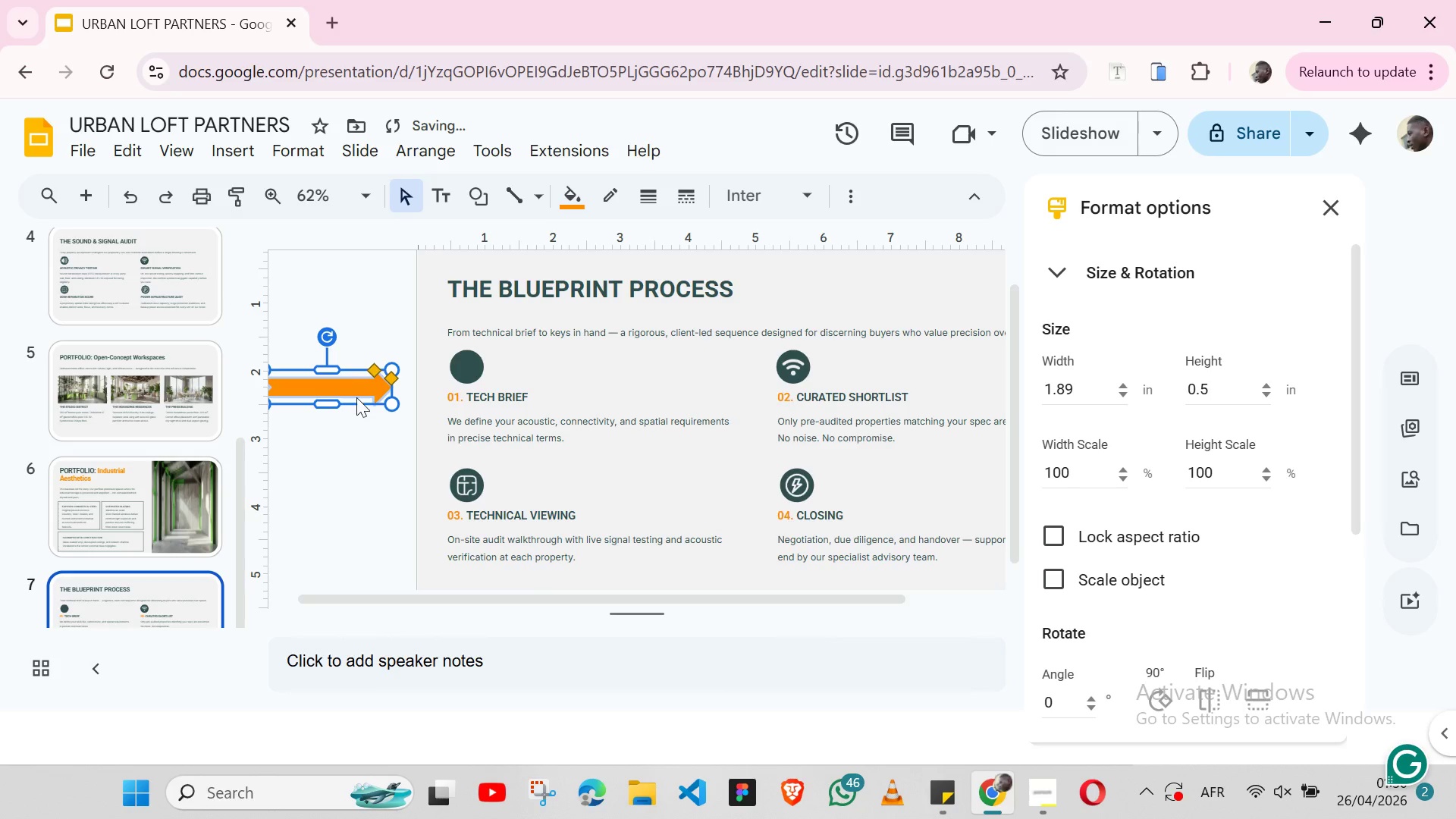 
left_click_drag(start_coordinate=[350, 384], to_coordinate=[550, 364])
 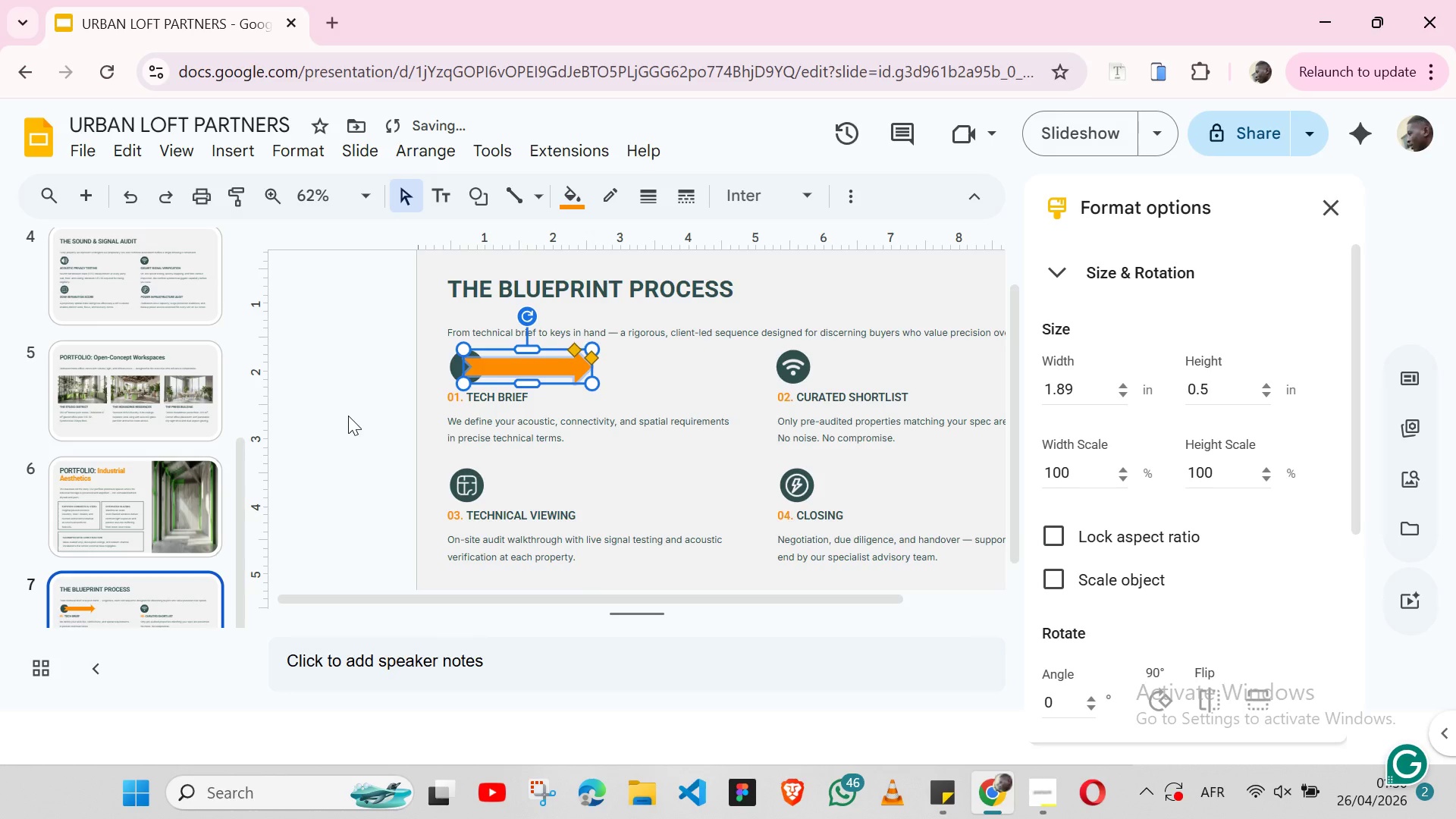 
left_click([348, 416])
 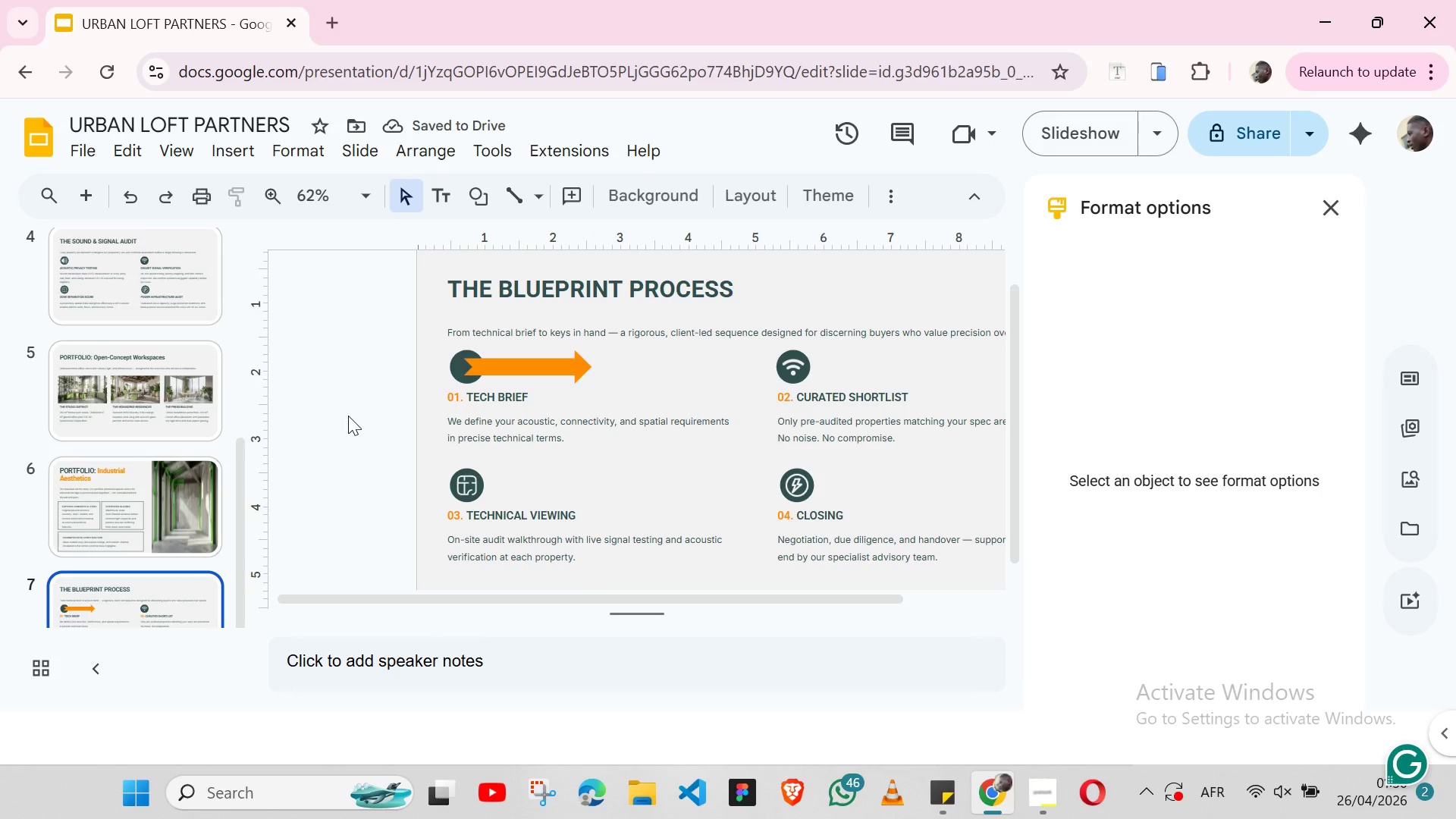 
key(Control+Z)
 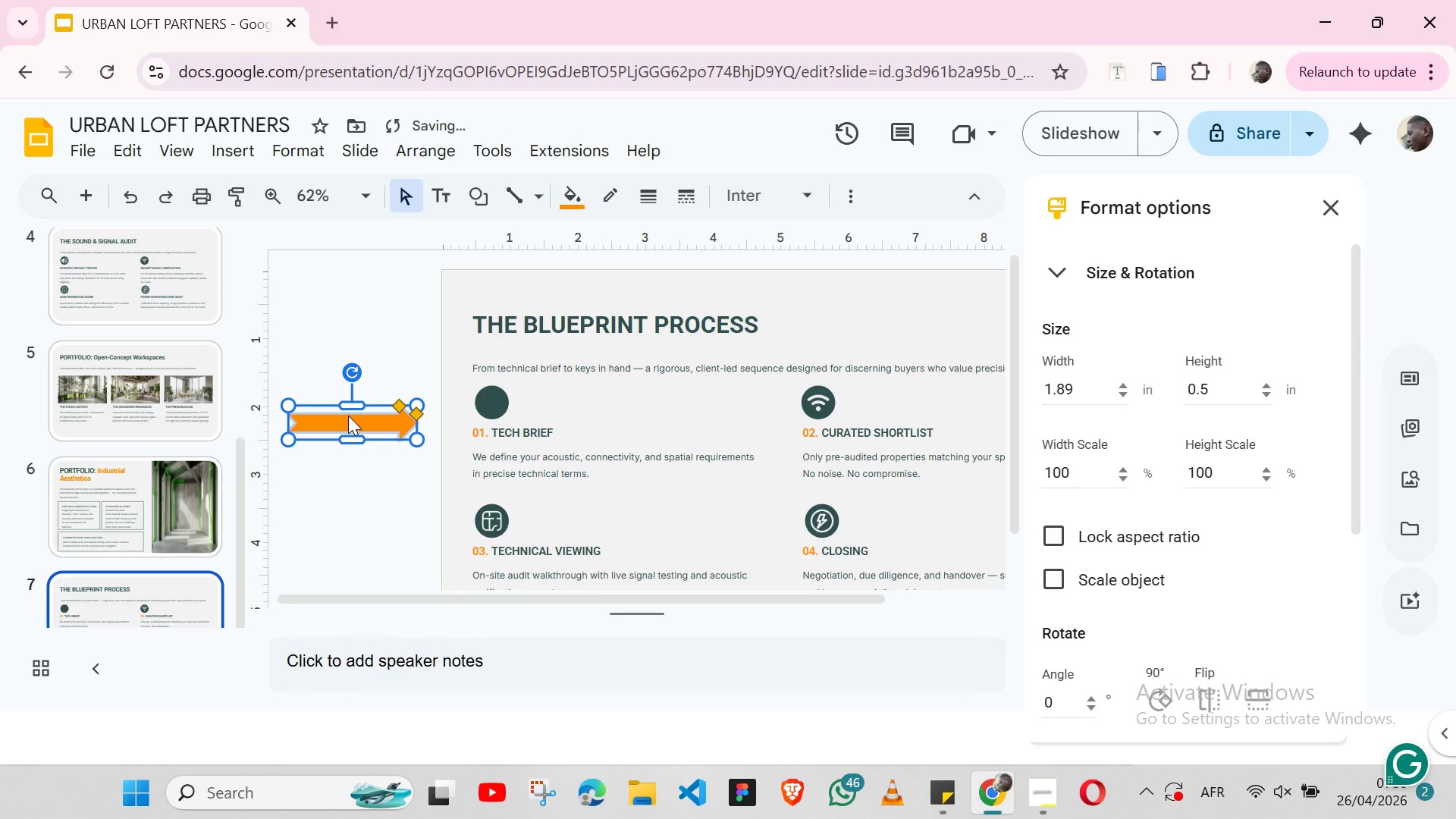 
key(Control+Z)
 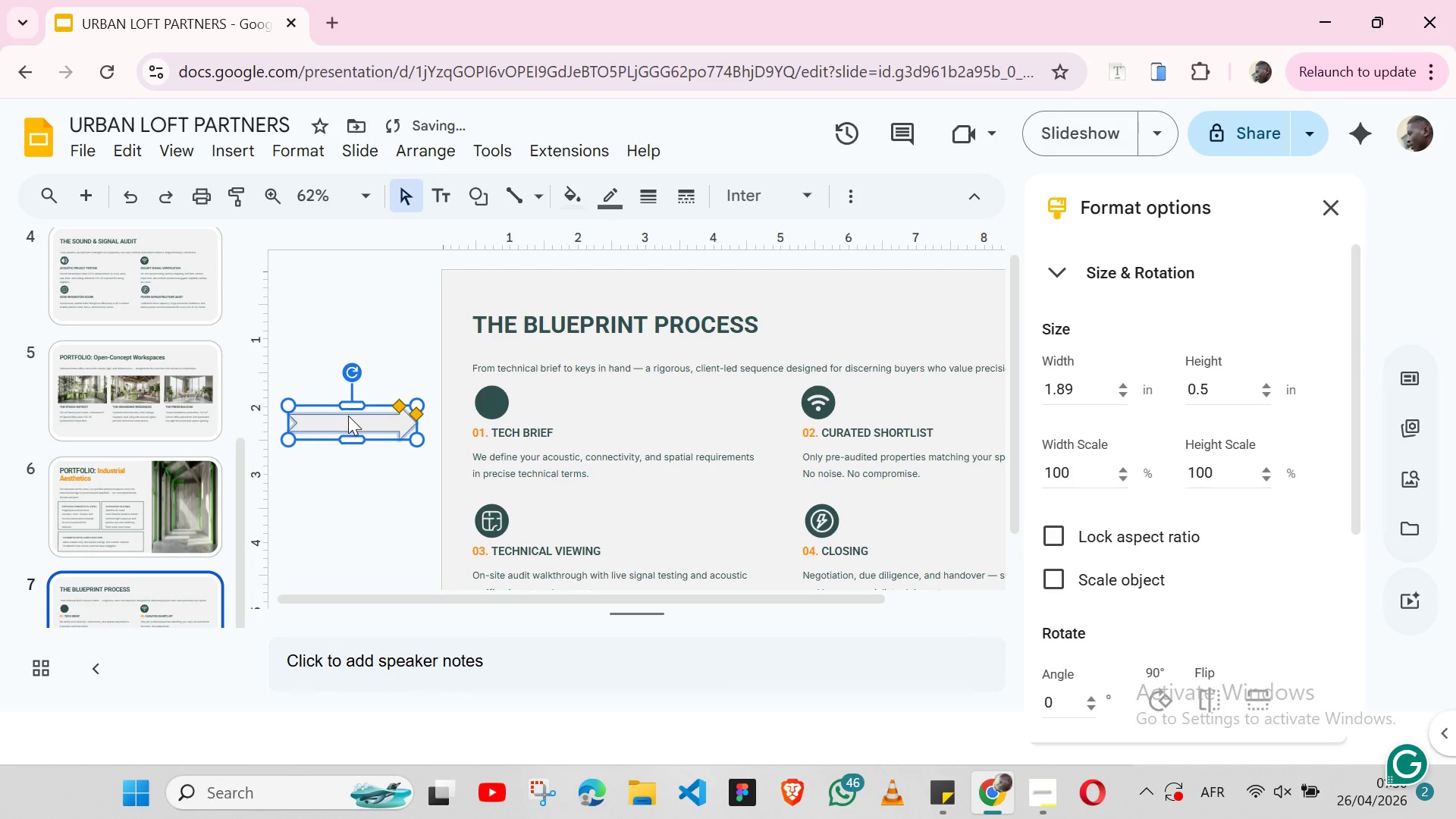 
key(Control+Z)
 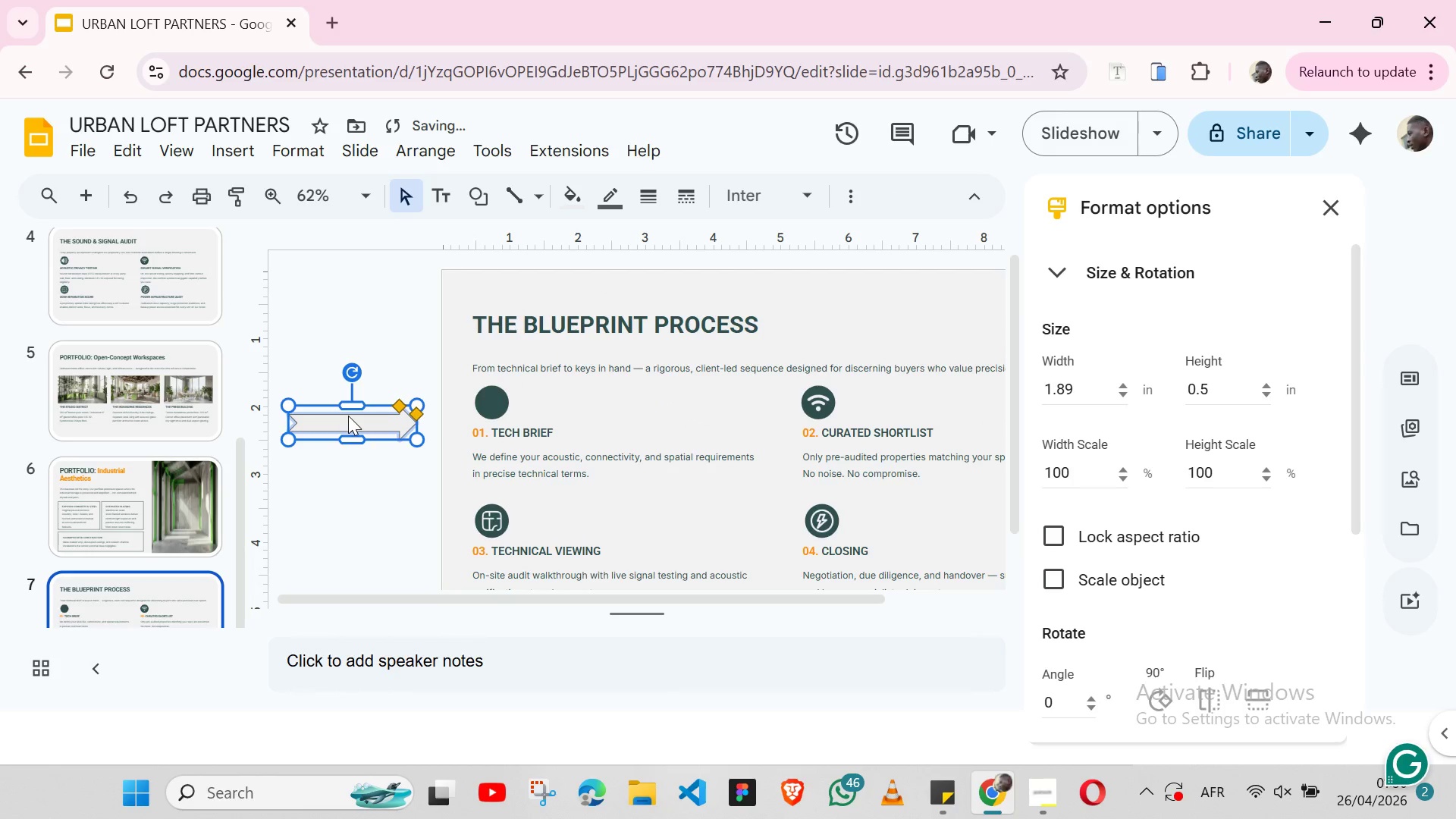 
key(Control+Z)
 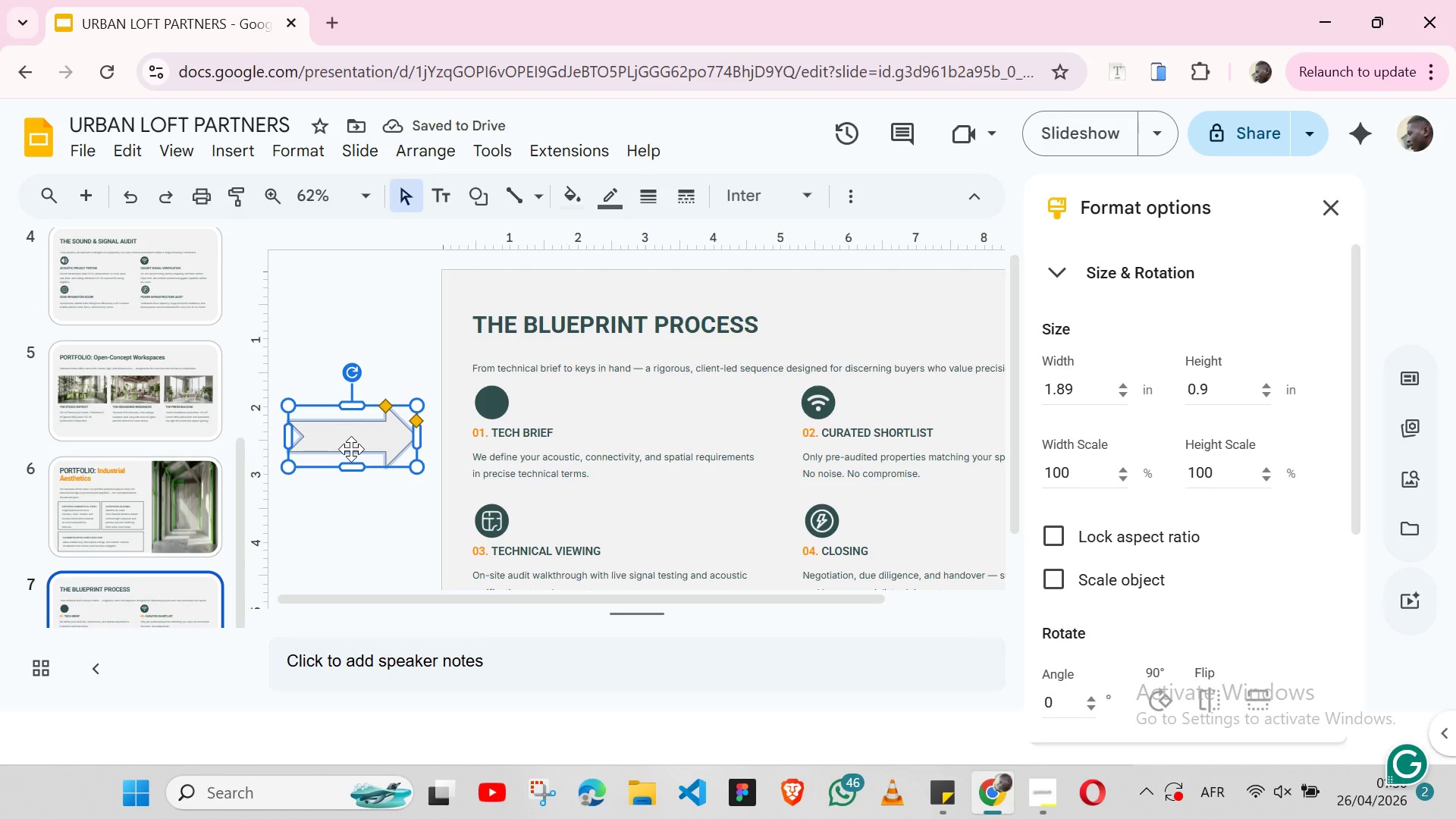 
left_click_drag(start_coordinate=[356, 440], to_coordinate=[556, 405])
 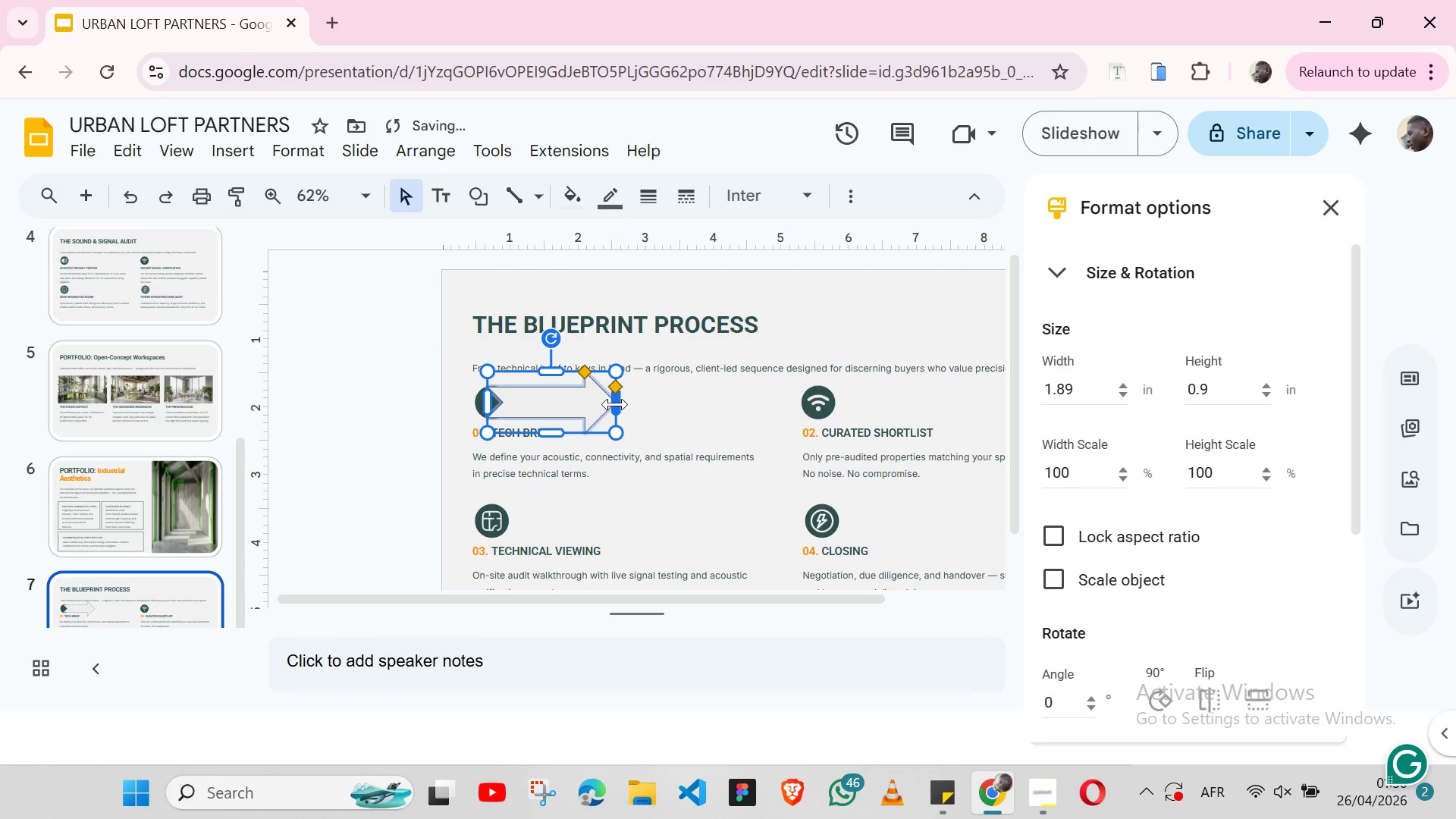 
left_click_drag(start_coordinate=[615, 404], to_coordinate=[758, 409])
 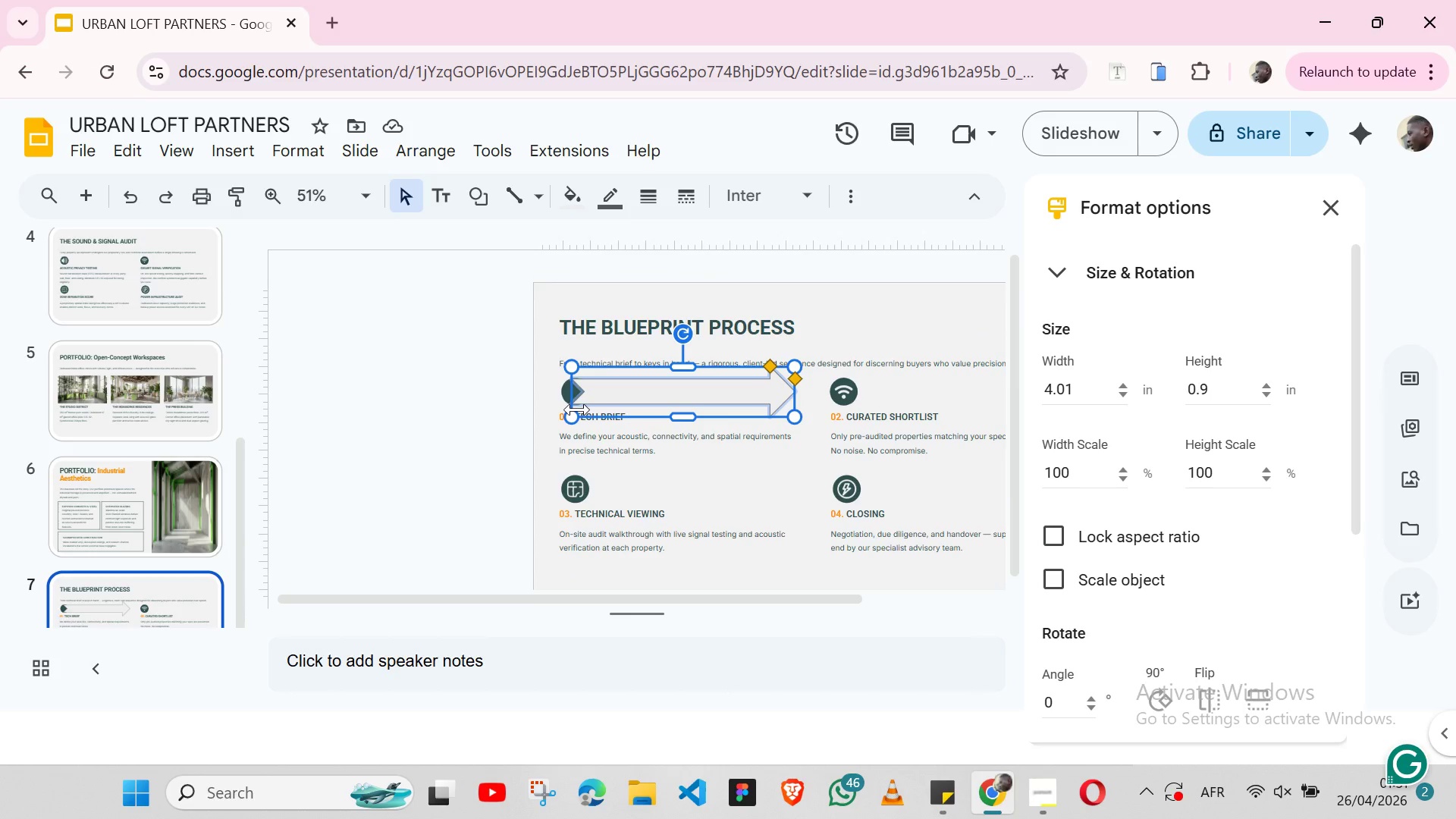 
wait(23.28)
 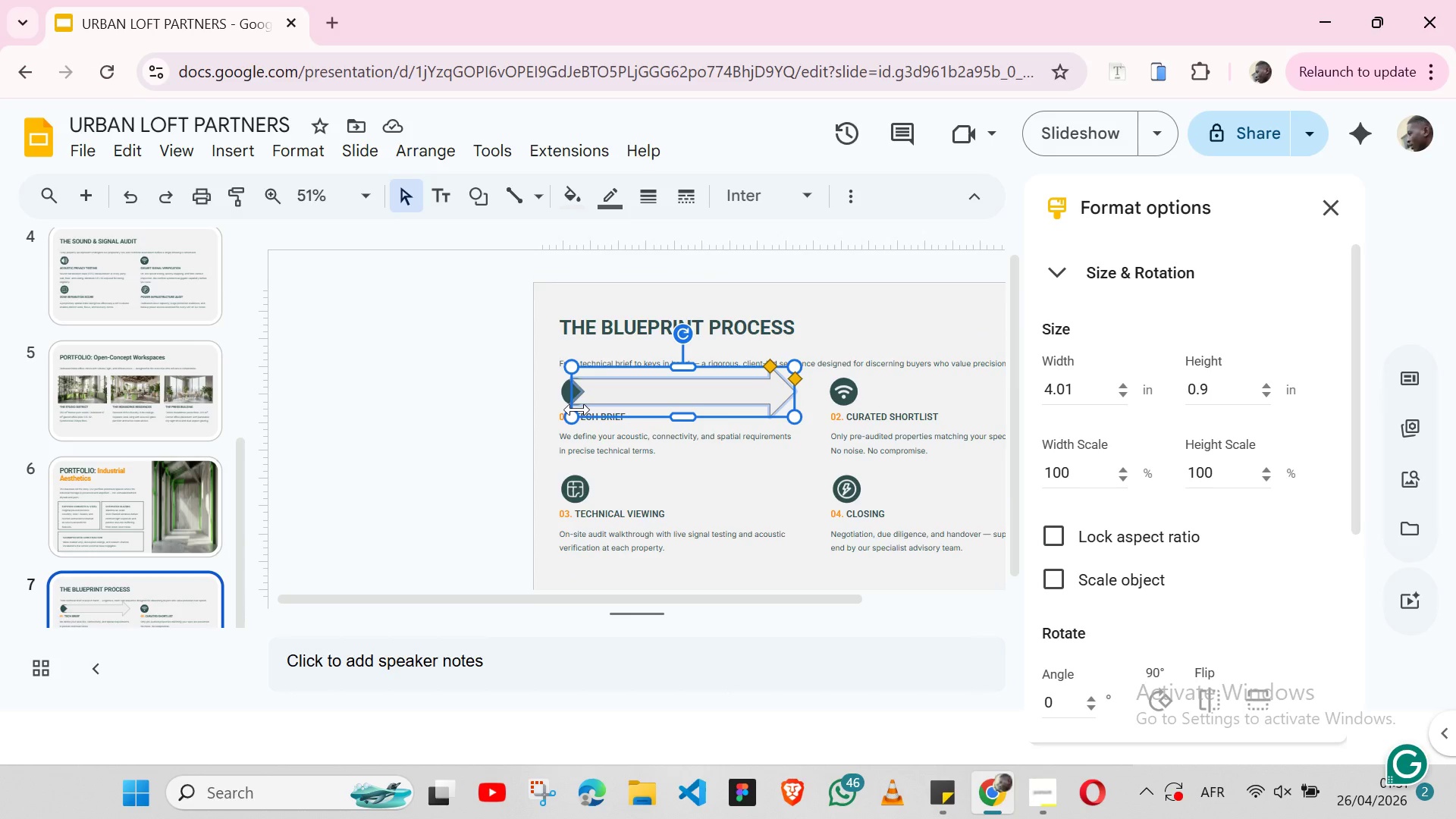 
left_click_drag(start_coordinate=[795, 389], to_coordinate=[812, 388])
 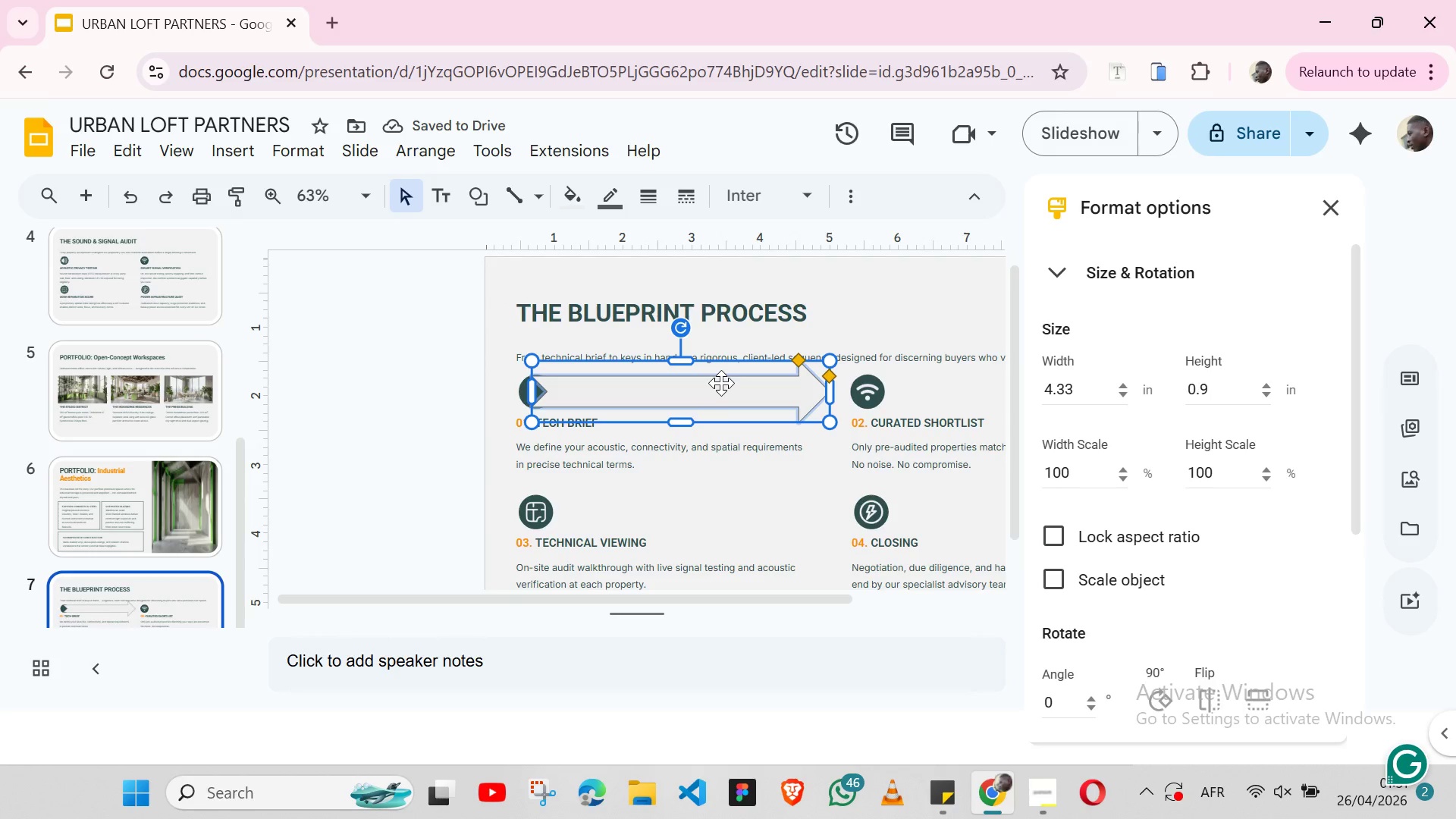 
hold_key(key=ShiftLeft, duration=1.53)
 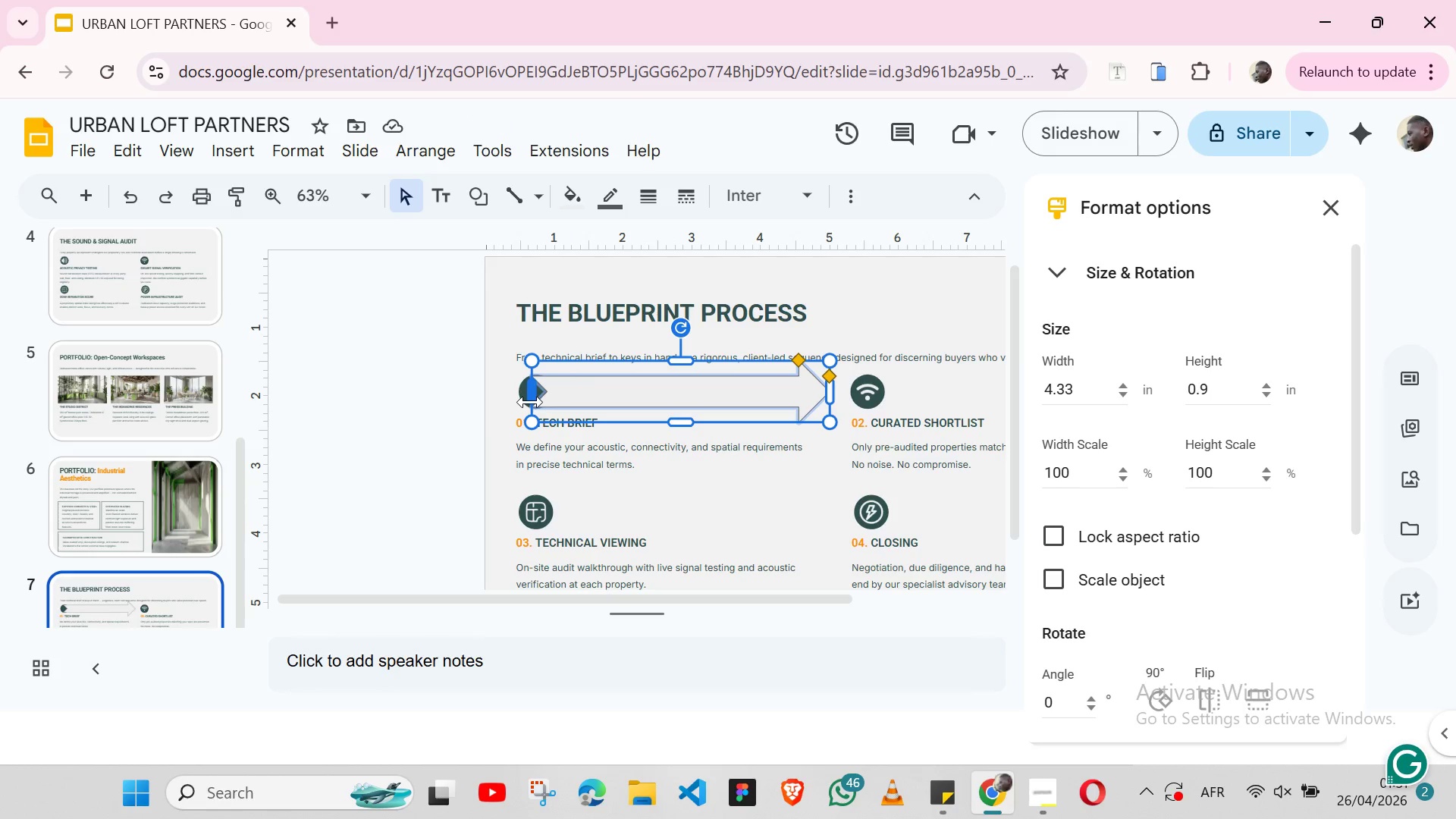 
hold_key(key=ShiftLeft, duration=0.64)
left_click([530, 402])
 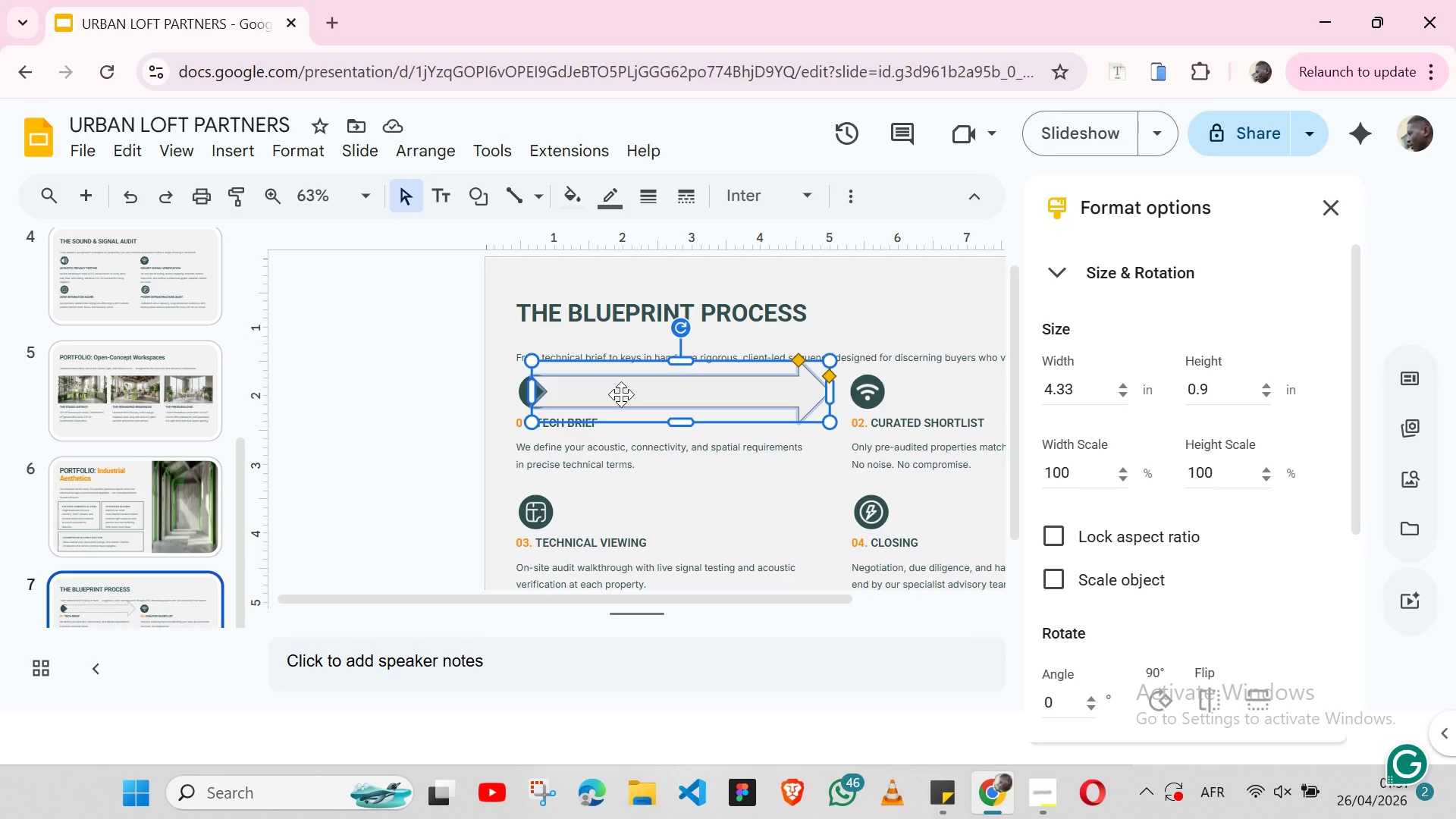 
key(Control+C)
 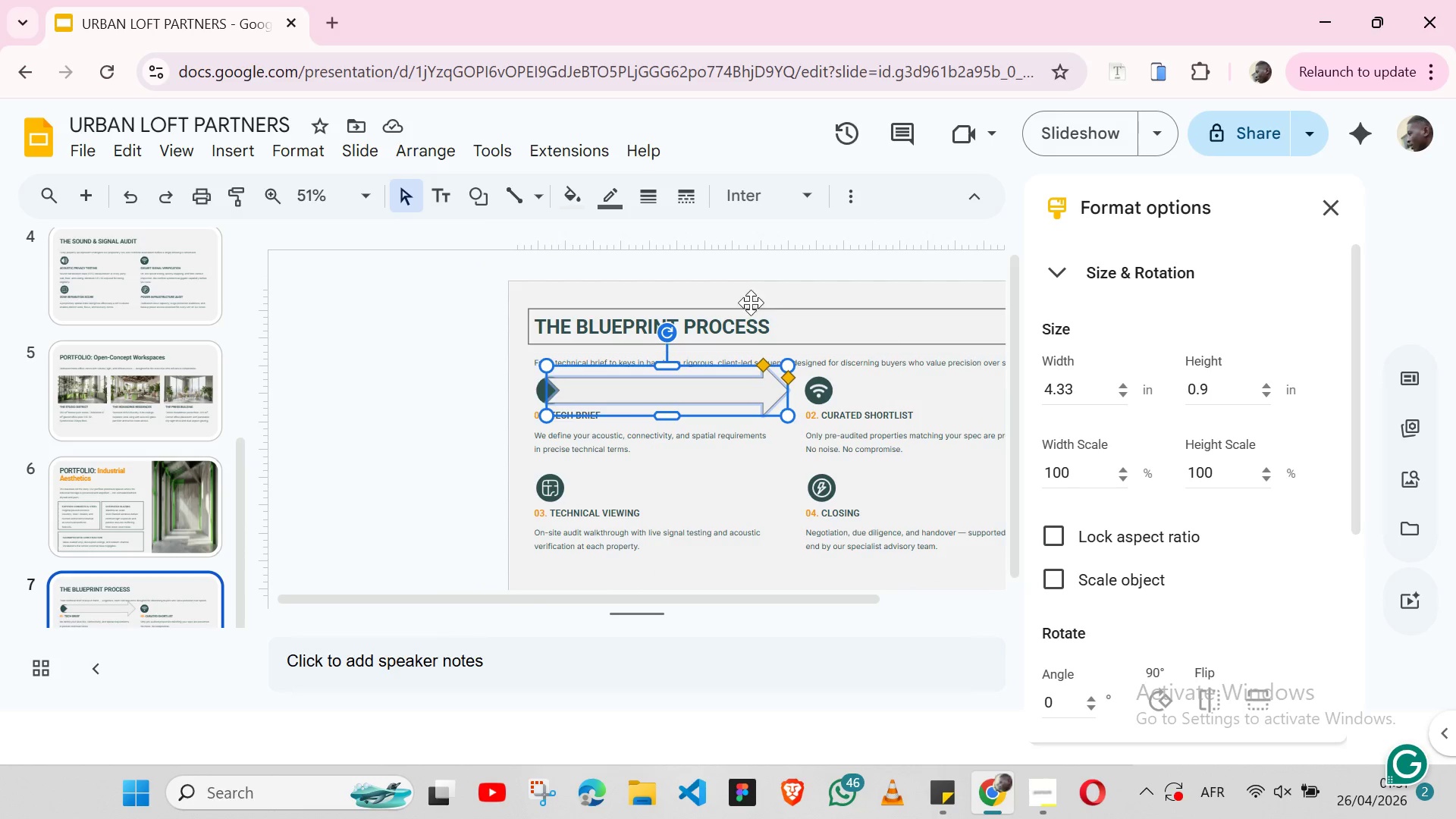 
wait(5.17)
 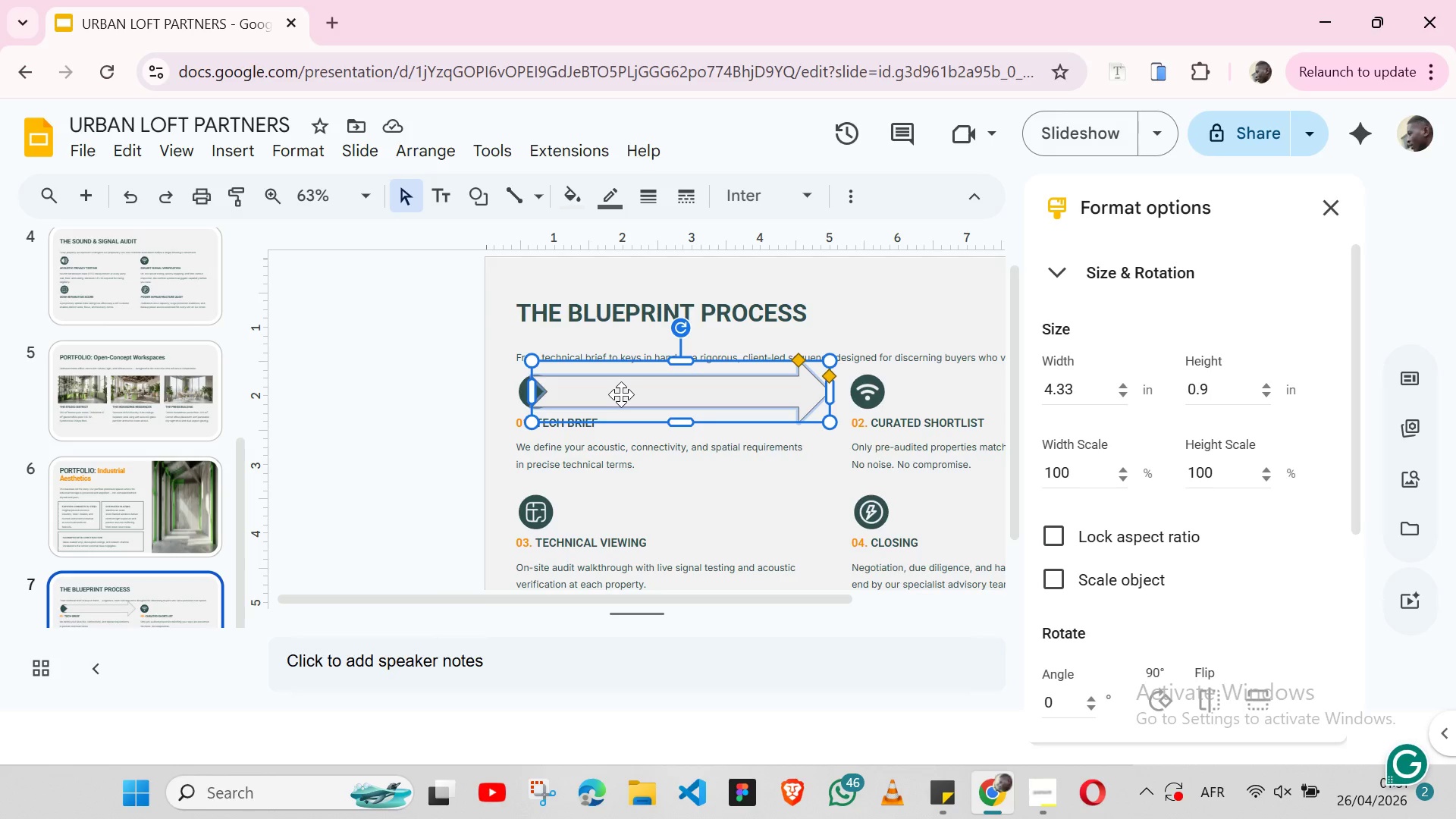 
left_click([604, 200])
 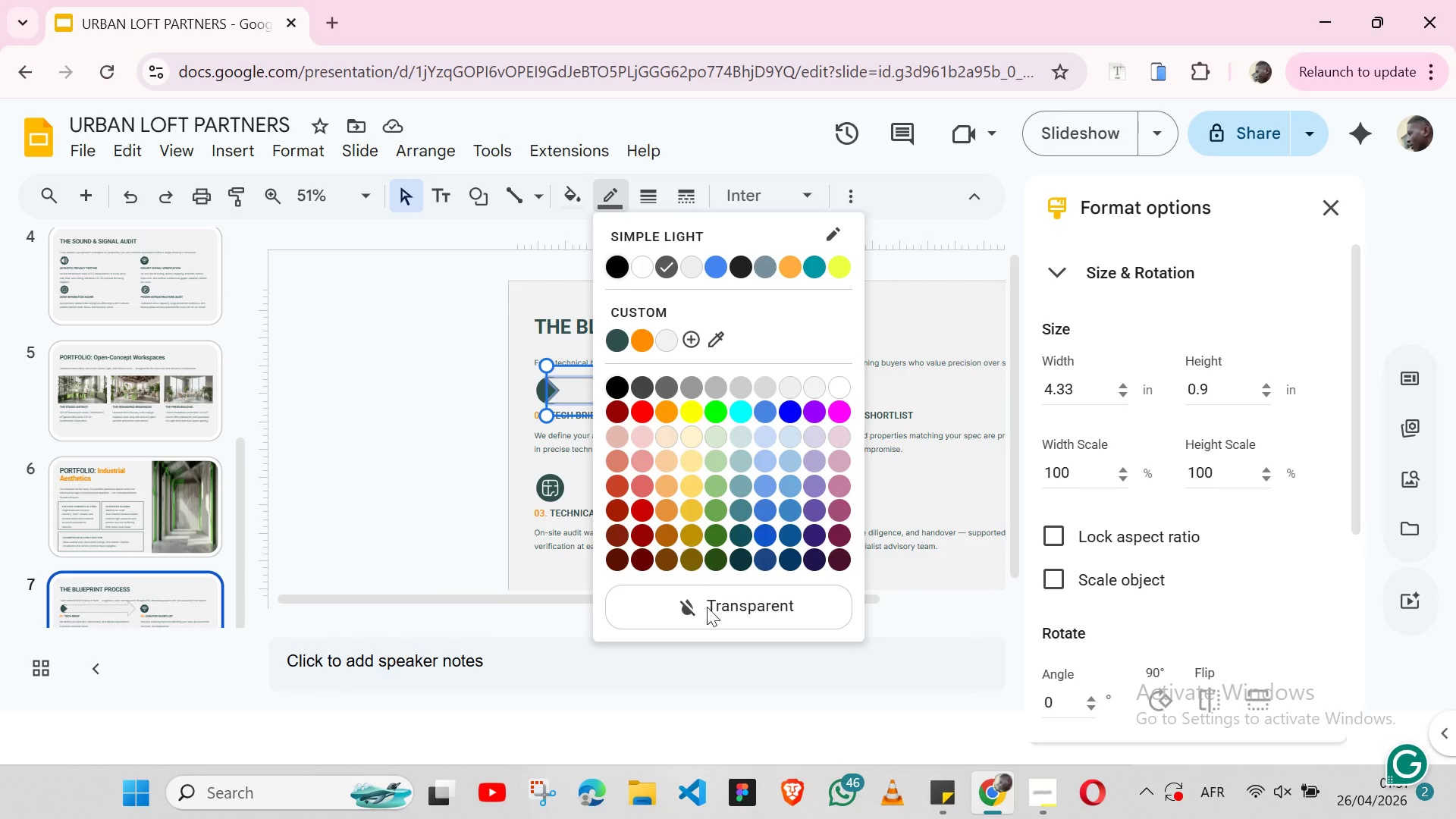 
left_click([708, 614])
 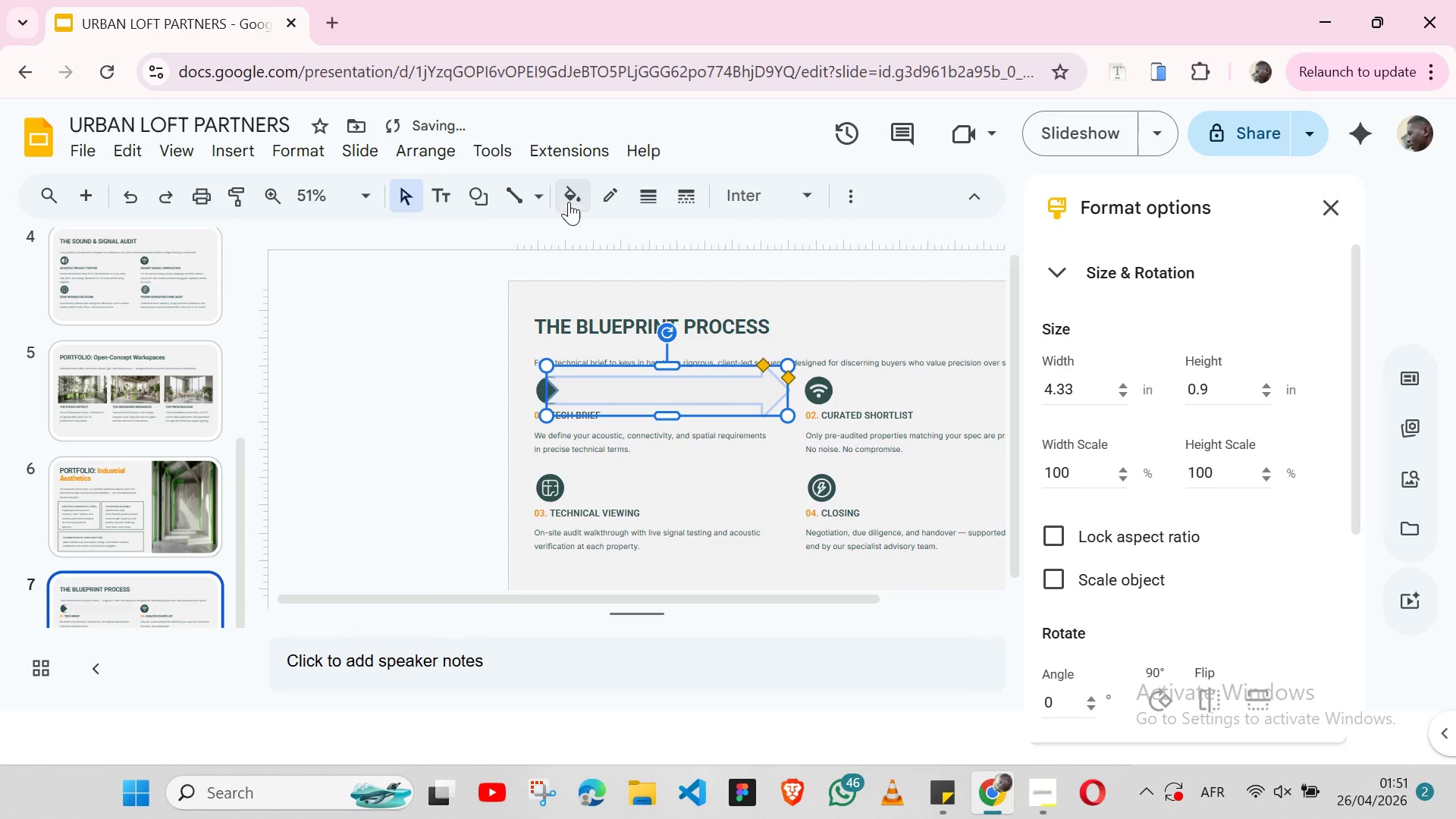 
left_click([569, 205])
 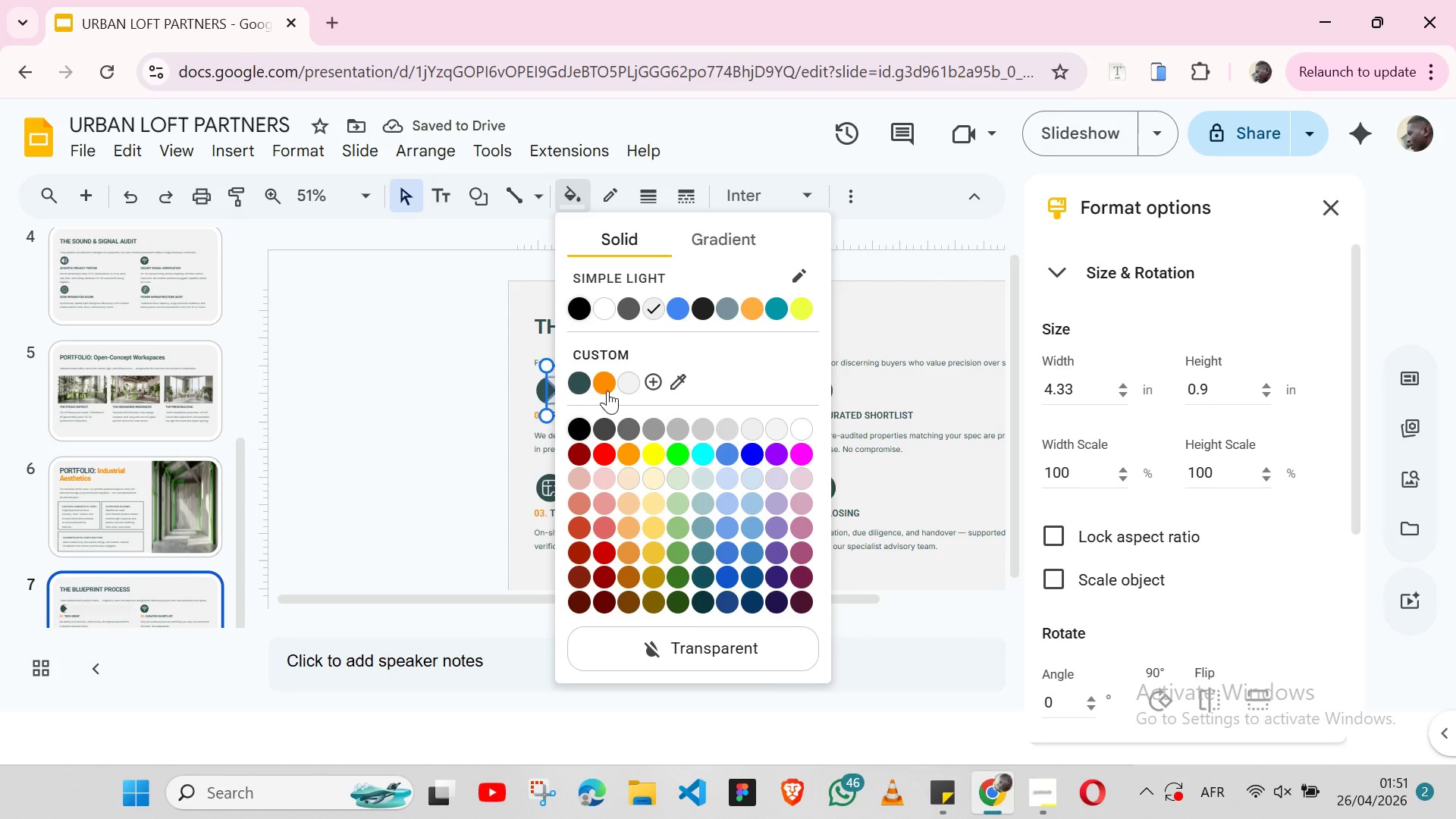 
left_click([607, 391])
 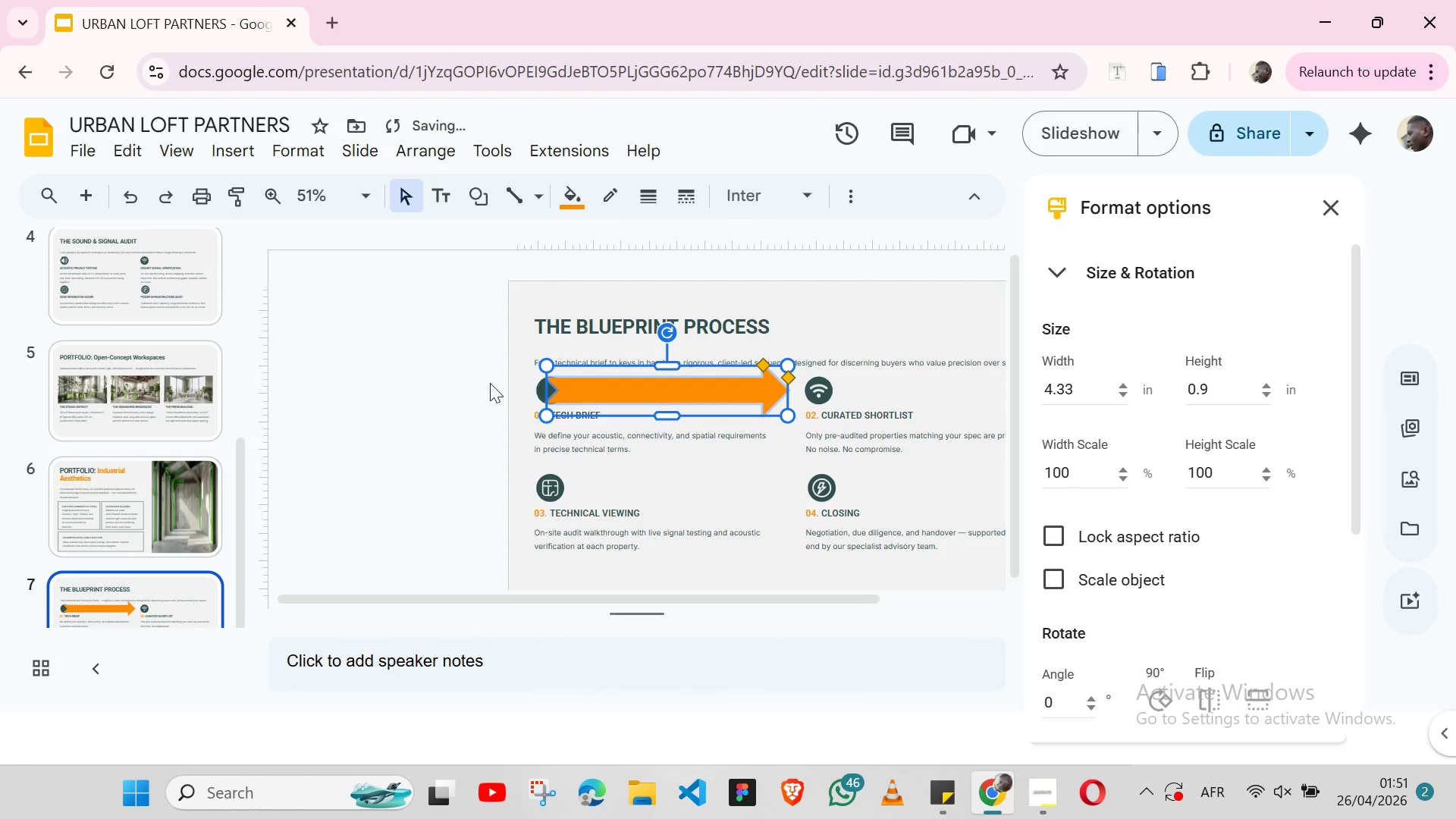 
left_click([452, 388])
 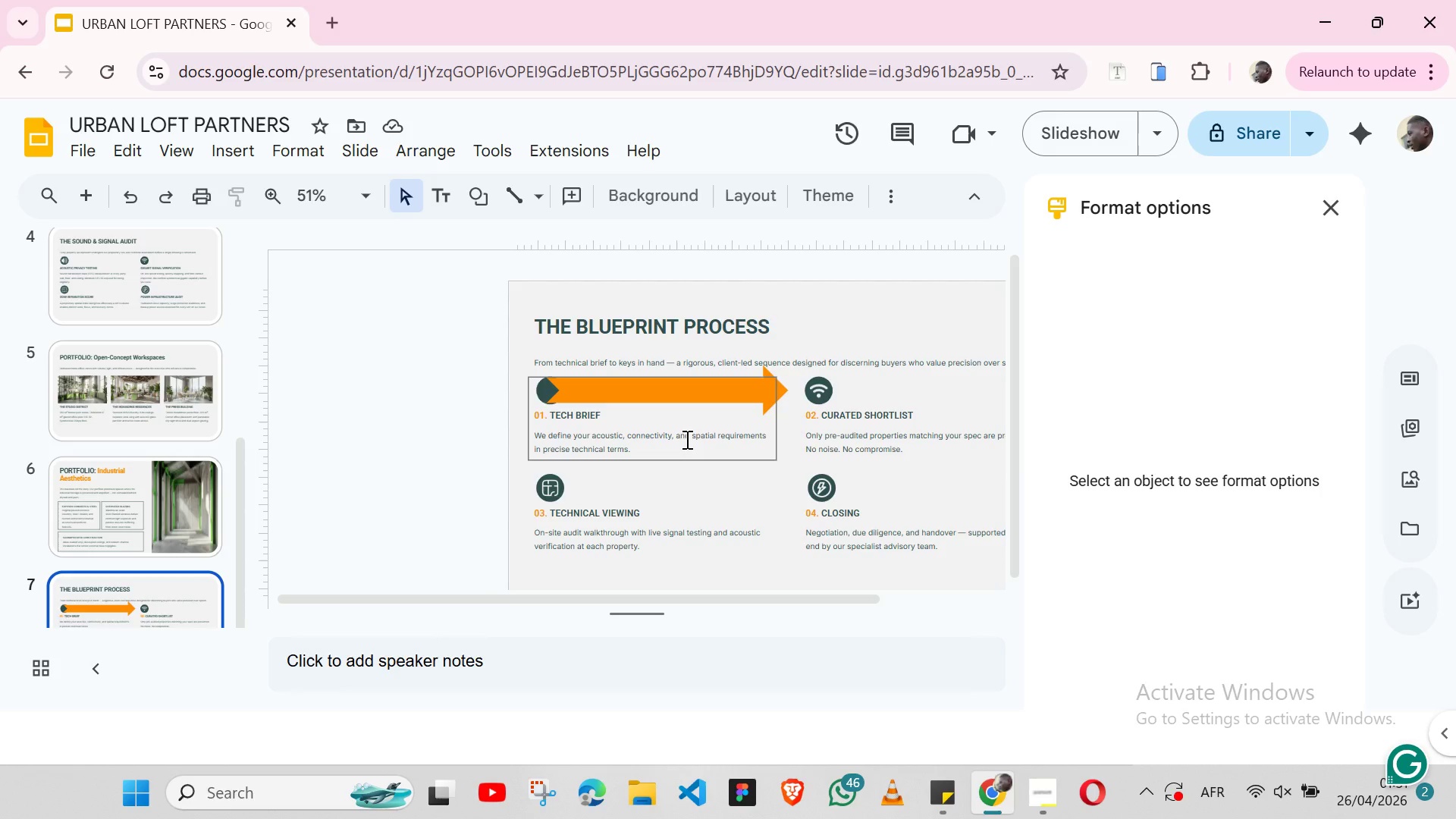 
wait(17.22)
 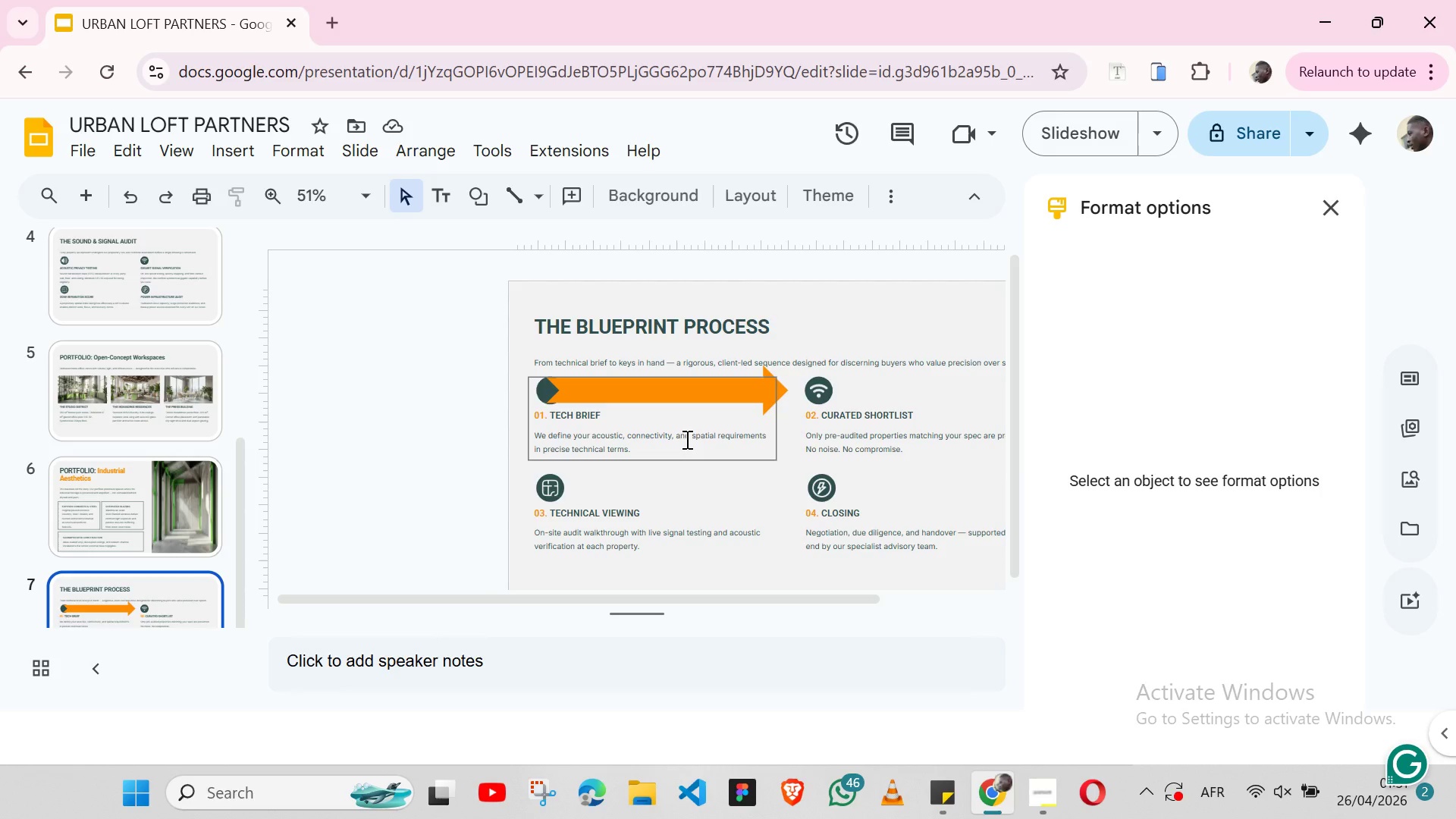 
left_click([551, 388])
 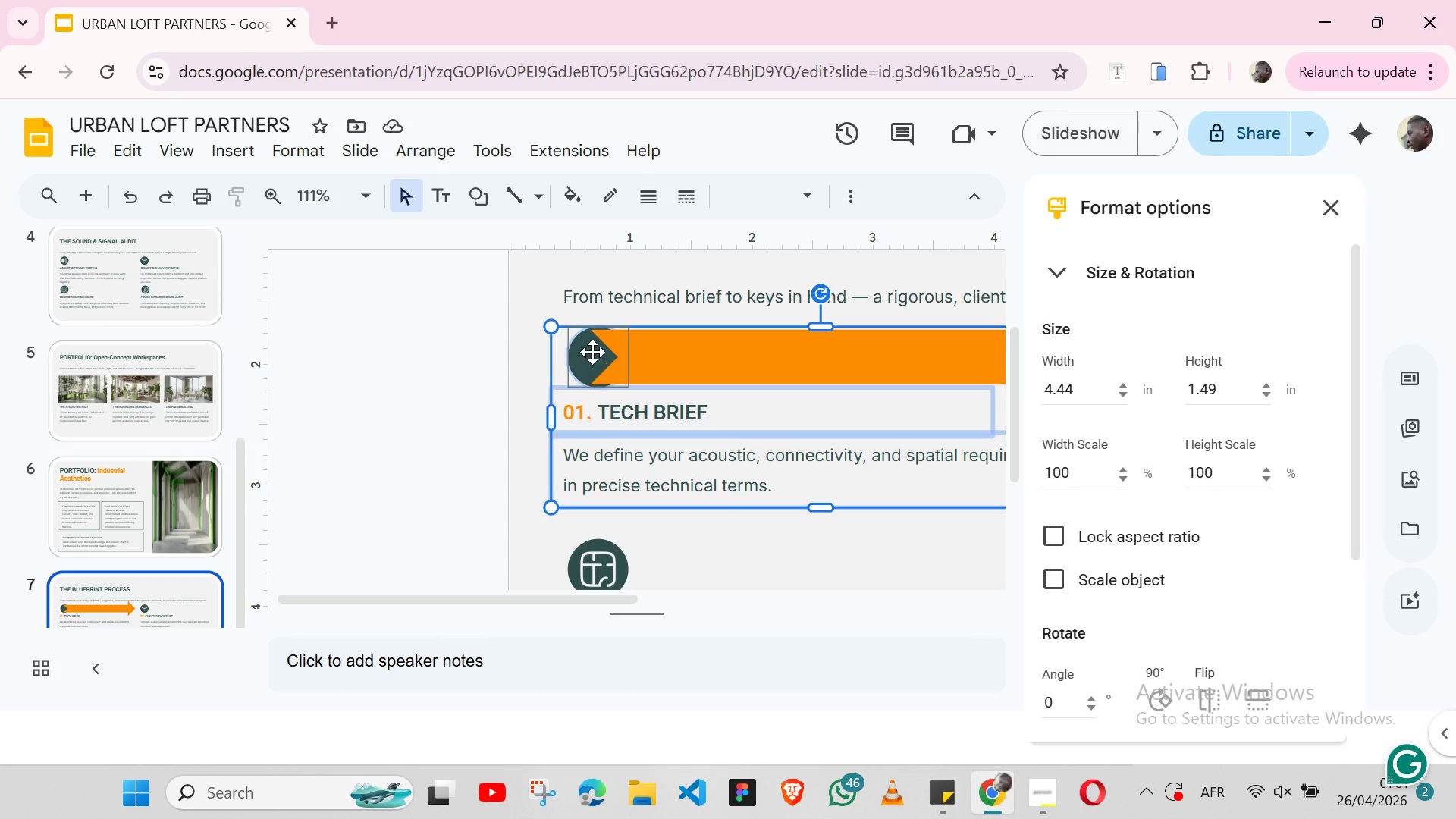 
left_click([589, 348])
 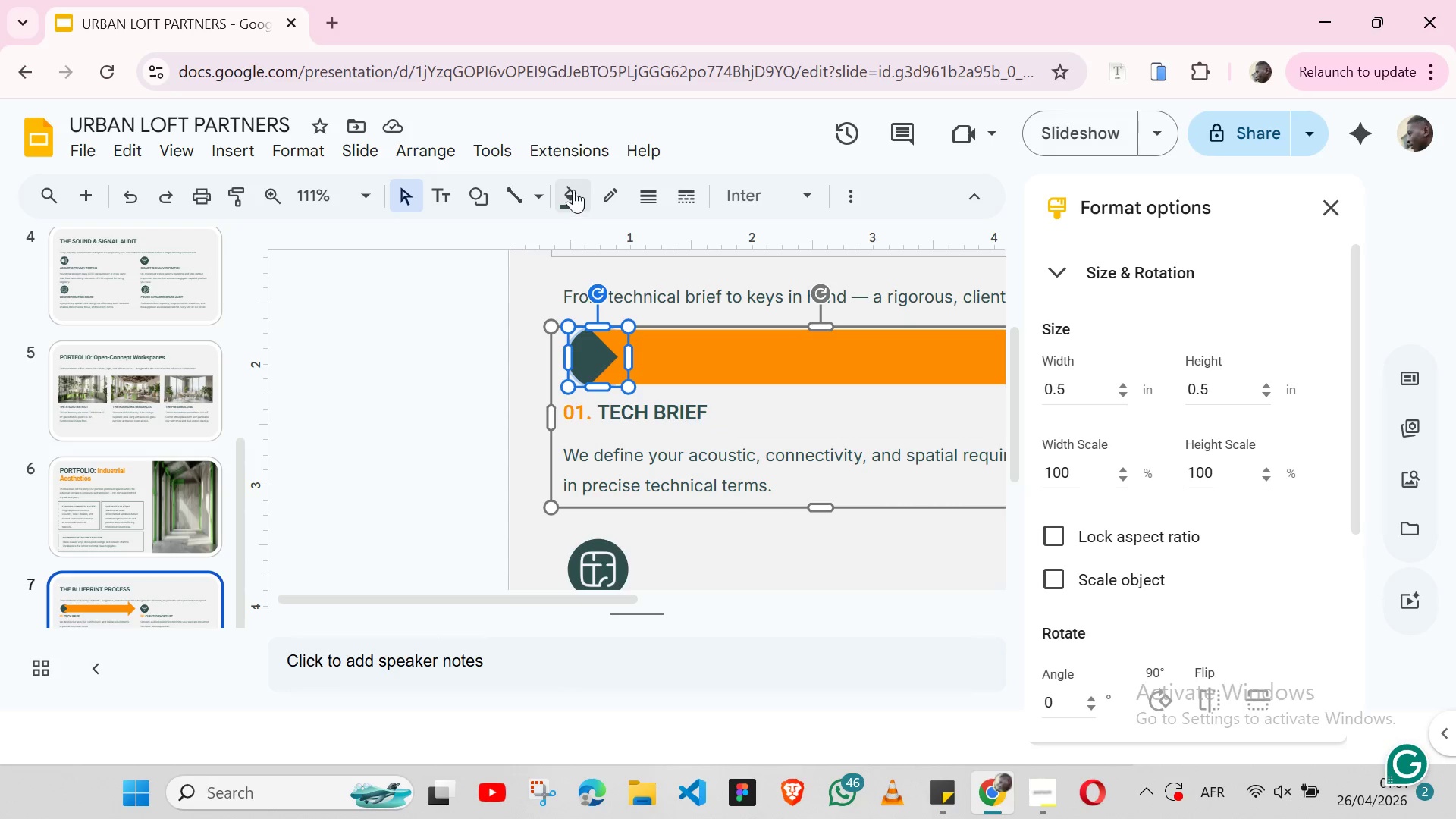 
left_click([573, 190])
 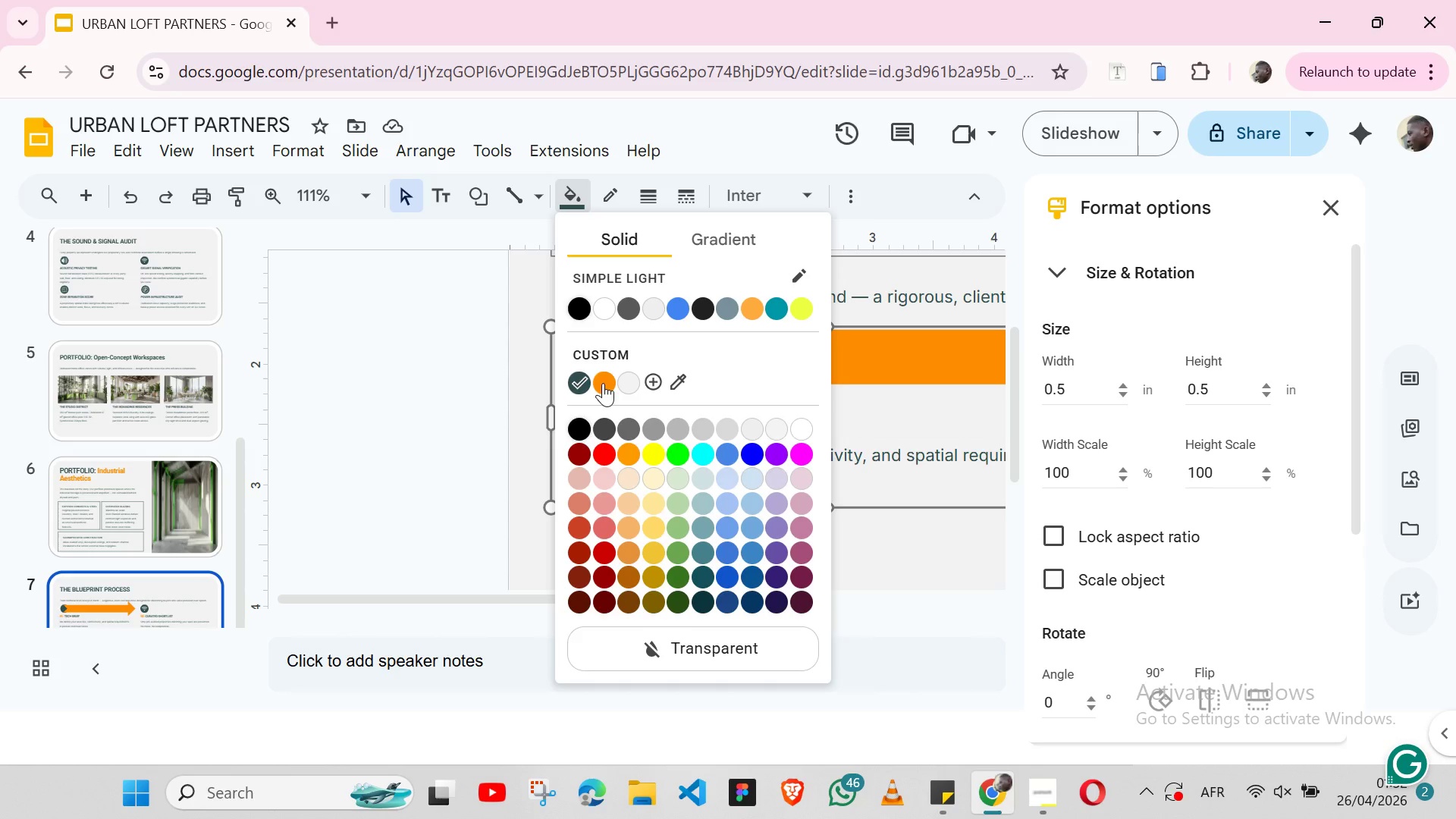 
left_click([603, 383])
 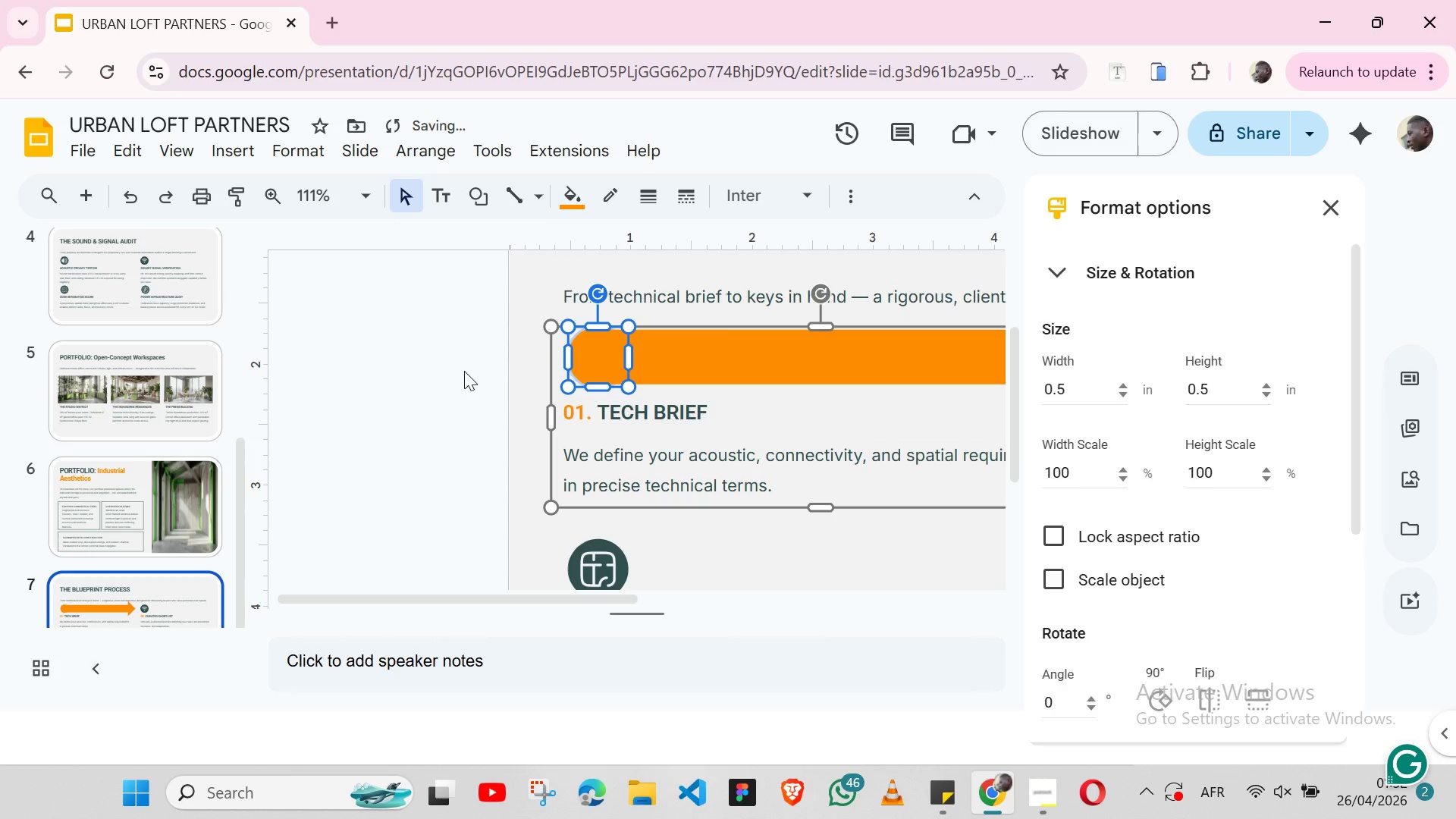 
left_click([464, 371])
 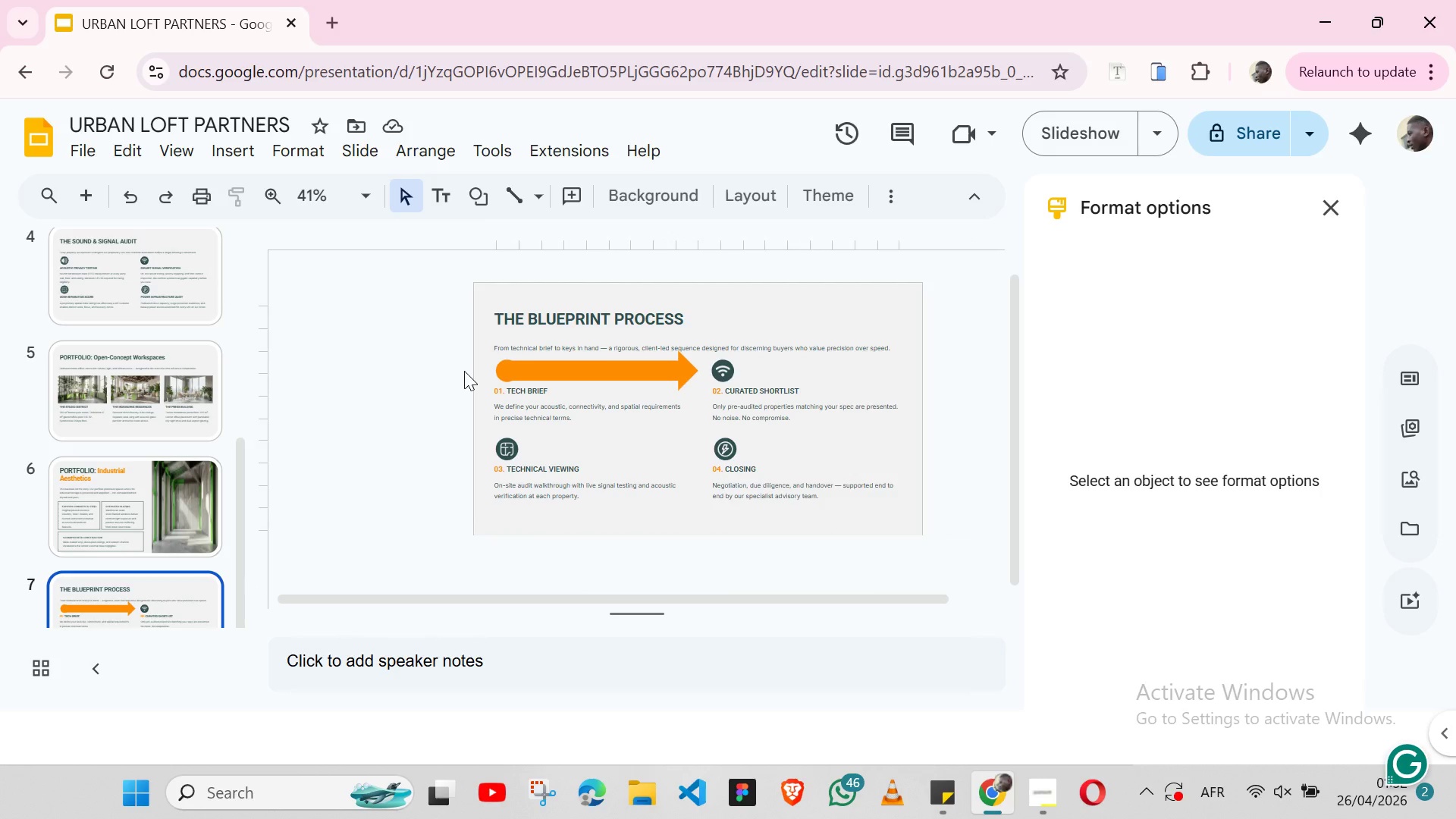 
wait(11.44)
 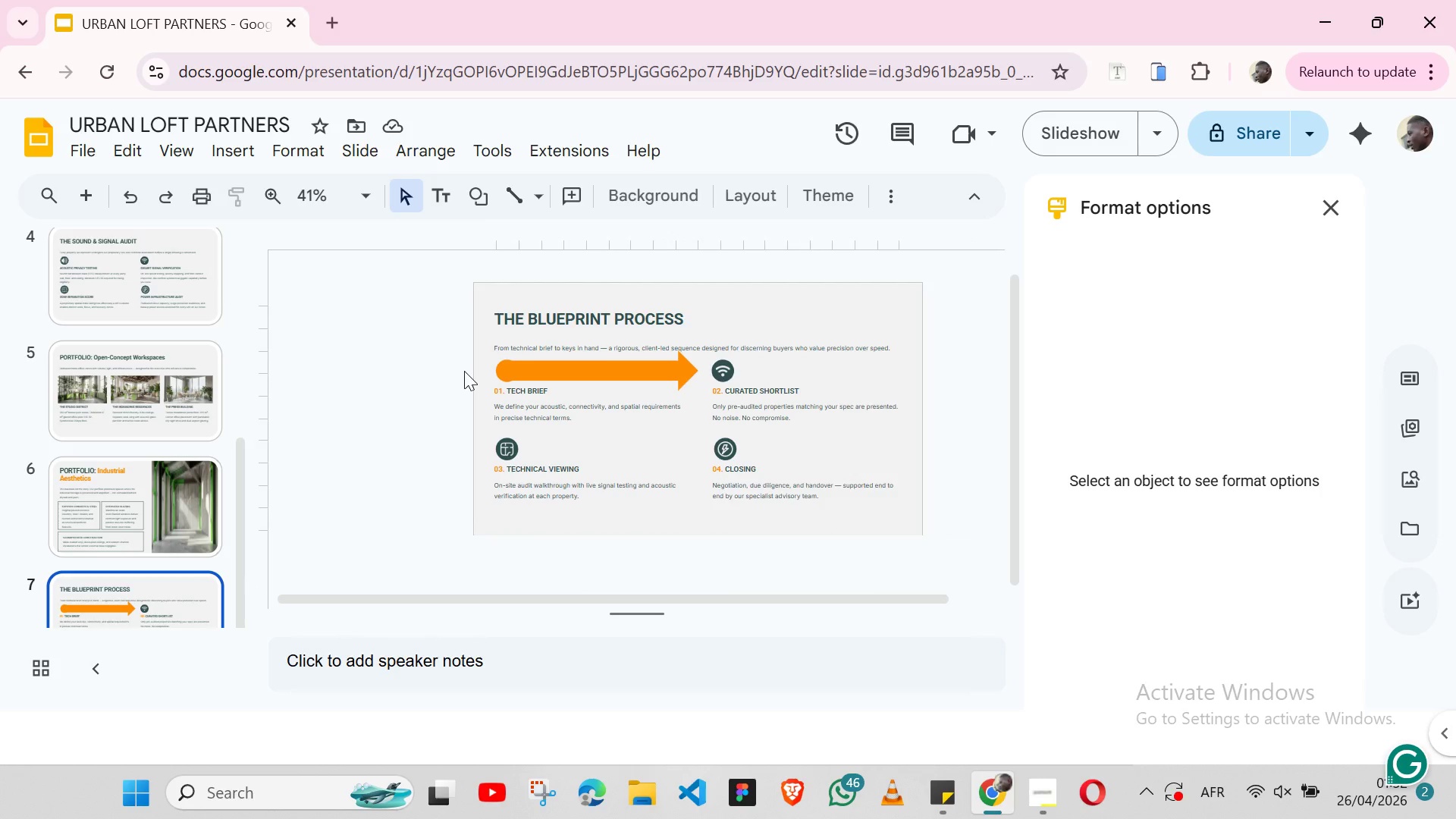 
left_click([468, 438])
 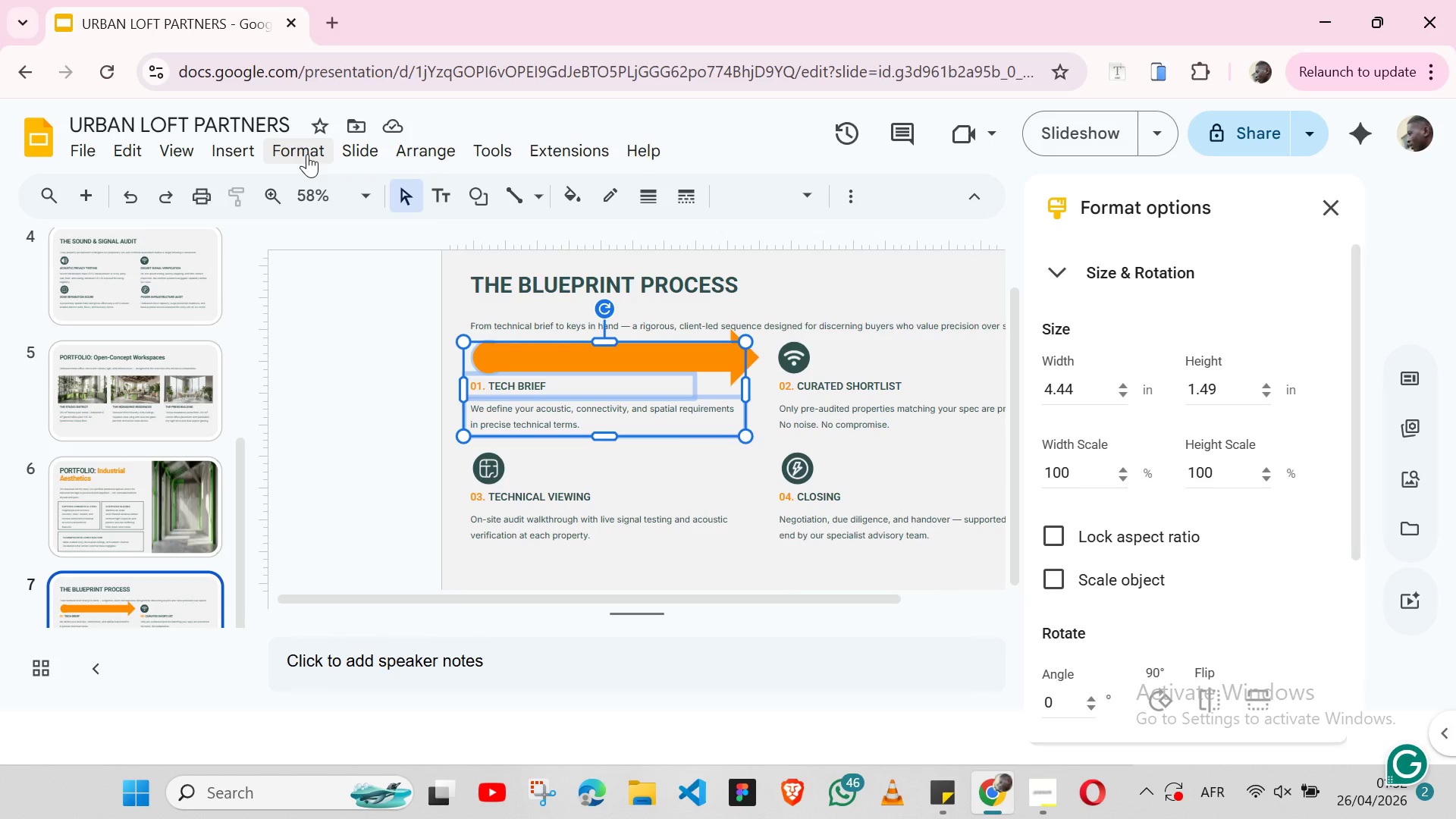 
left_click([307, 154])
 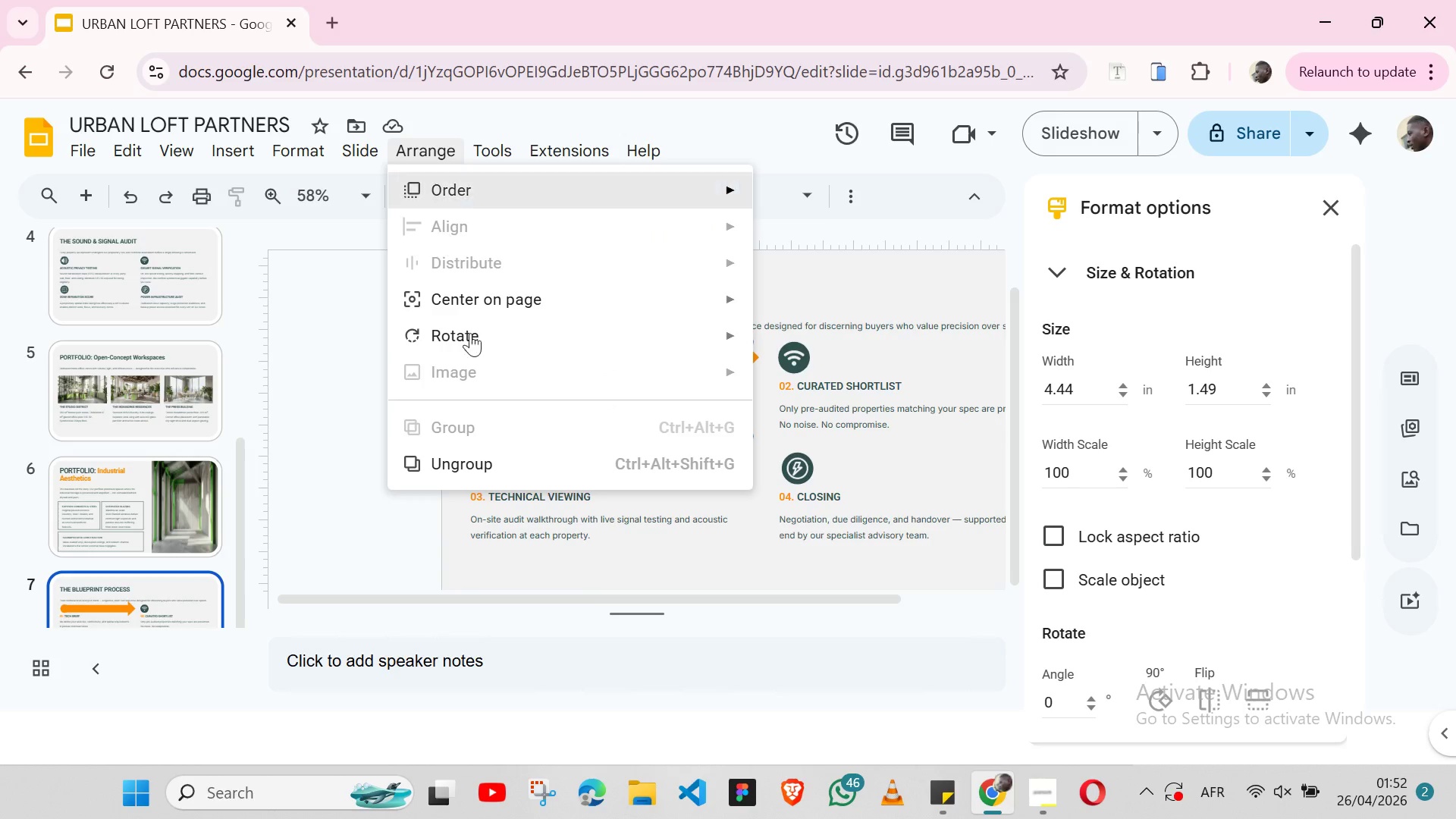 
left_click([459, 472])
 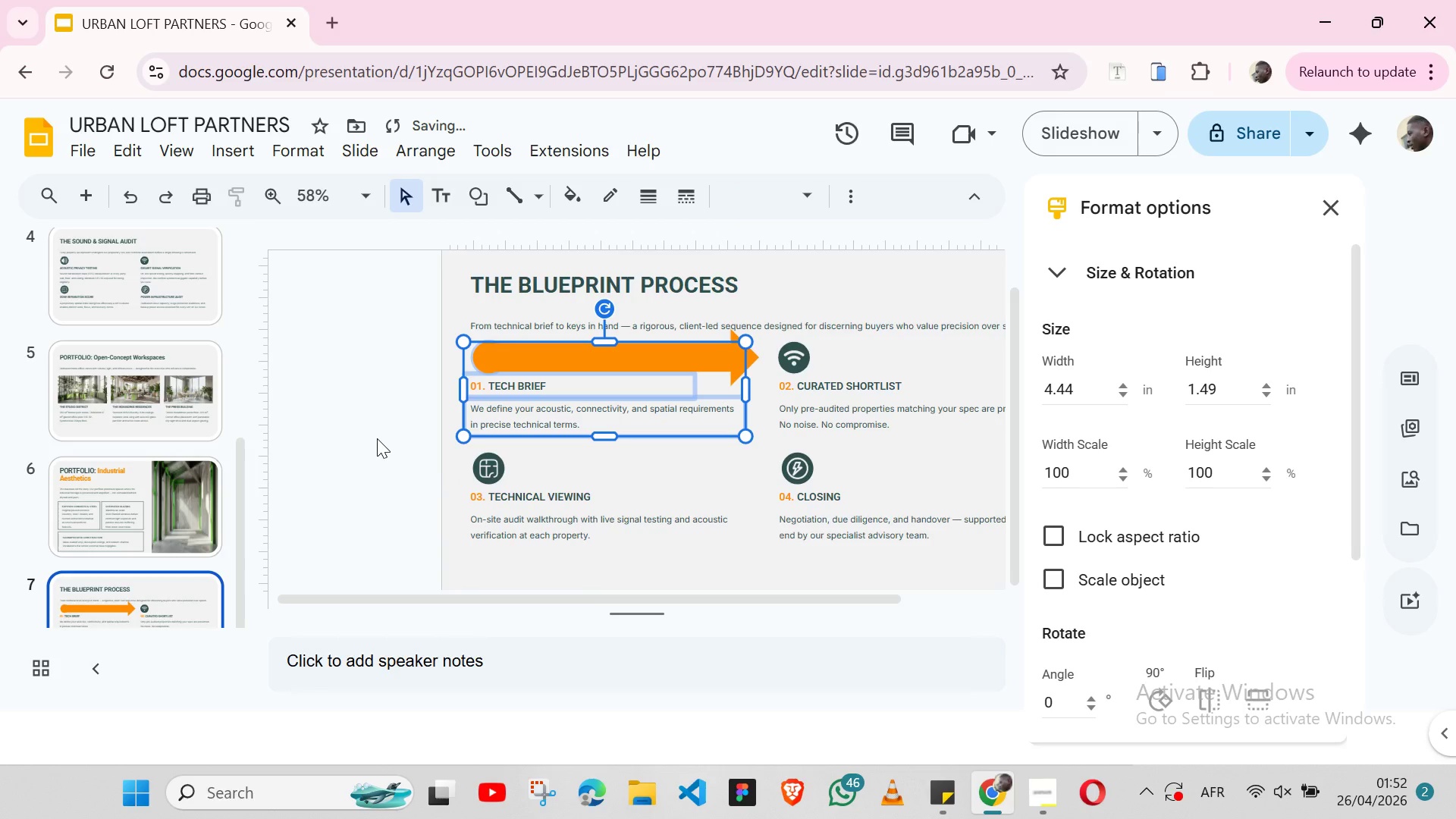 
left_click([377, 438])
 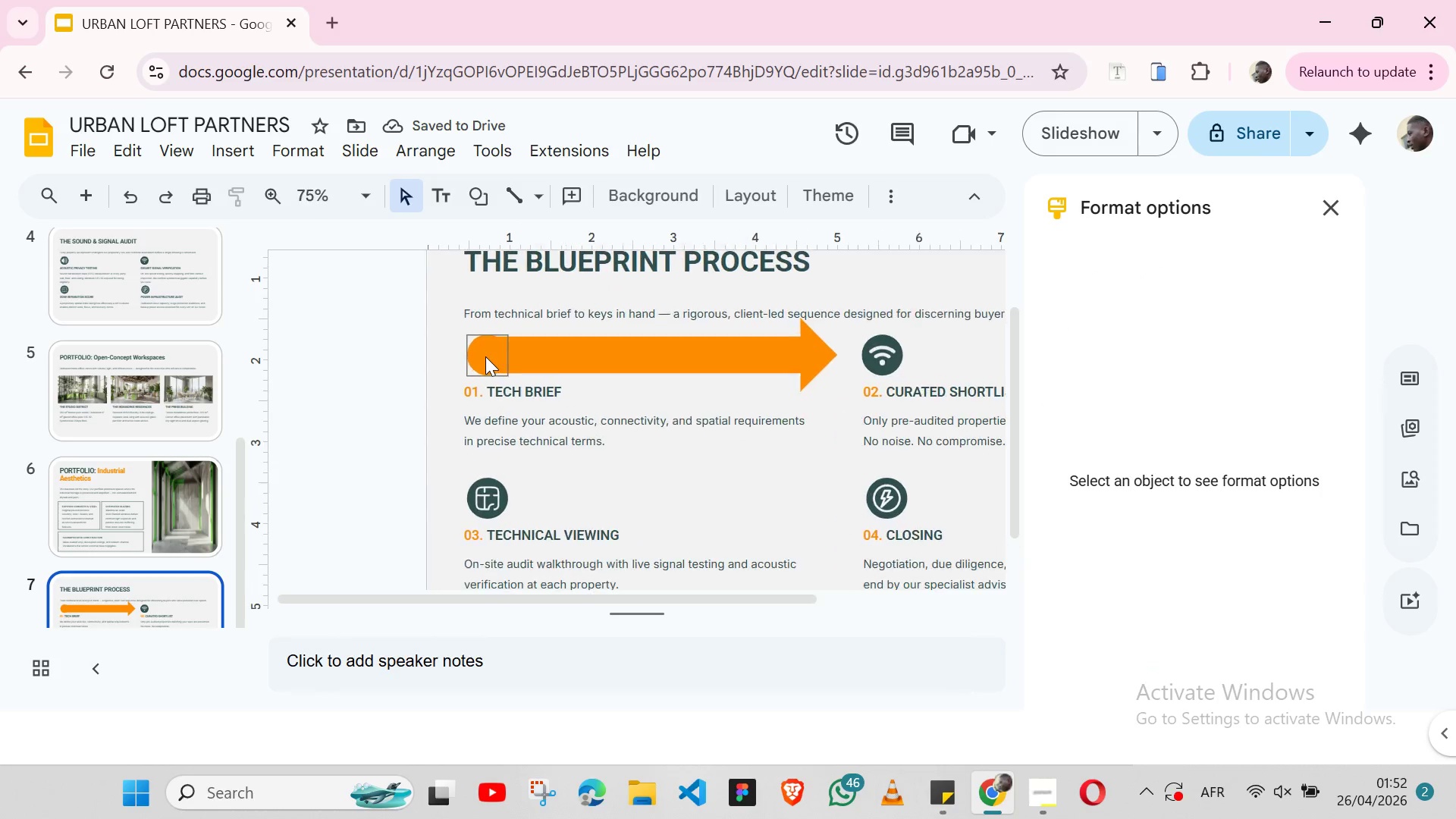 
left_click([485, 356])
 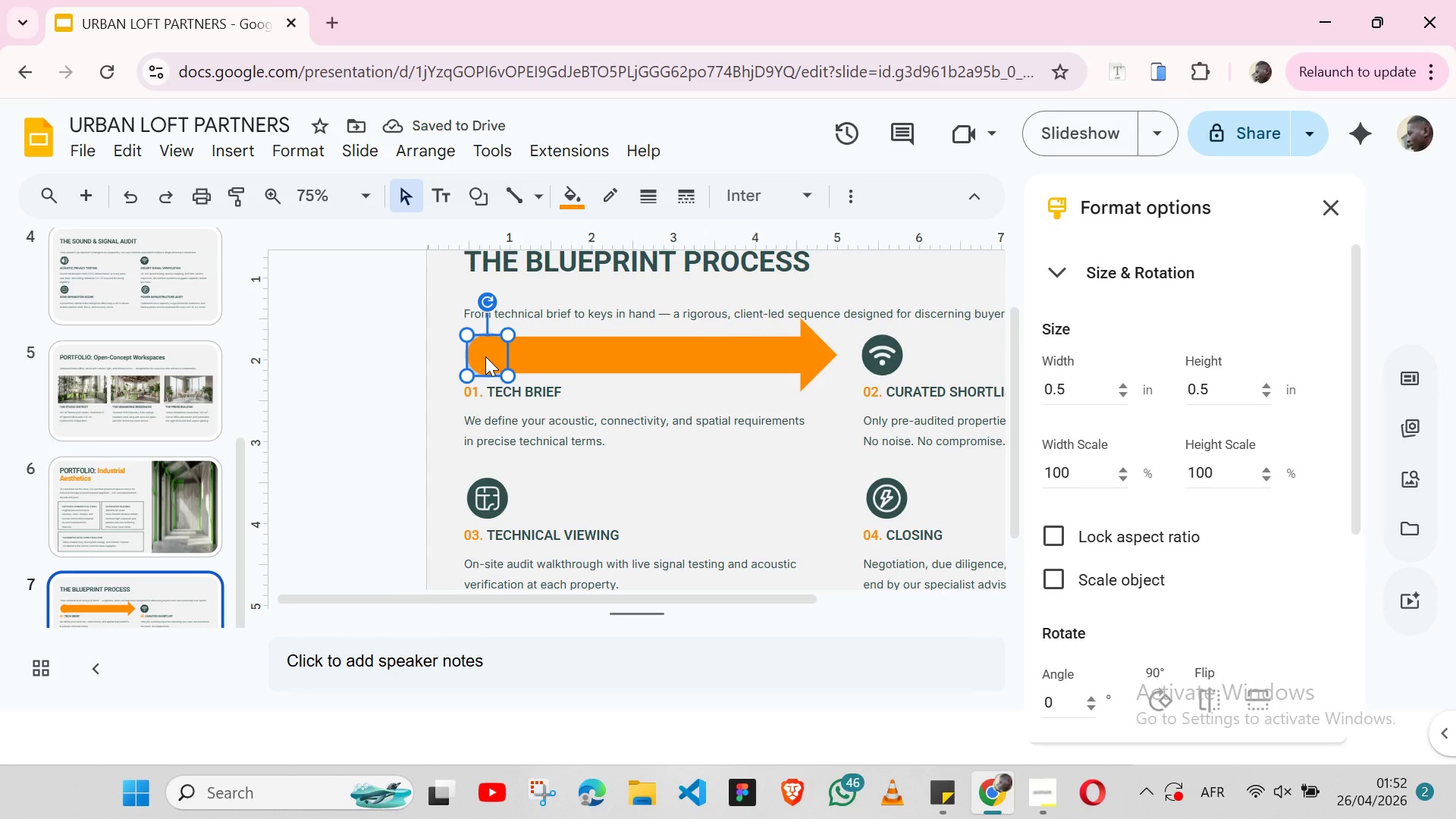 
hold_key(key=ShiftLeft, duration=1.5)
left_click([529, 359])
 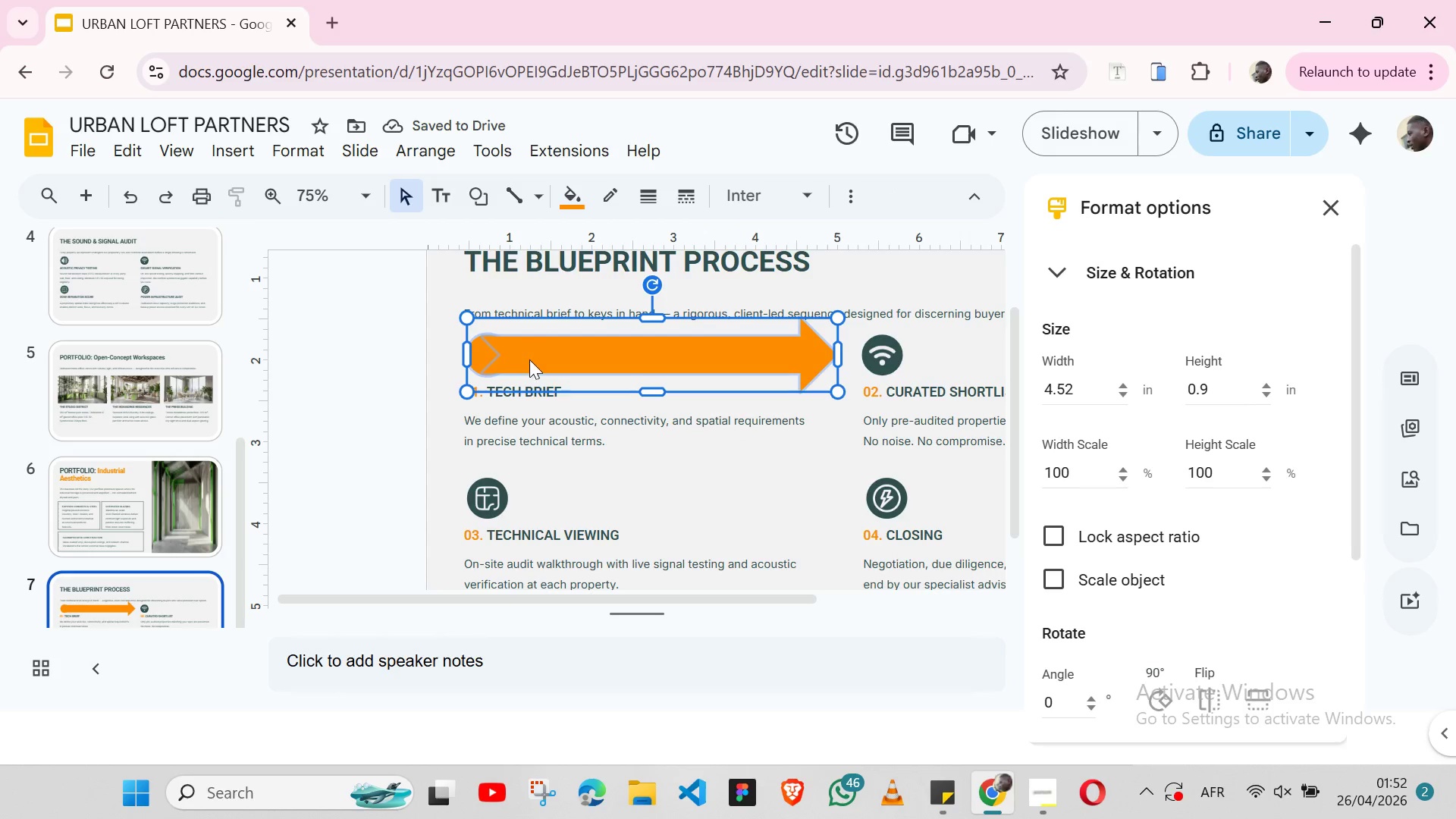 
key(Shift+ShiftLeft)
 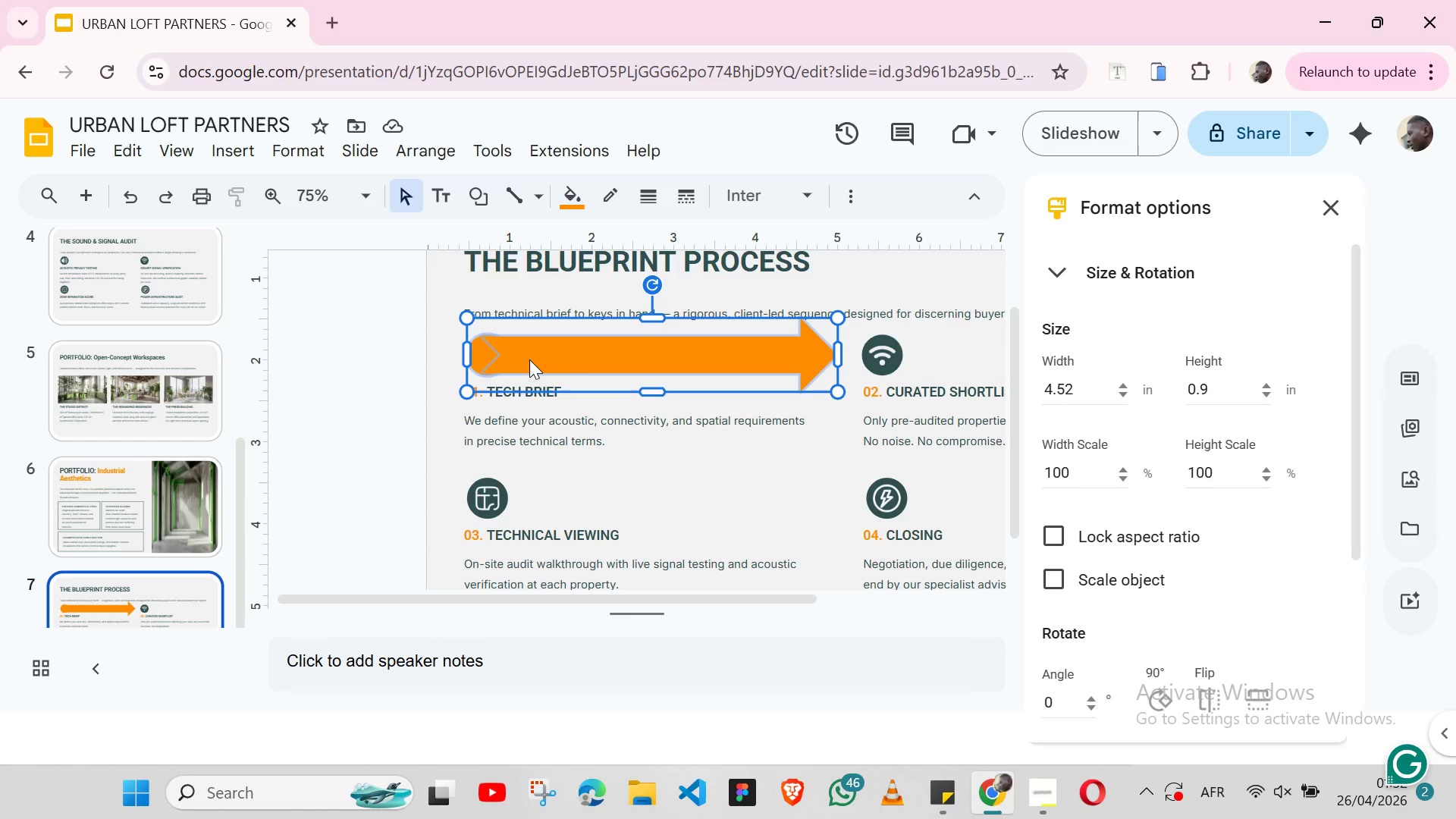 
key(ArrowLeft)
 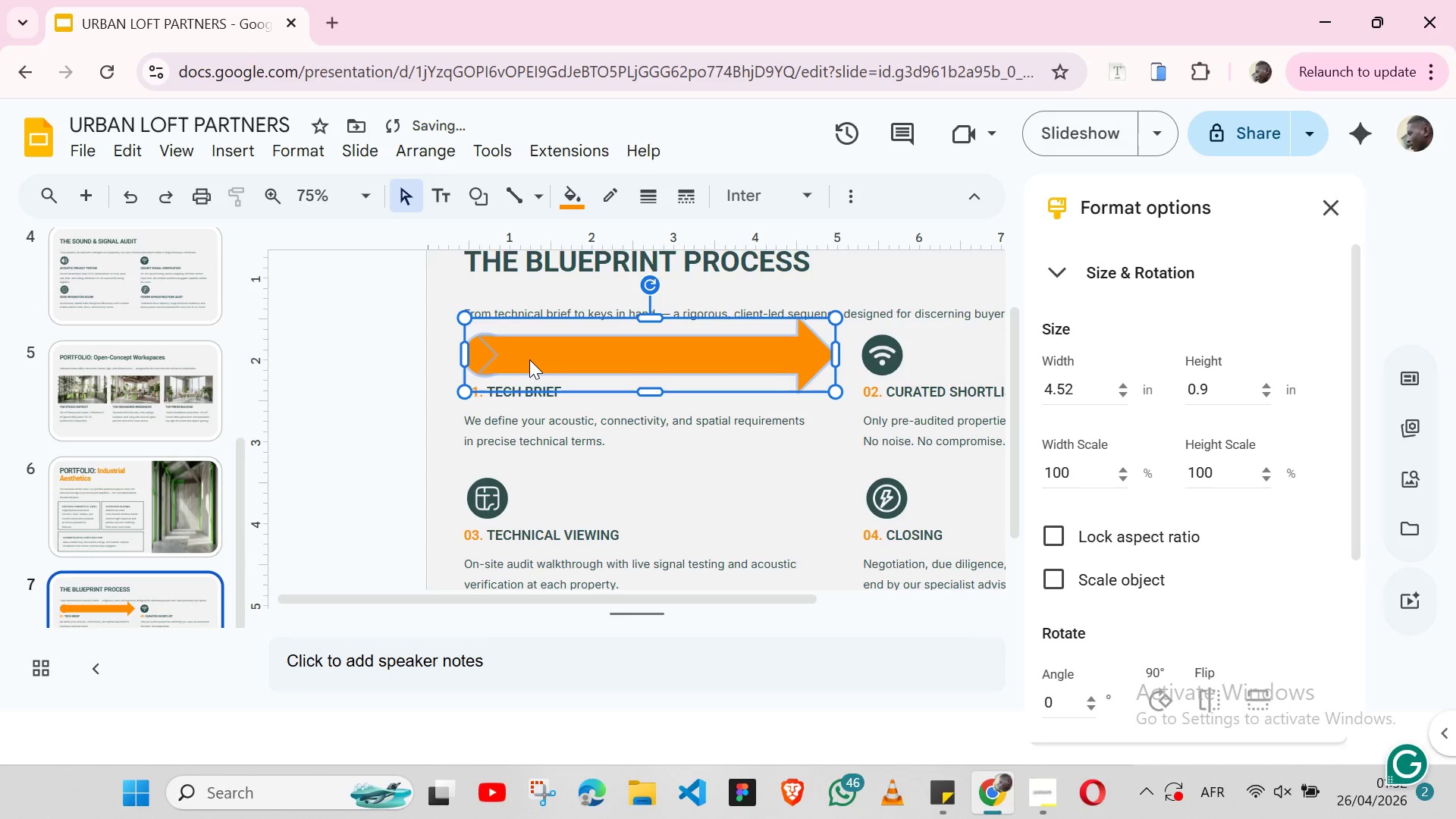 
key(ArrowLeft)
 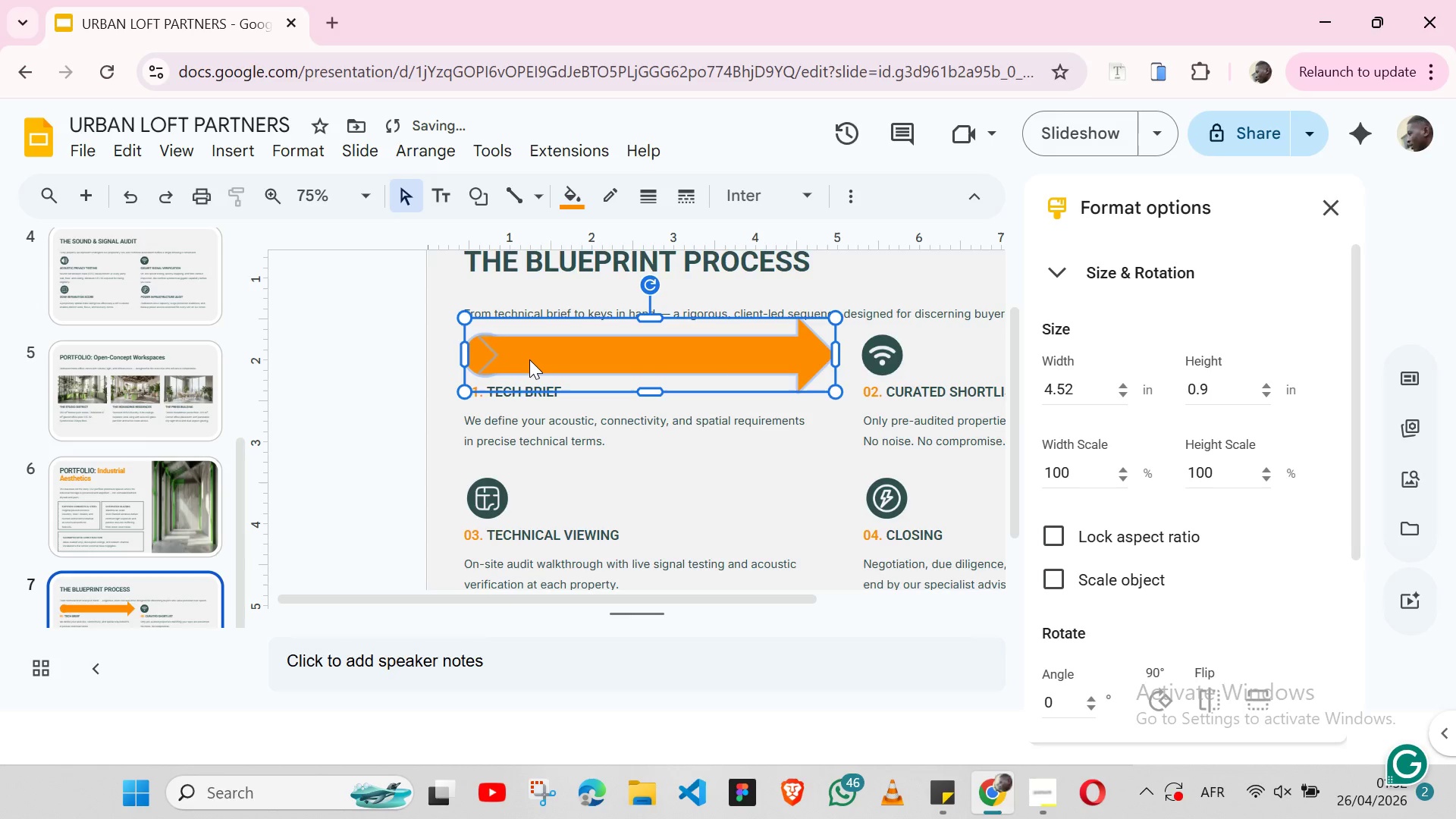 
key(ArrowLeft)
 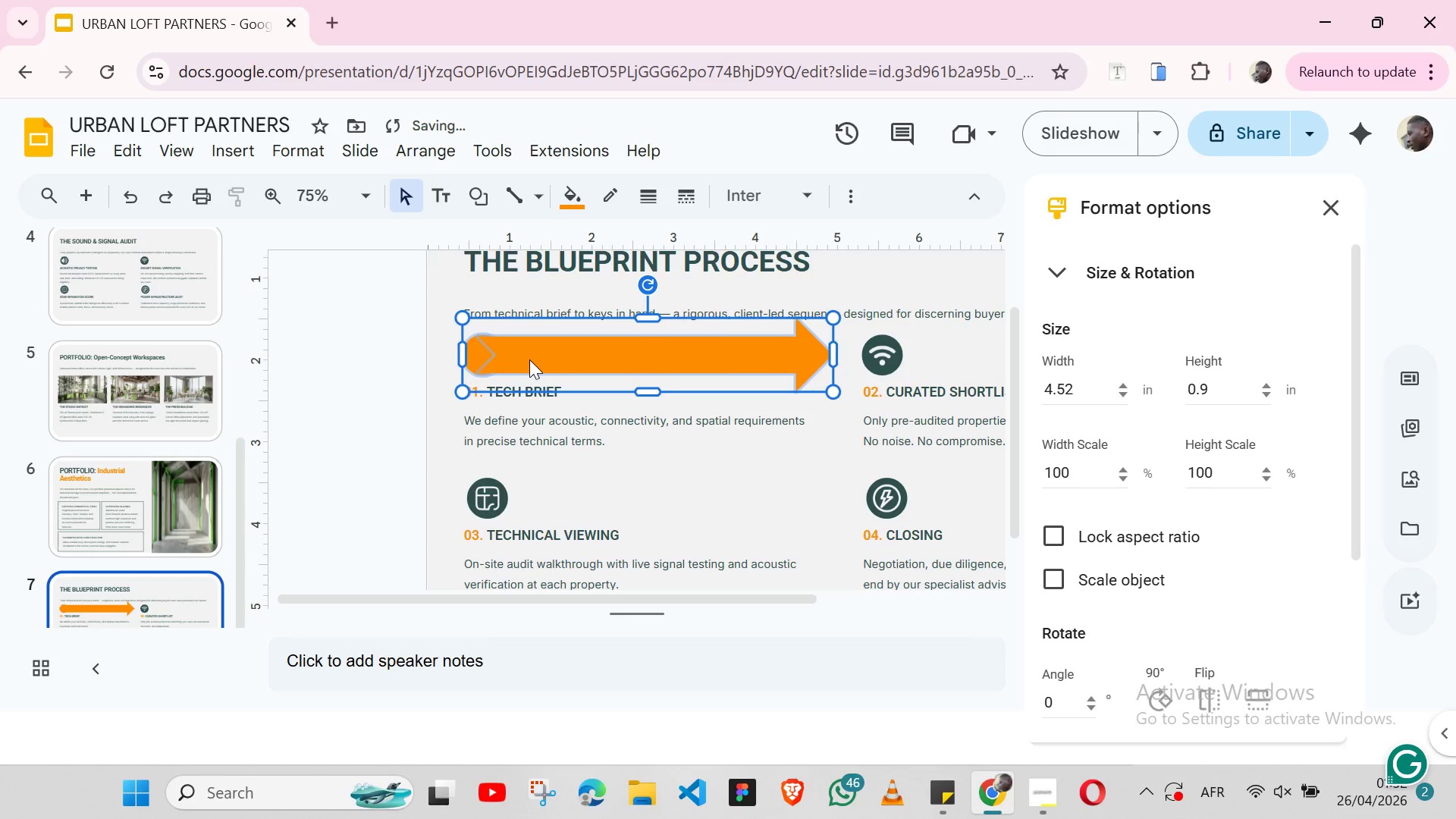 
key(ArrowLeft)
 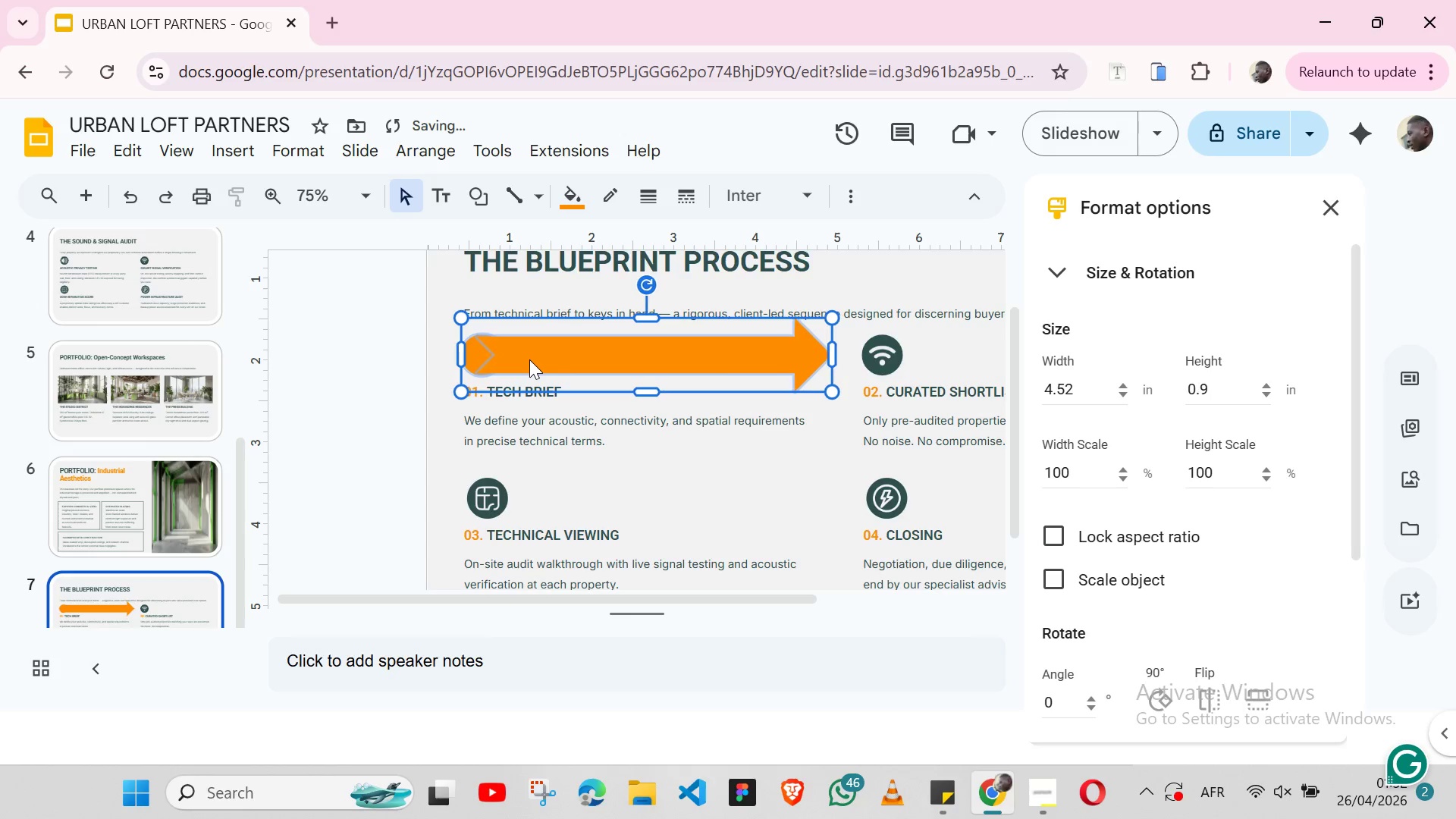 
key(ArrowLeft)
 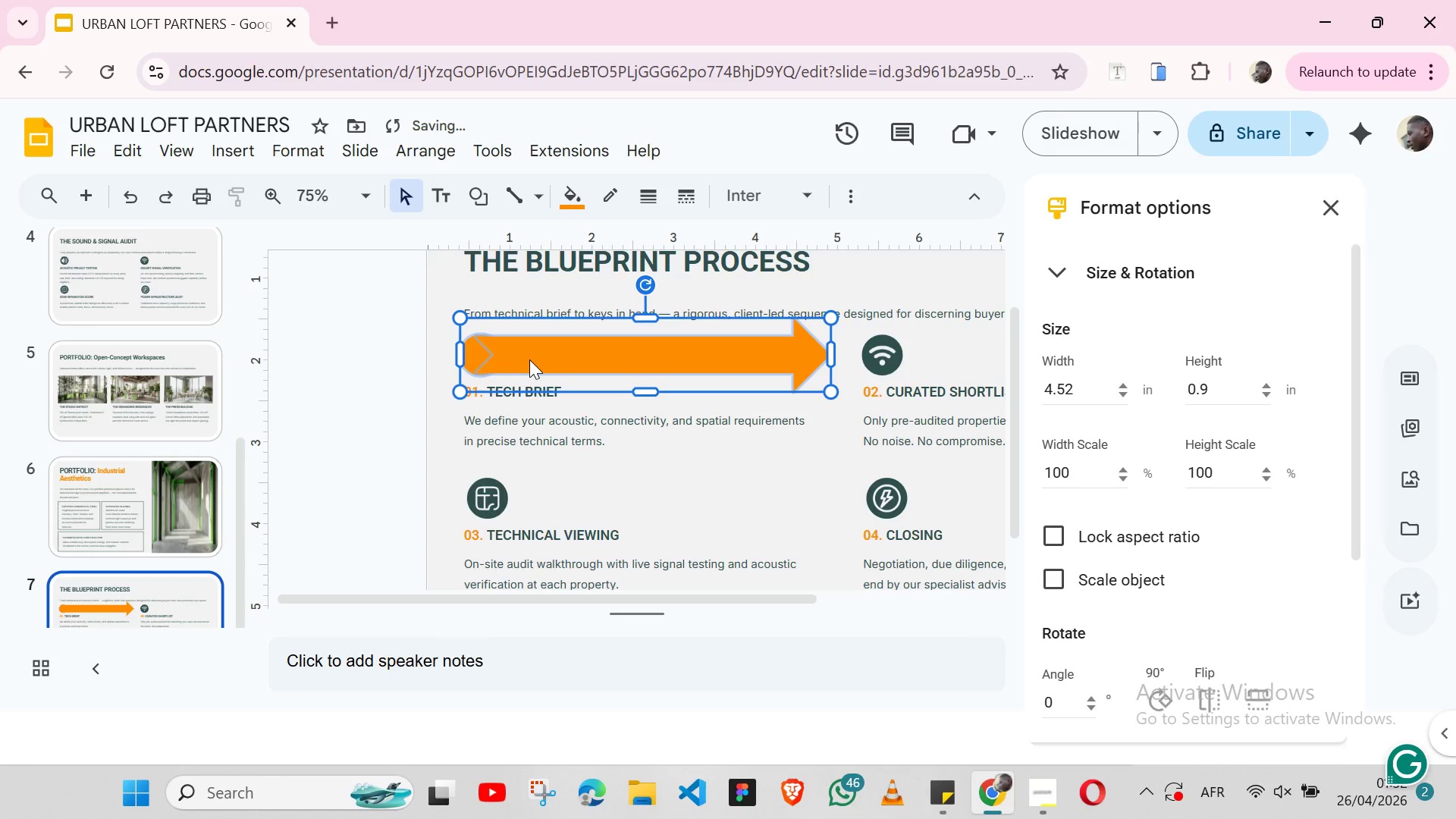 
key(ArrowLeft)
 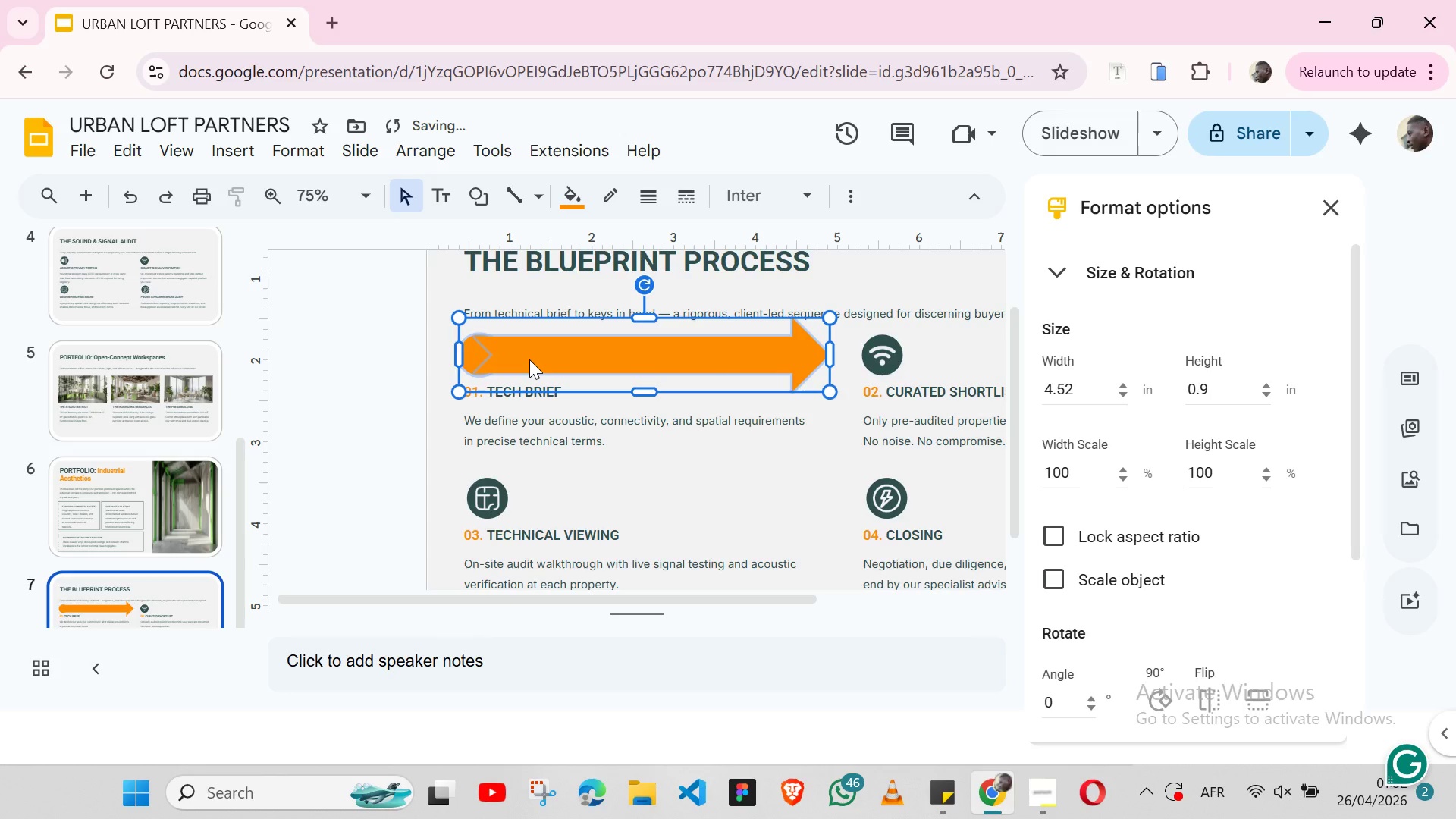 
key(ArrowLeft)
 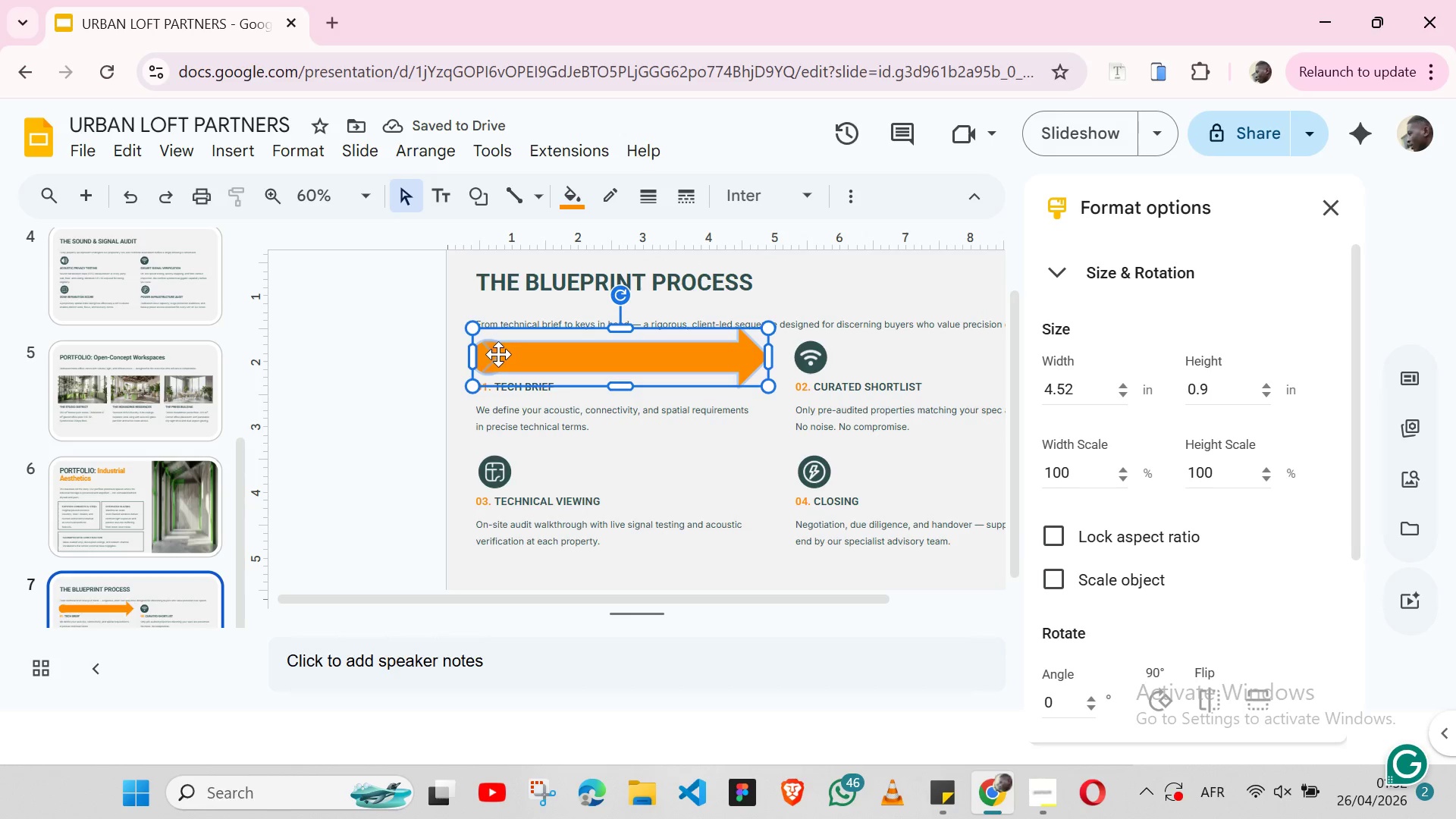 
hold_key(key=ShiftLeft, duration=1.53)
 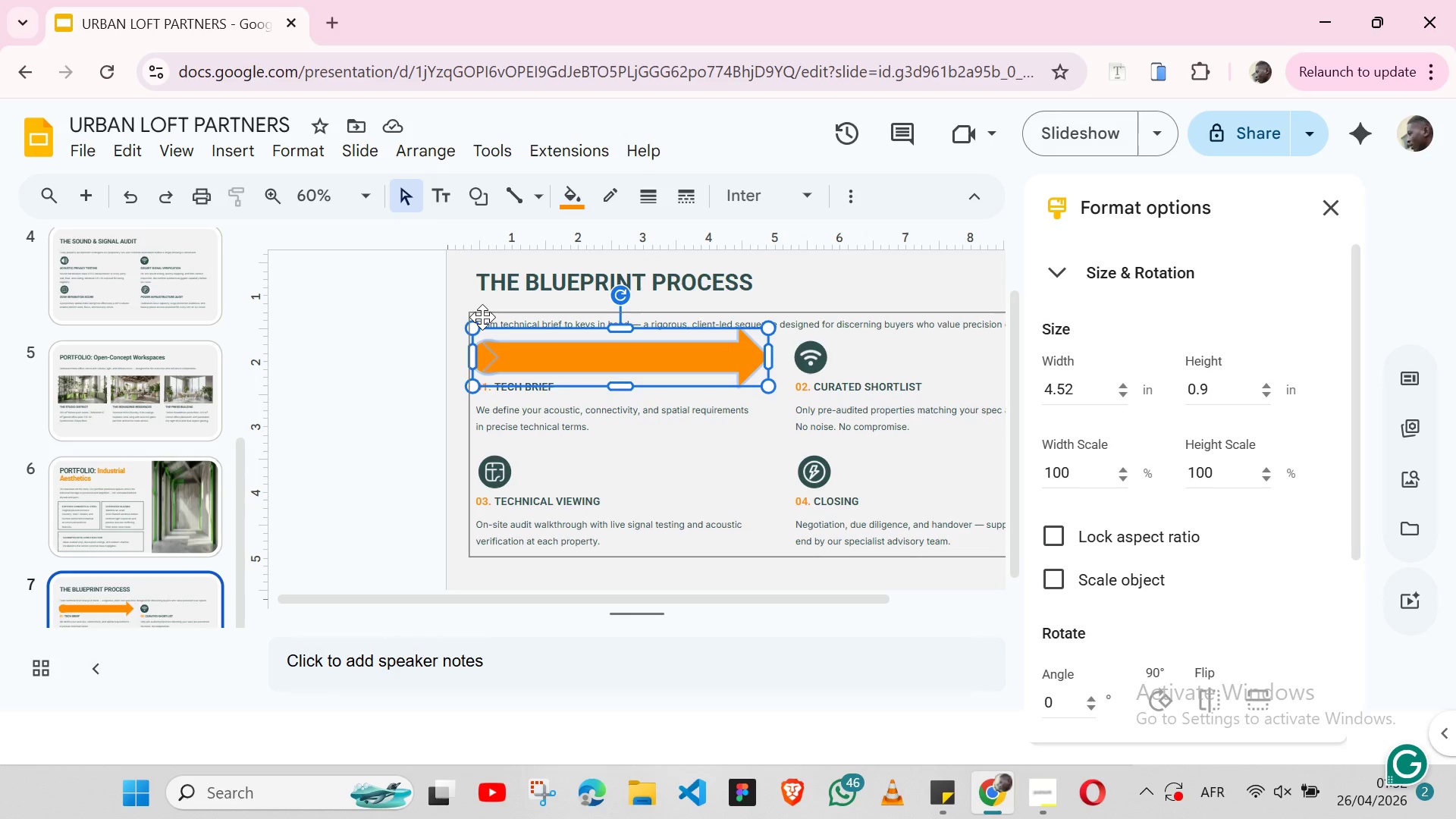 
hold_key(key=ShiftLeft, duration=1.2)
 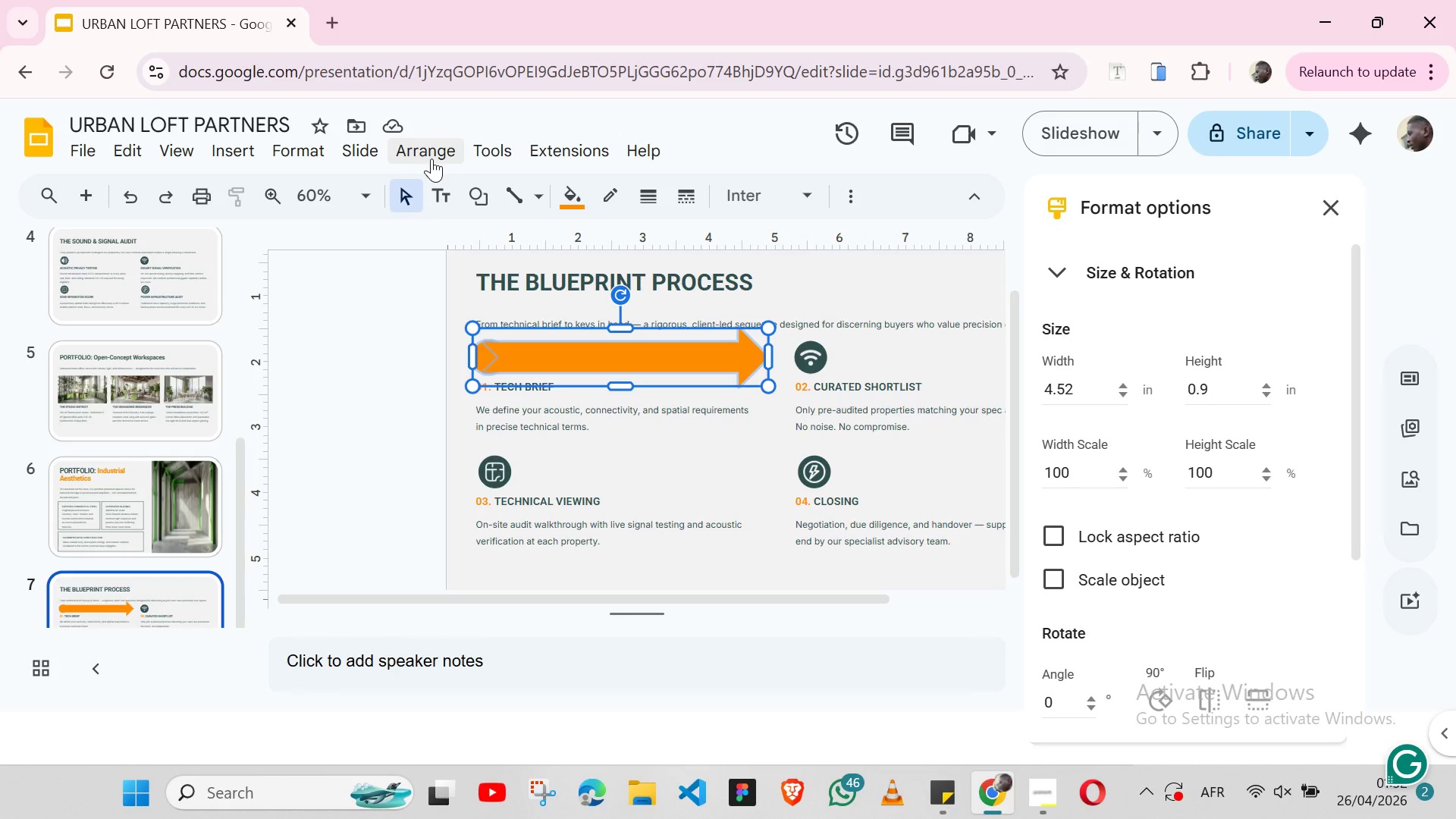 
left_click([431, 158])
 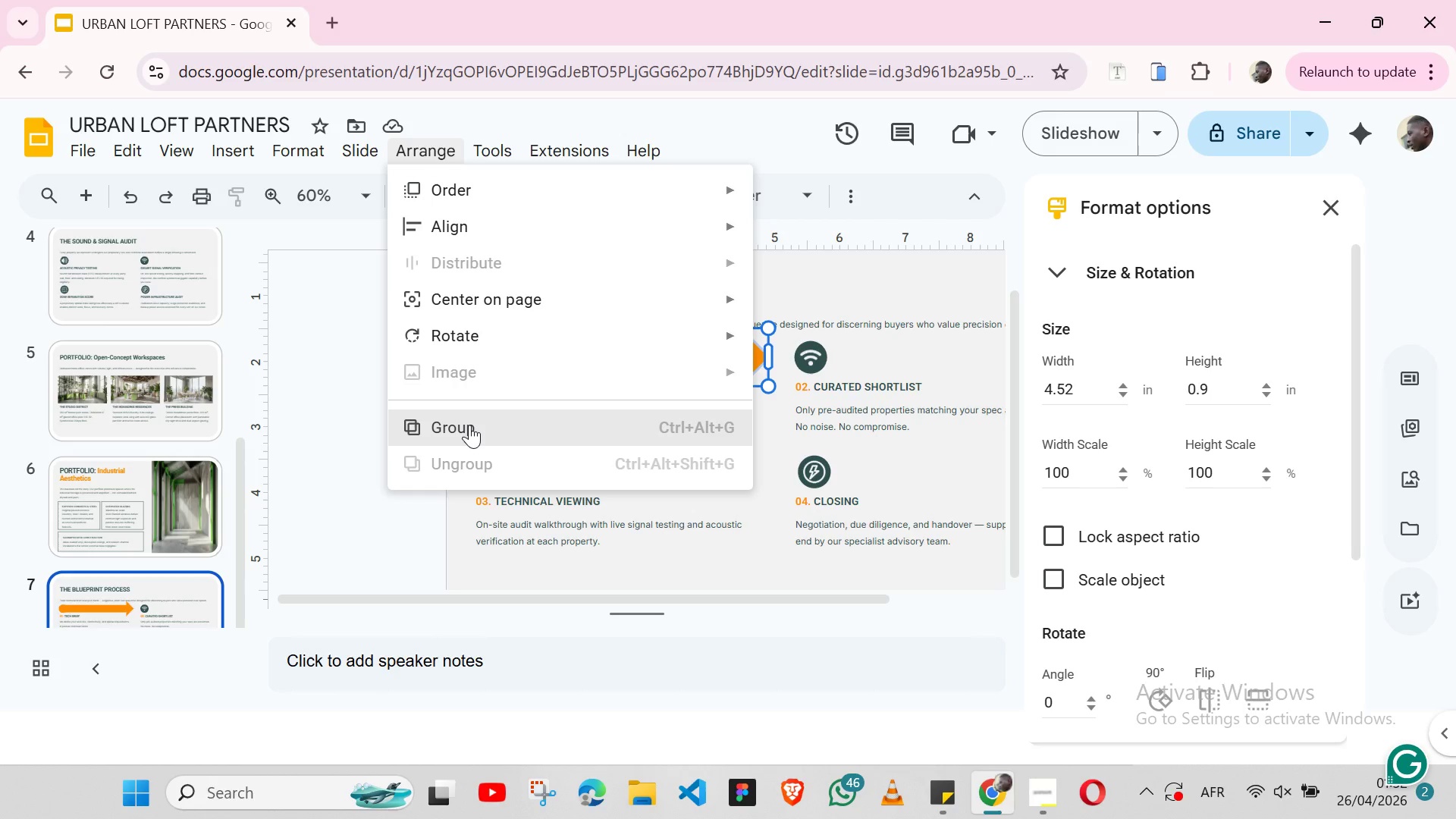 
left_click([469, 425])
 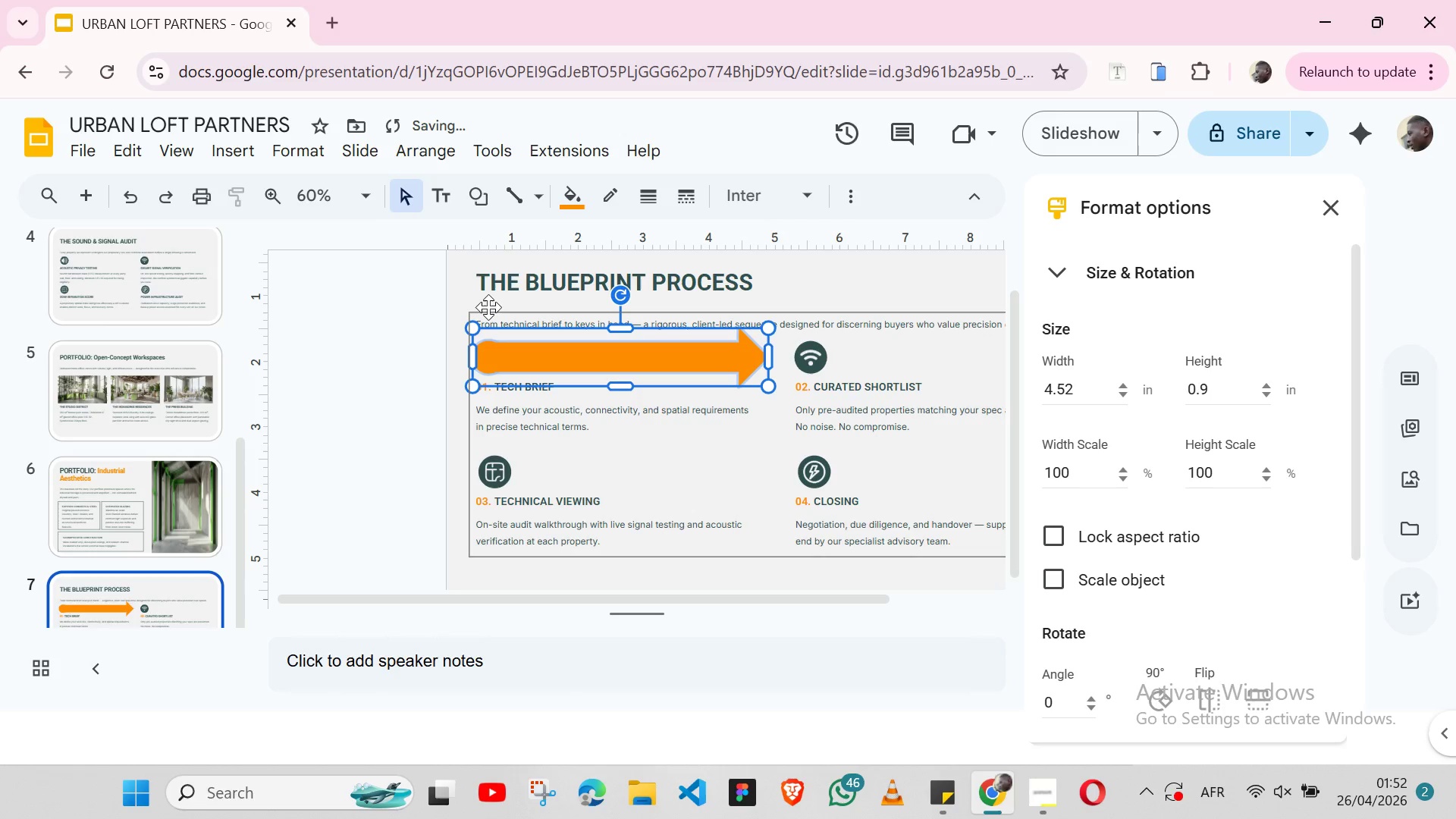 
hold_key(key=ShiftLeft, duration=0.61)
left_click([488, 307])
 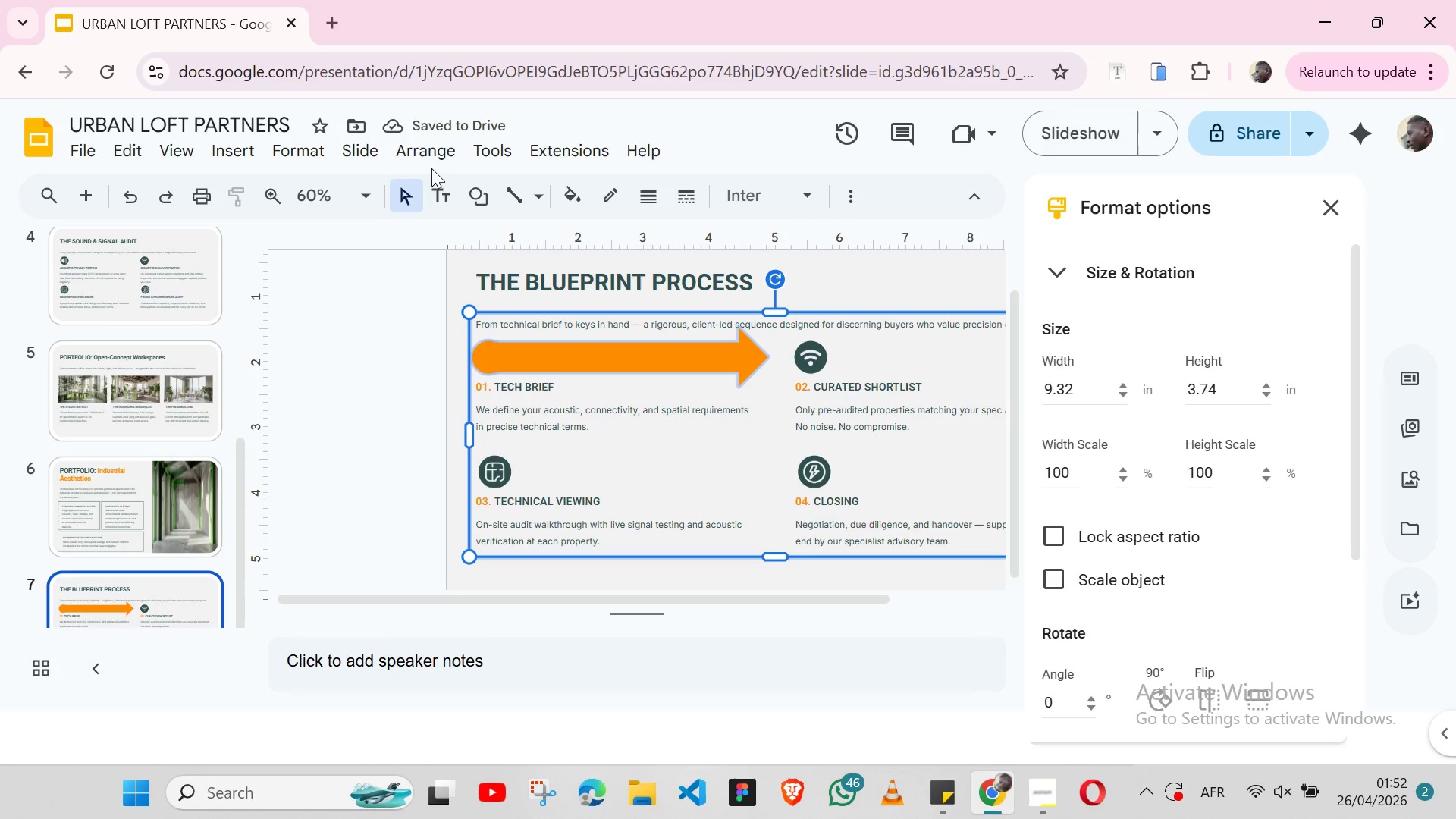 
left_click([427, 149])
 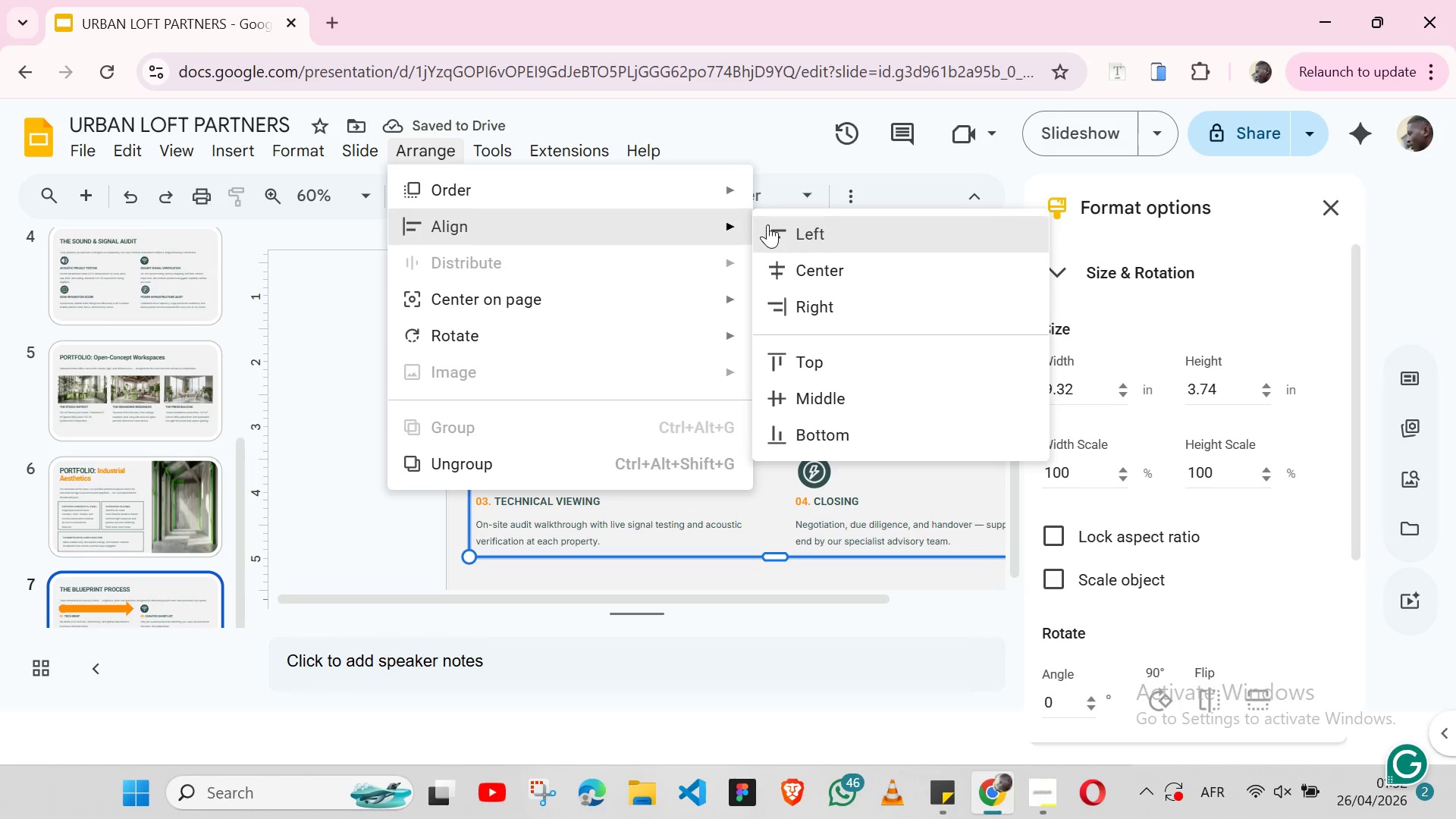 
left_click([771, 223])
 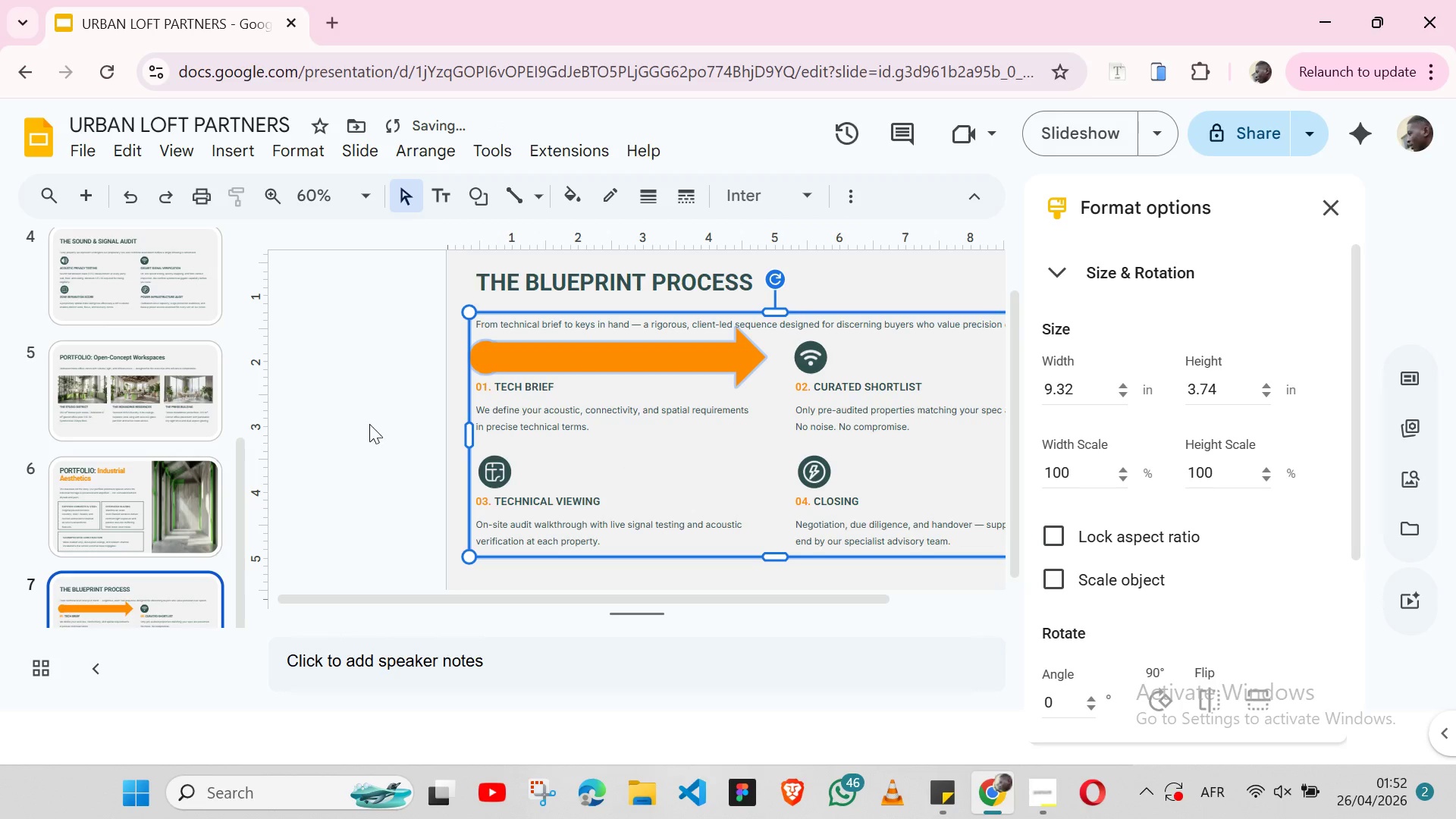 
left_click([369, 424])
 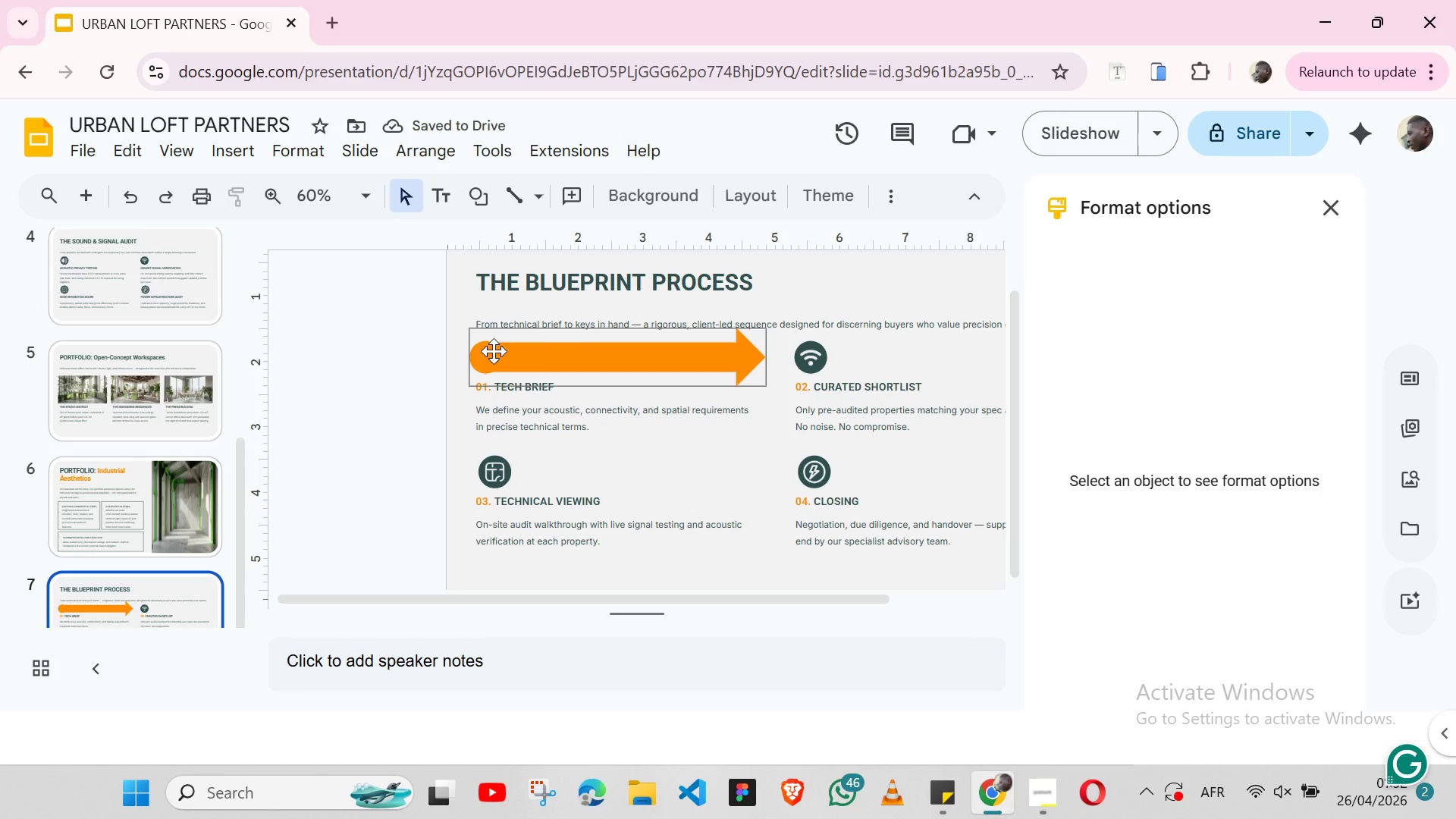 
left_click([708, 376])
 